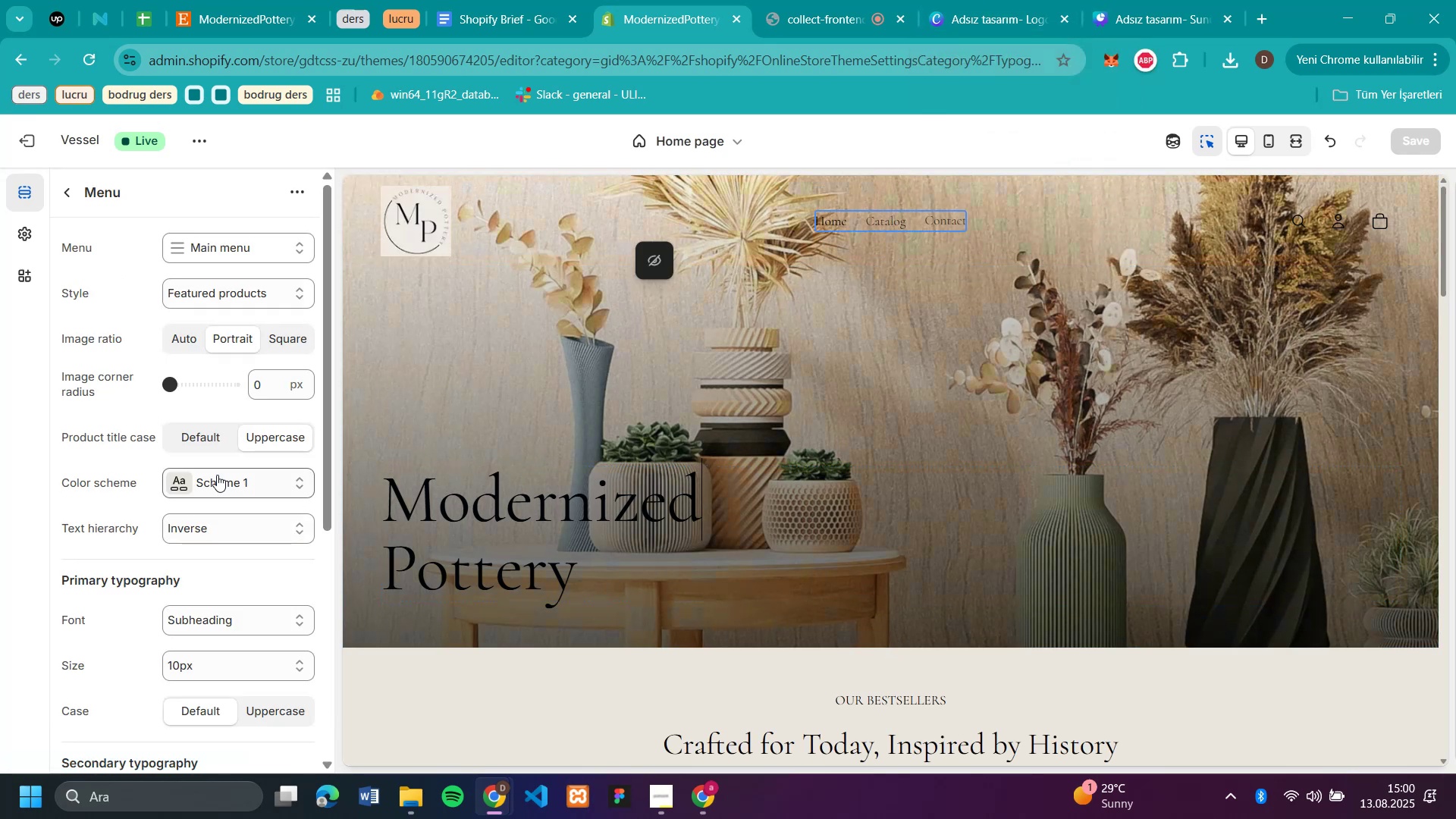 
left_click_drag(start_coordinate=[172, 382], to_coordinate=[180, 384])
 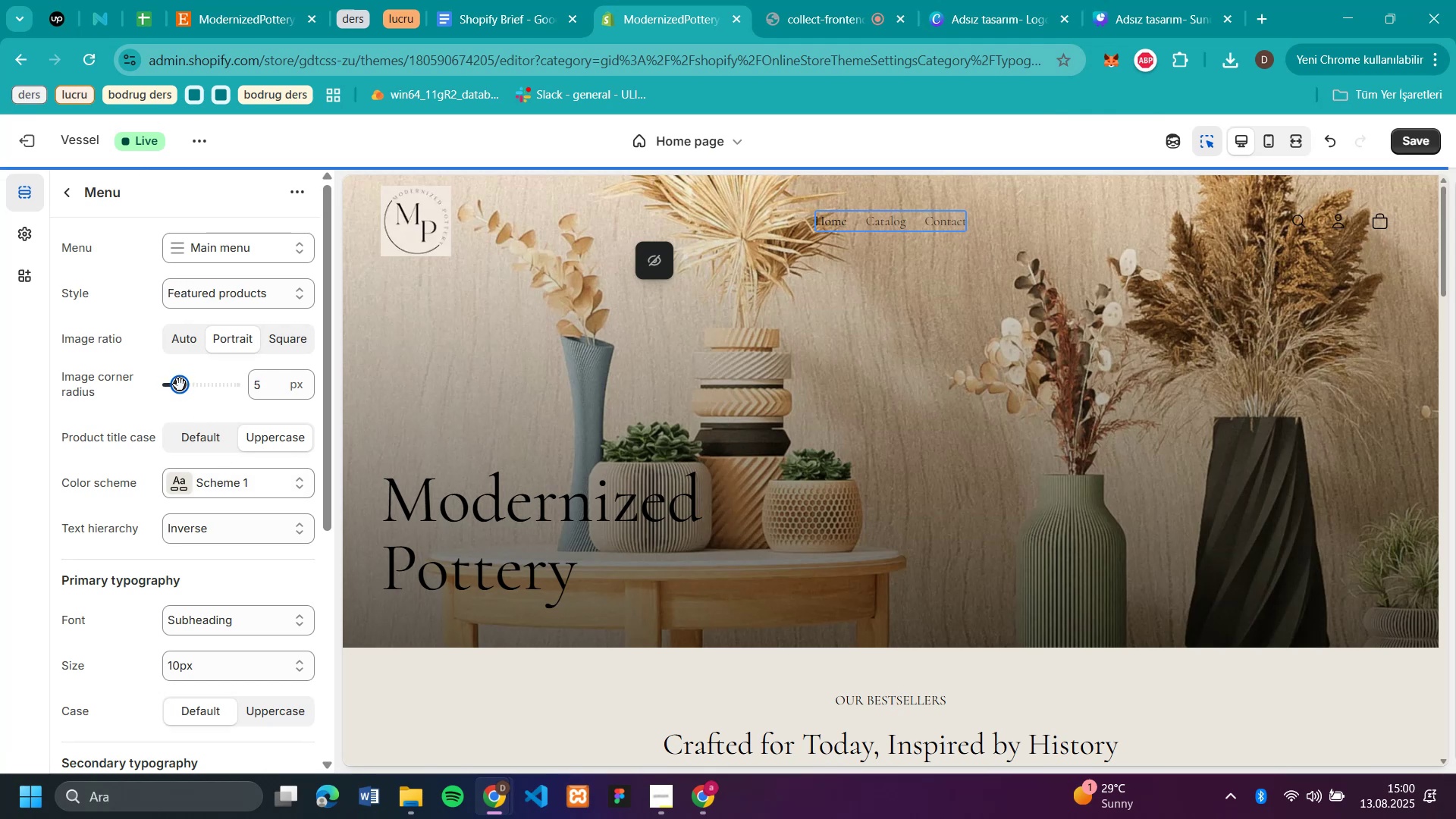 
left_click_drag(start_coordinate=[180, 384], to_coordinate=[112, 368])
 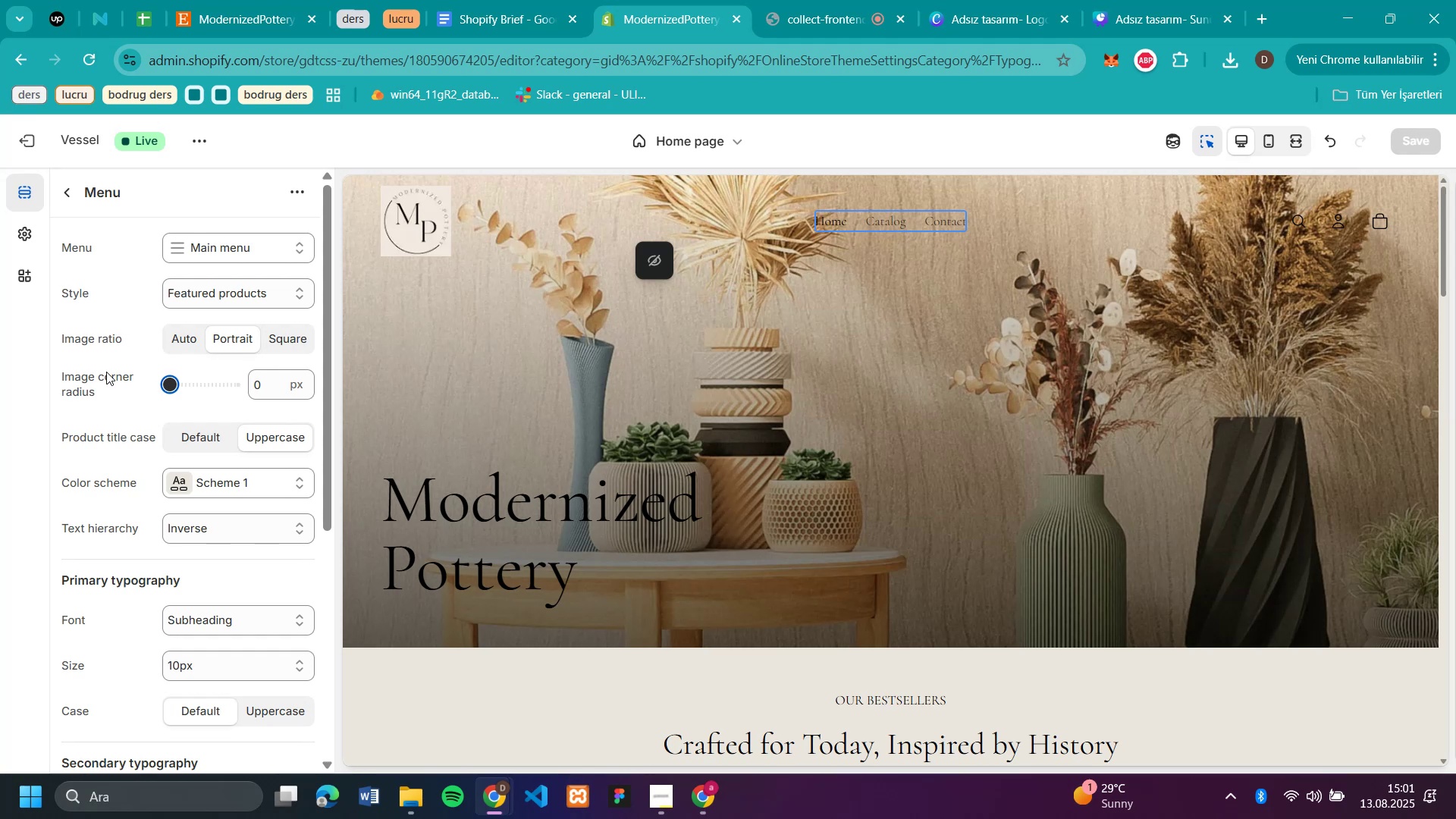 
wait(59.66)
 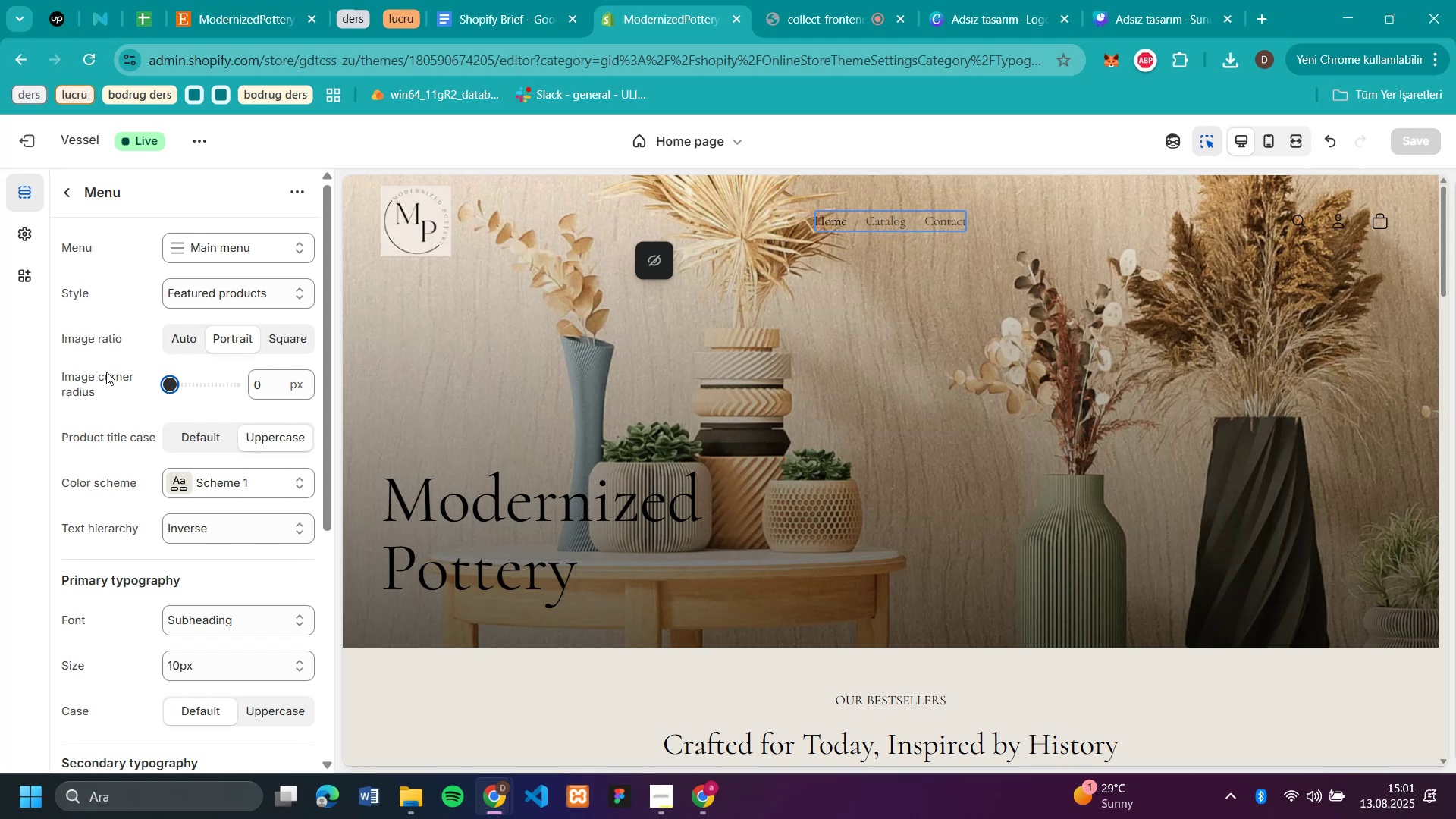 
left_click([809, 19])
 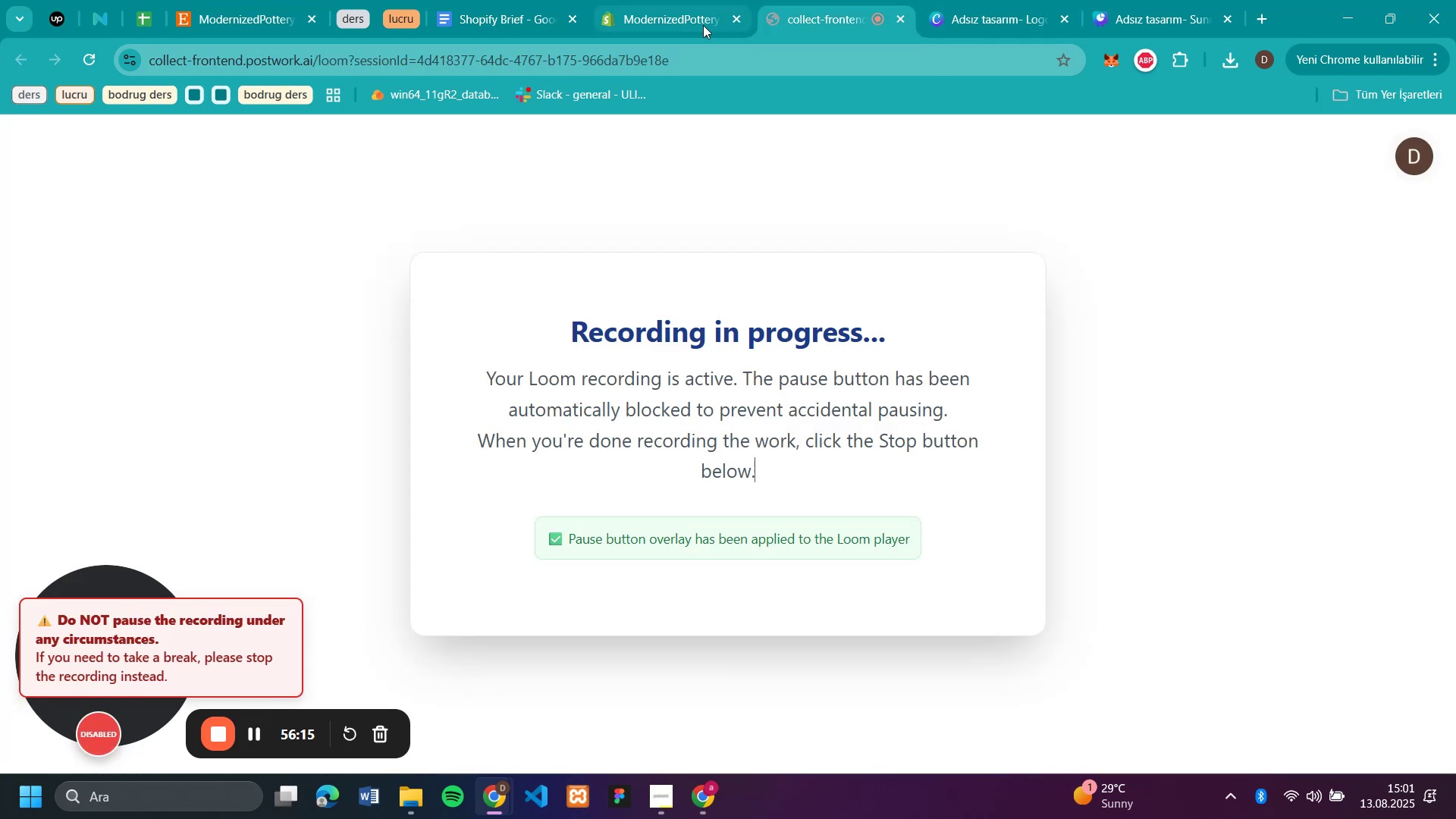 
left_click([703, 25])
 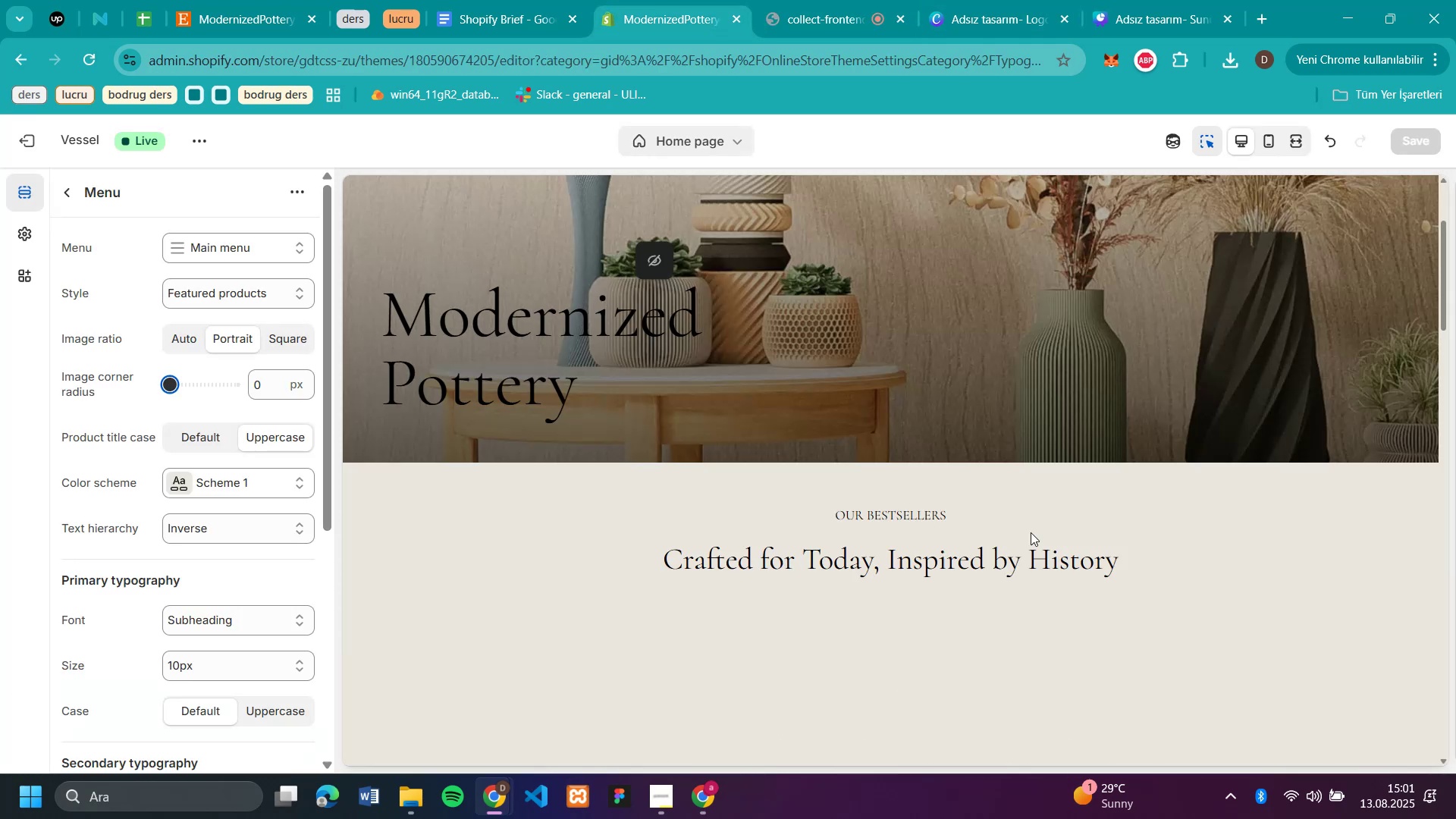 
scroll: coordinate [1061, 441], scroll_direction: up, amount: 7.0
 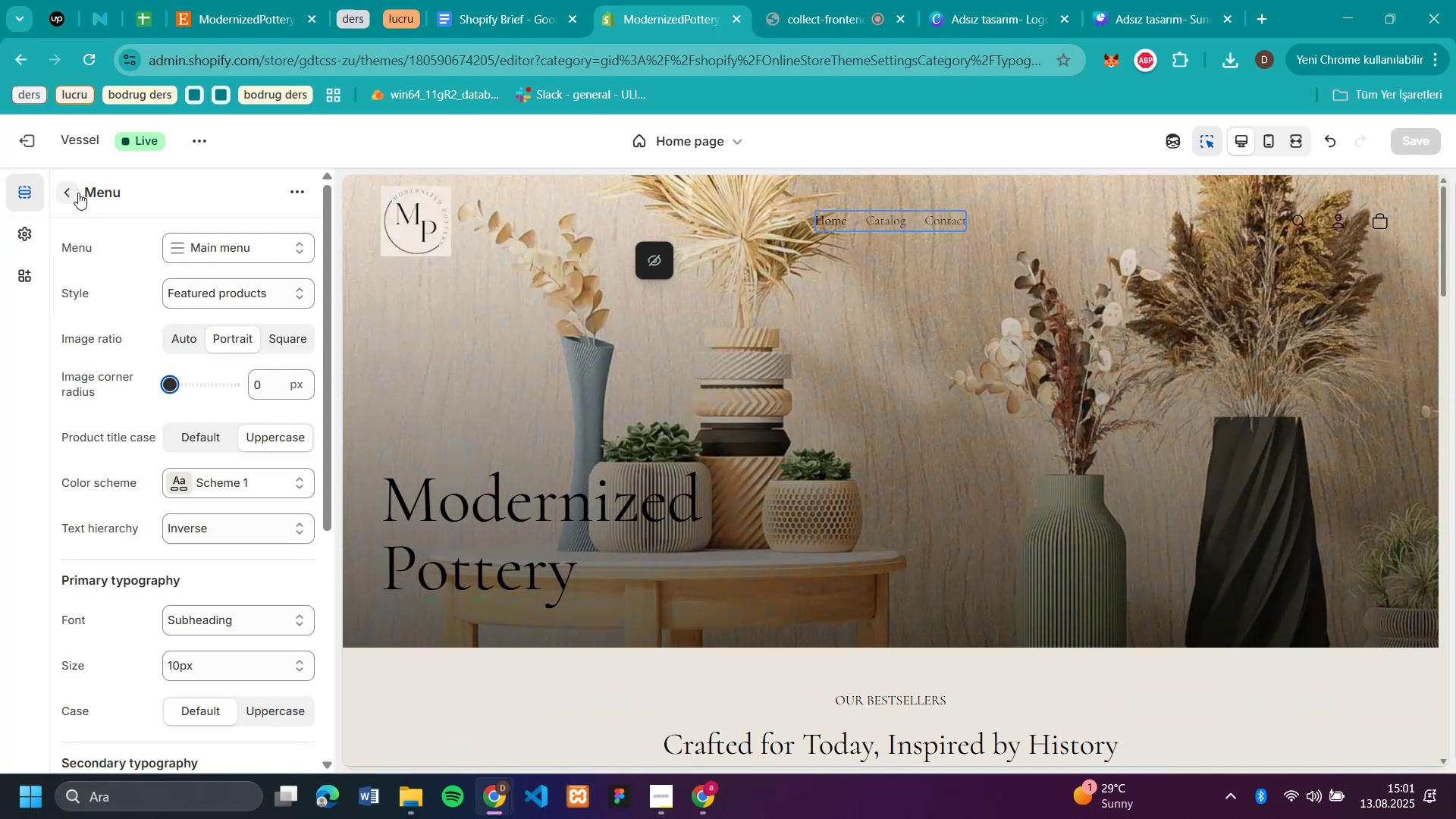 
left_click([78, 193])
 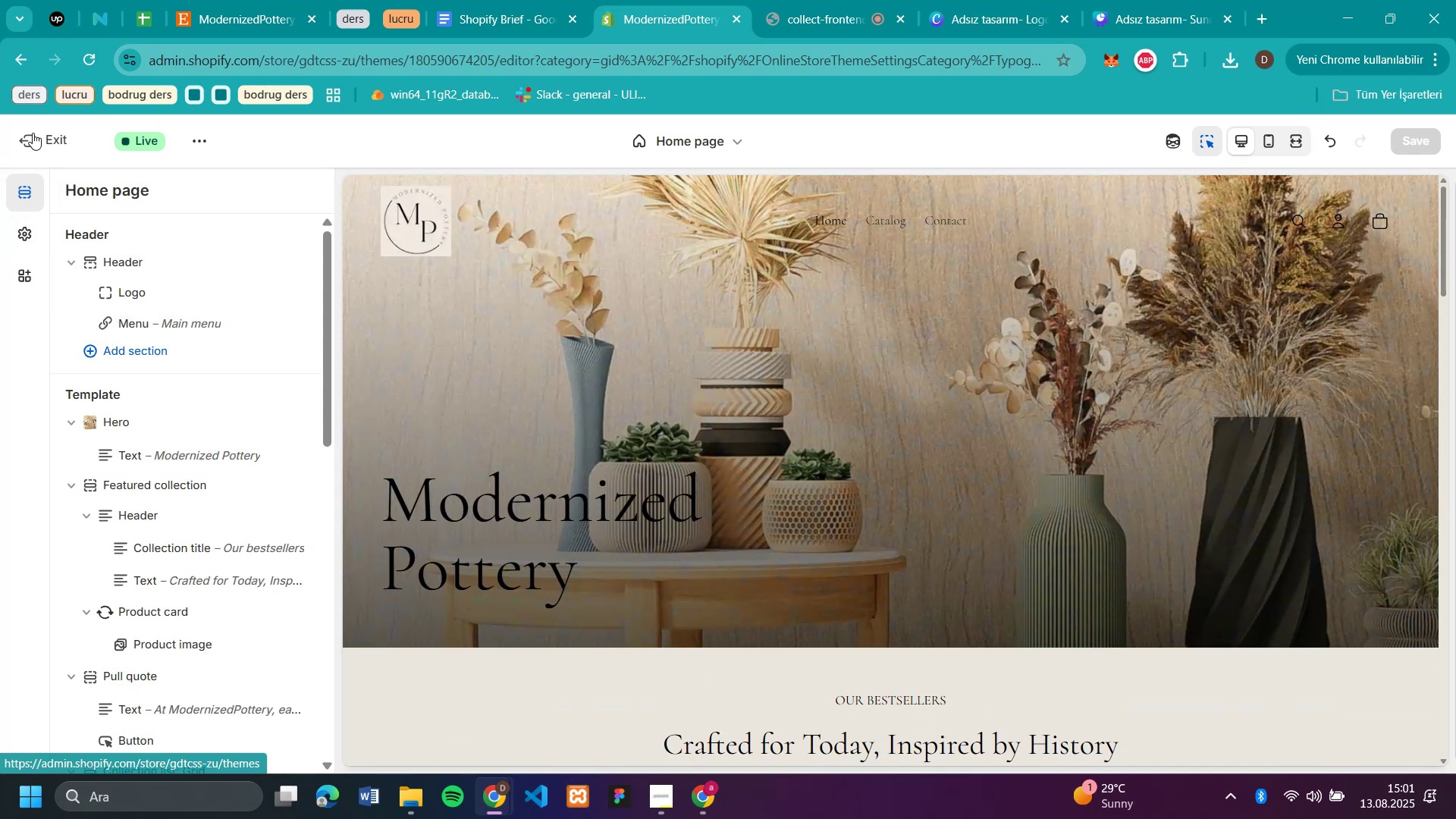 
left_click([33, 133])
 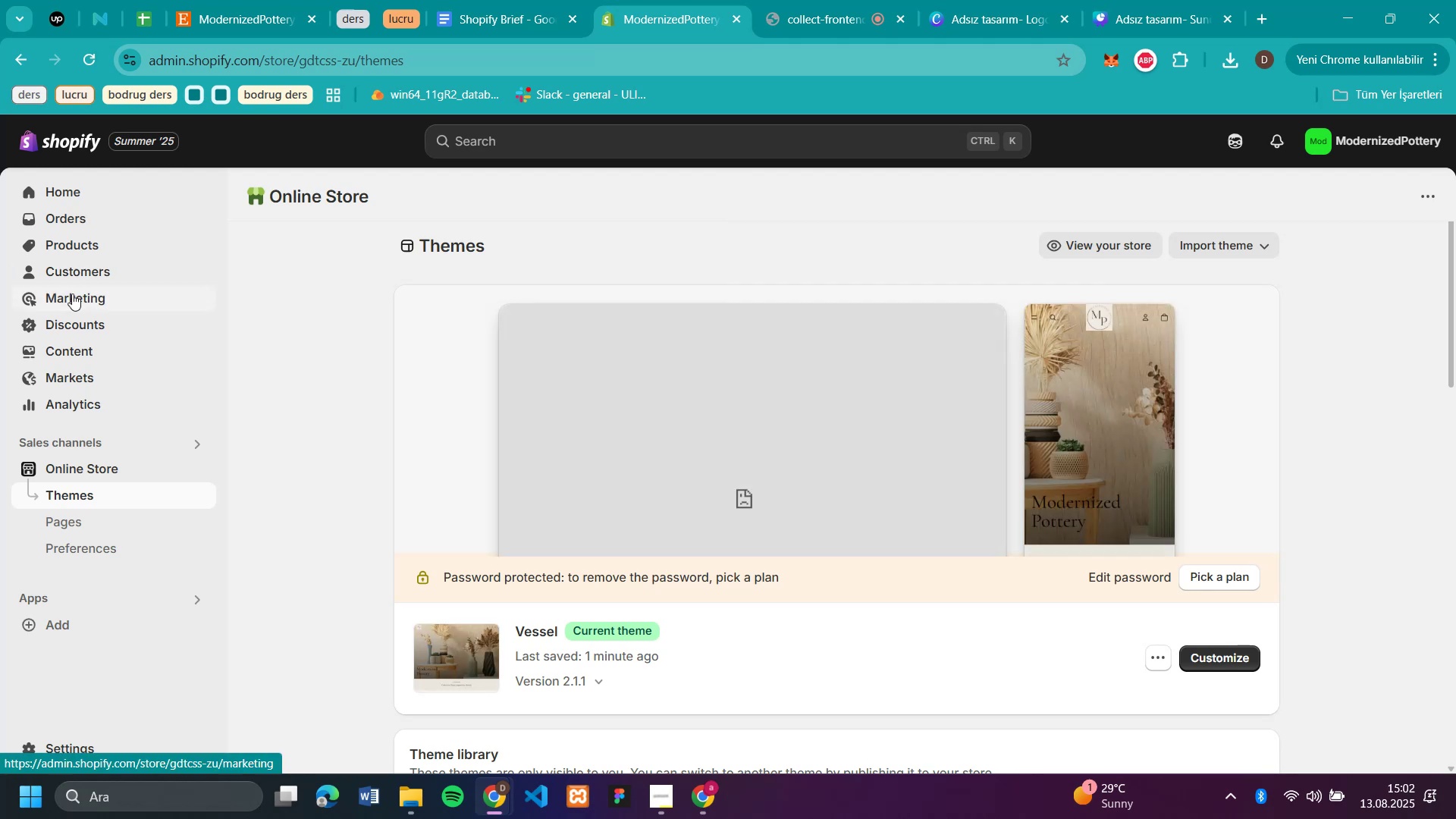 
left_click([76, 241])
 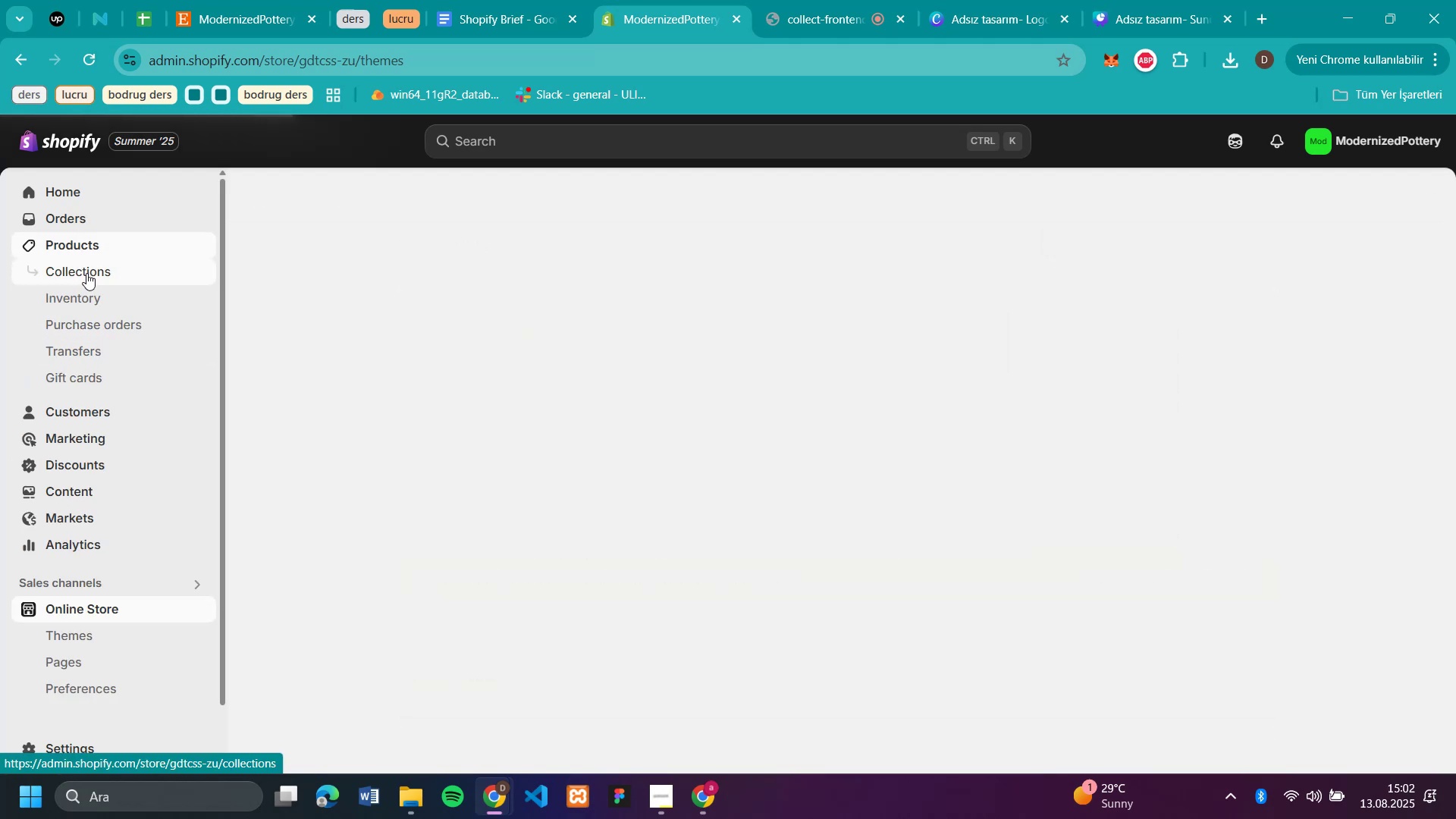 
left_click([86, 273])
 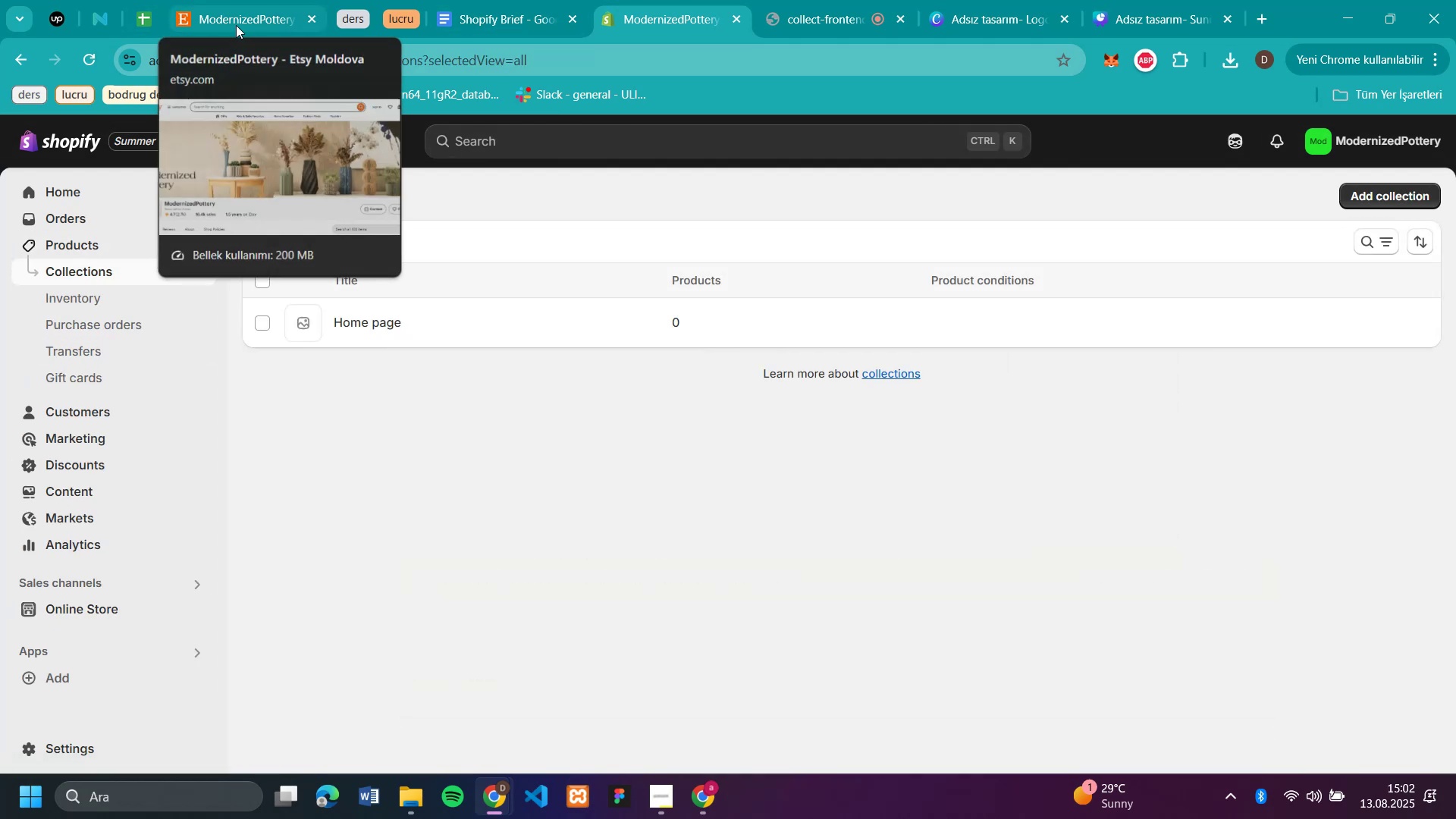 
left_click([236, 25])
 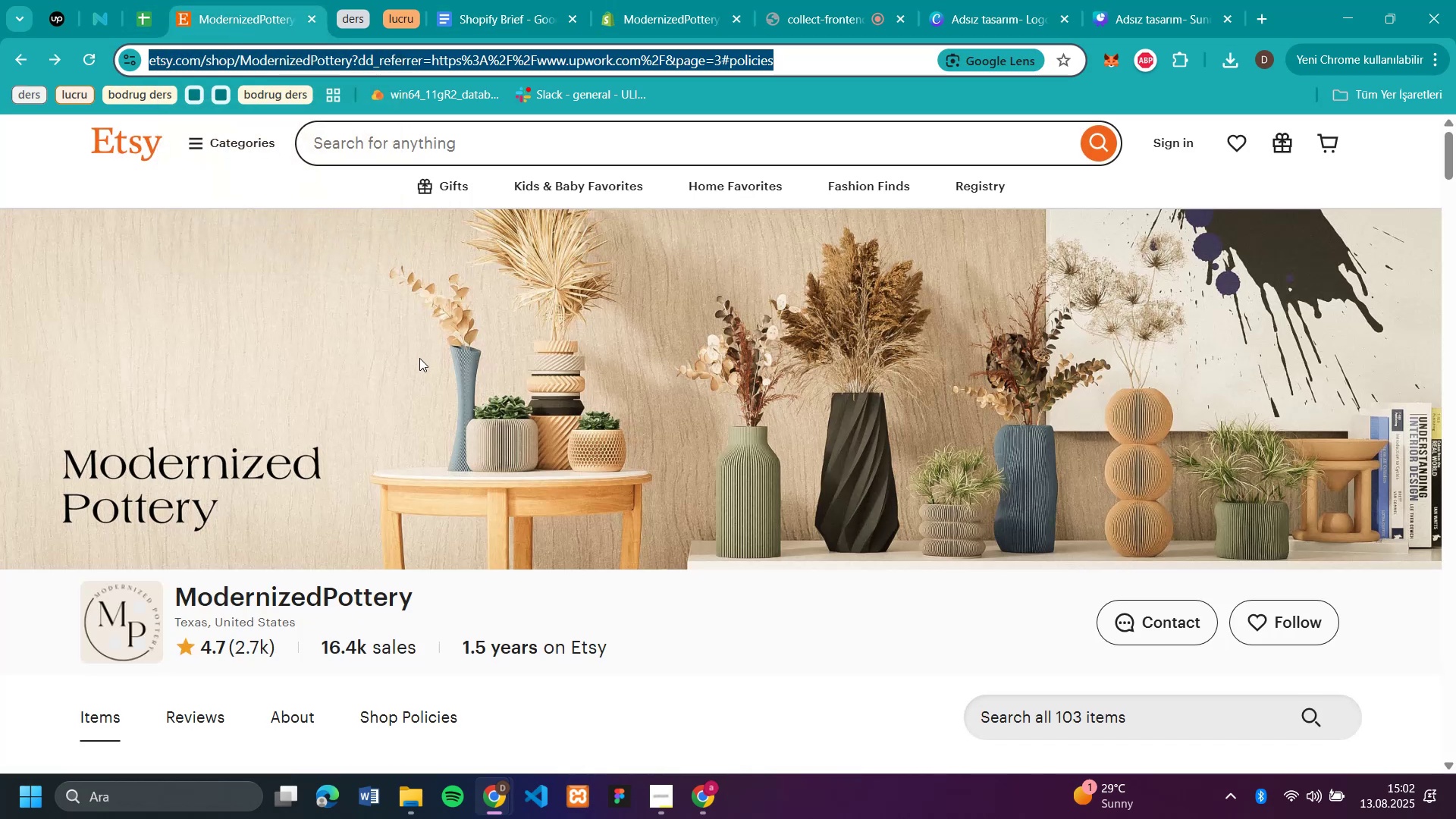 
scroll: coordinate [416, 359], scroll_direction: down, amount: 6.0
 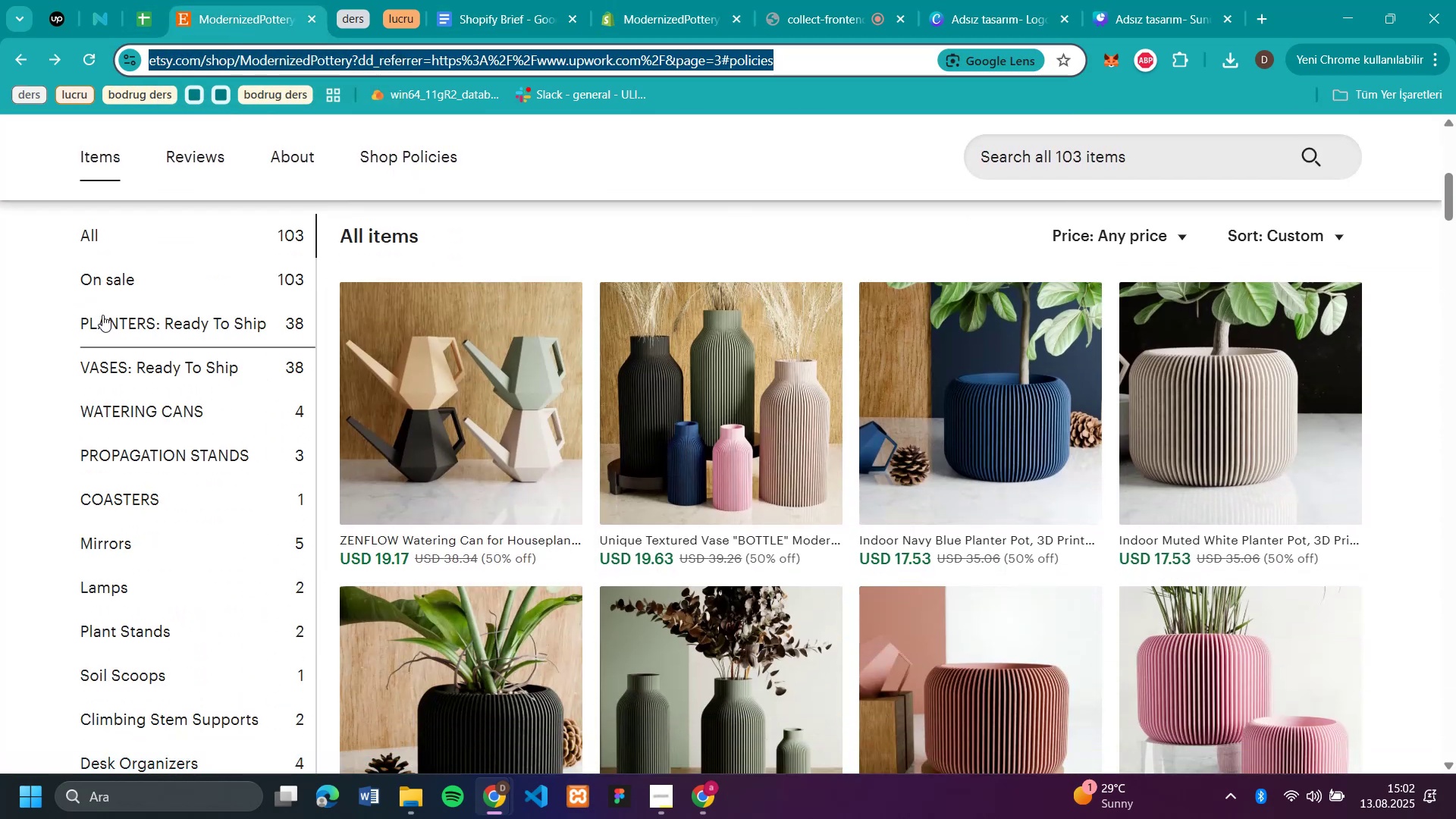 
left_click([102, 315])
 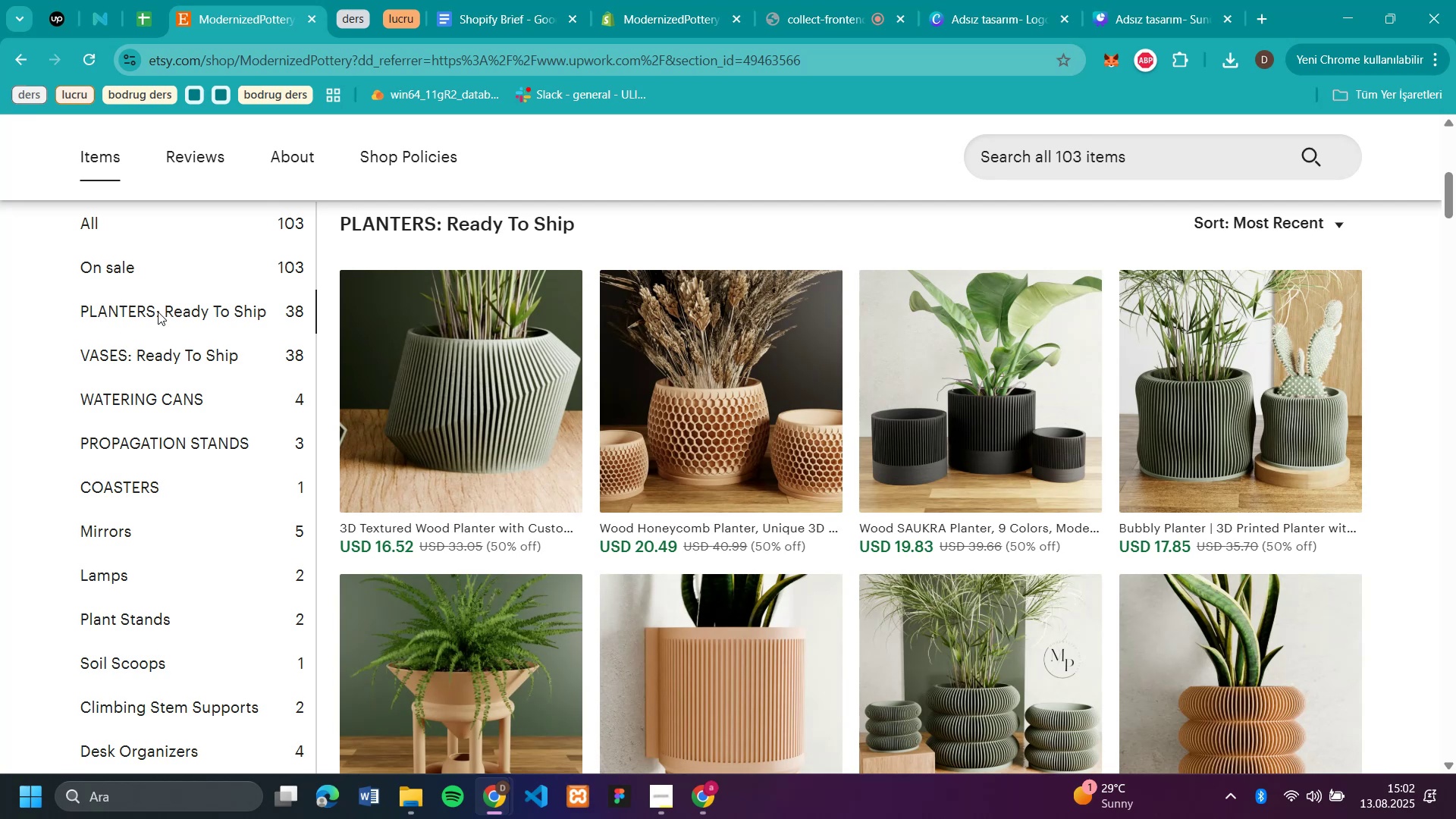 
scroll: coordinate [158, 312], scroll_direction: down, amount: 1.0
 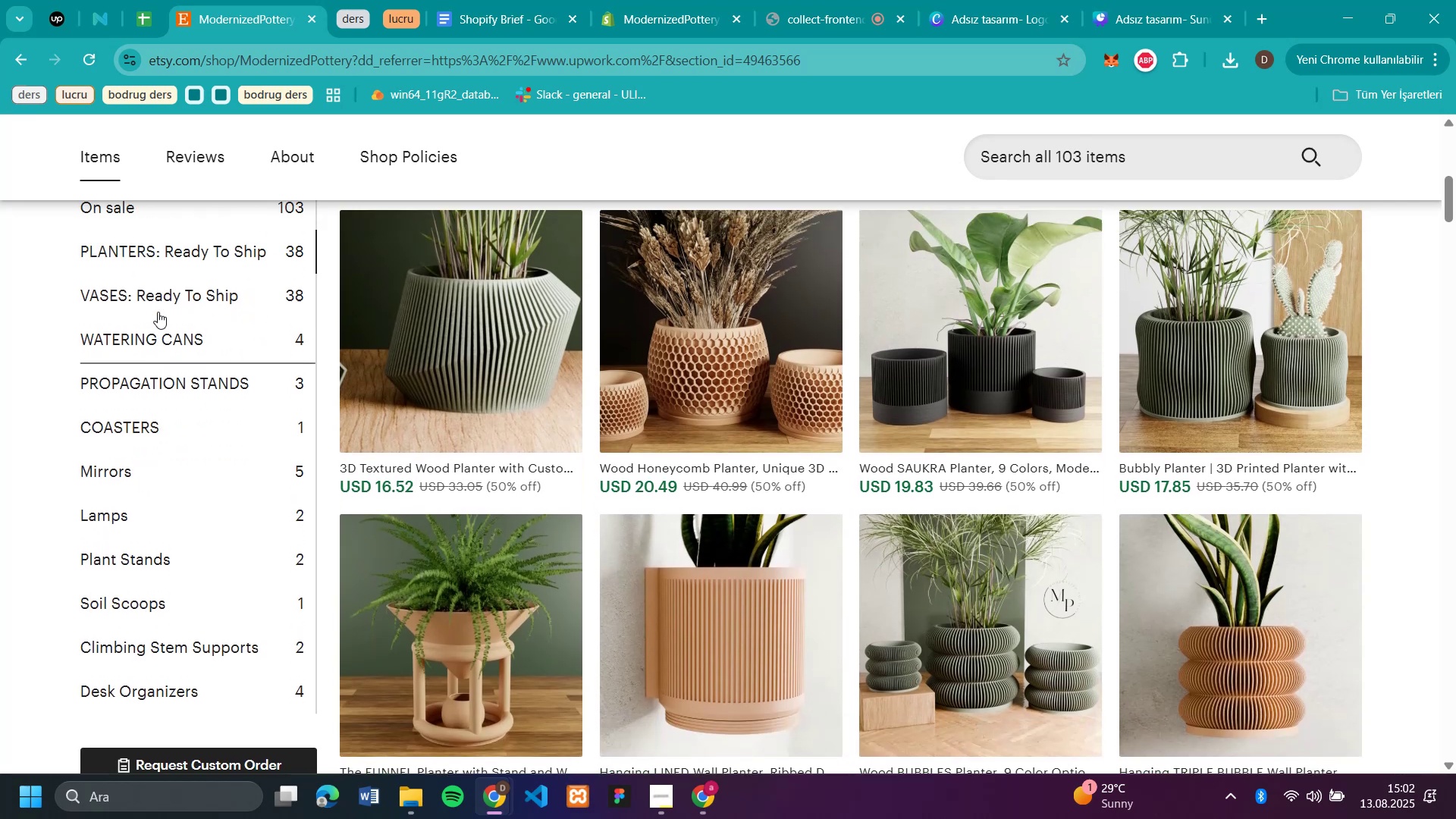 
scroll: coordinate [158, 312], scroll_direction: up, amount: 1.0
 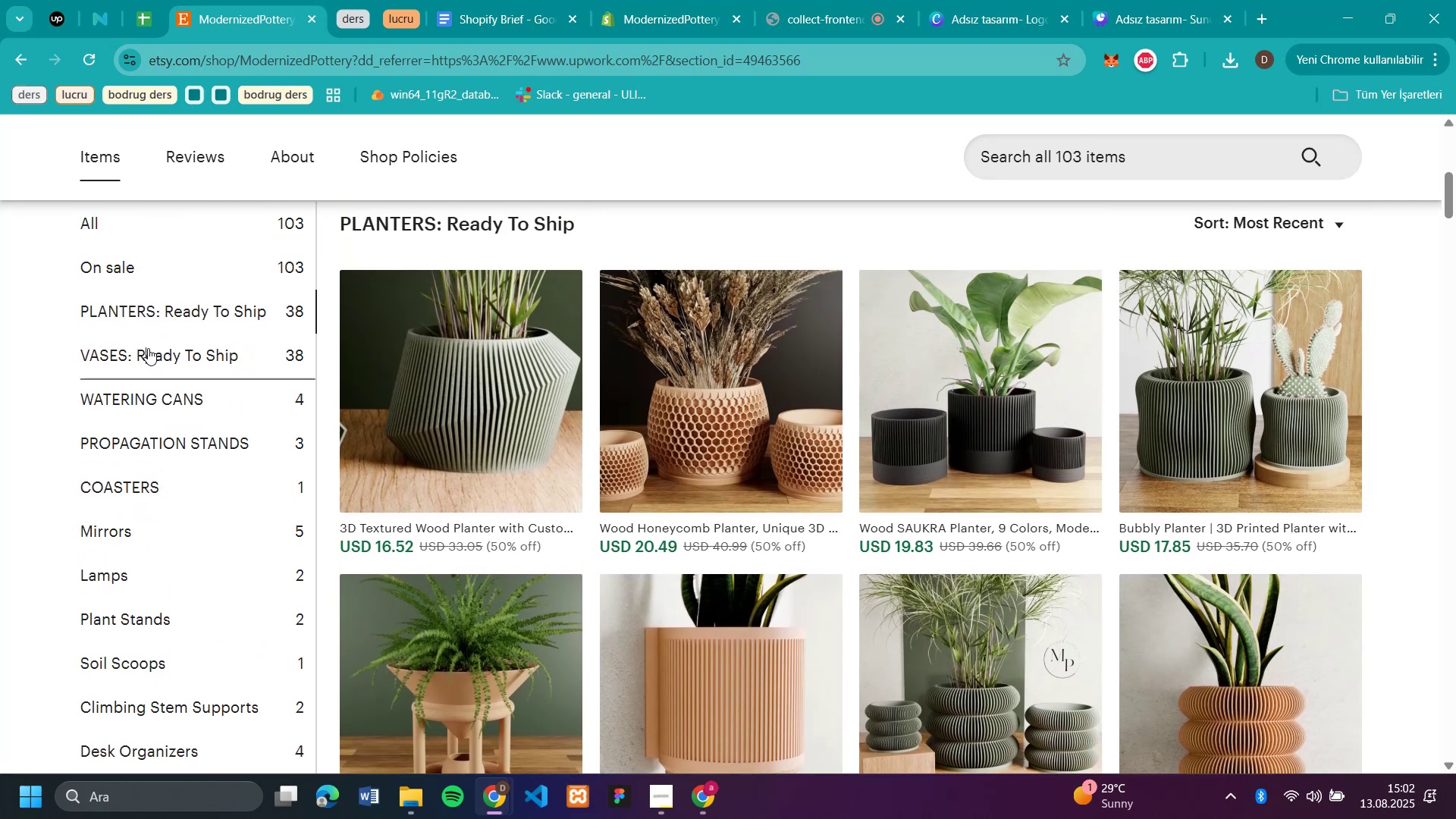 
left_click([148, 348])
 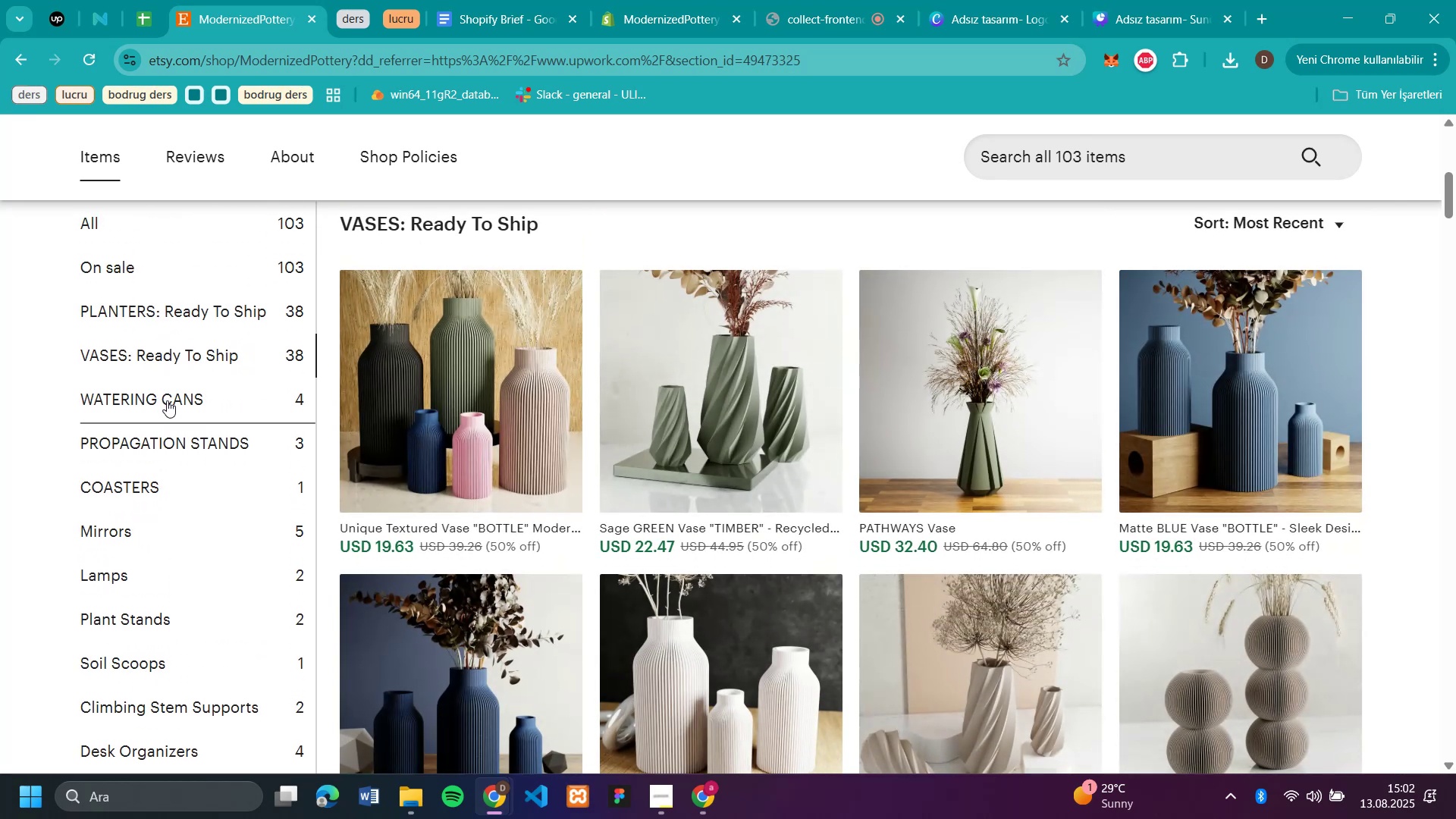 
left_click([167, 400])
 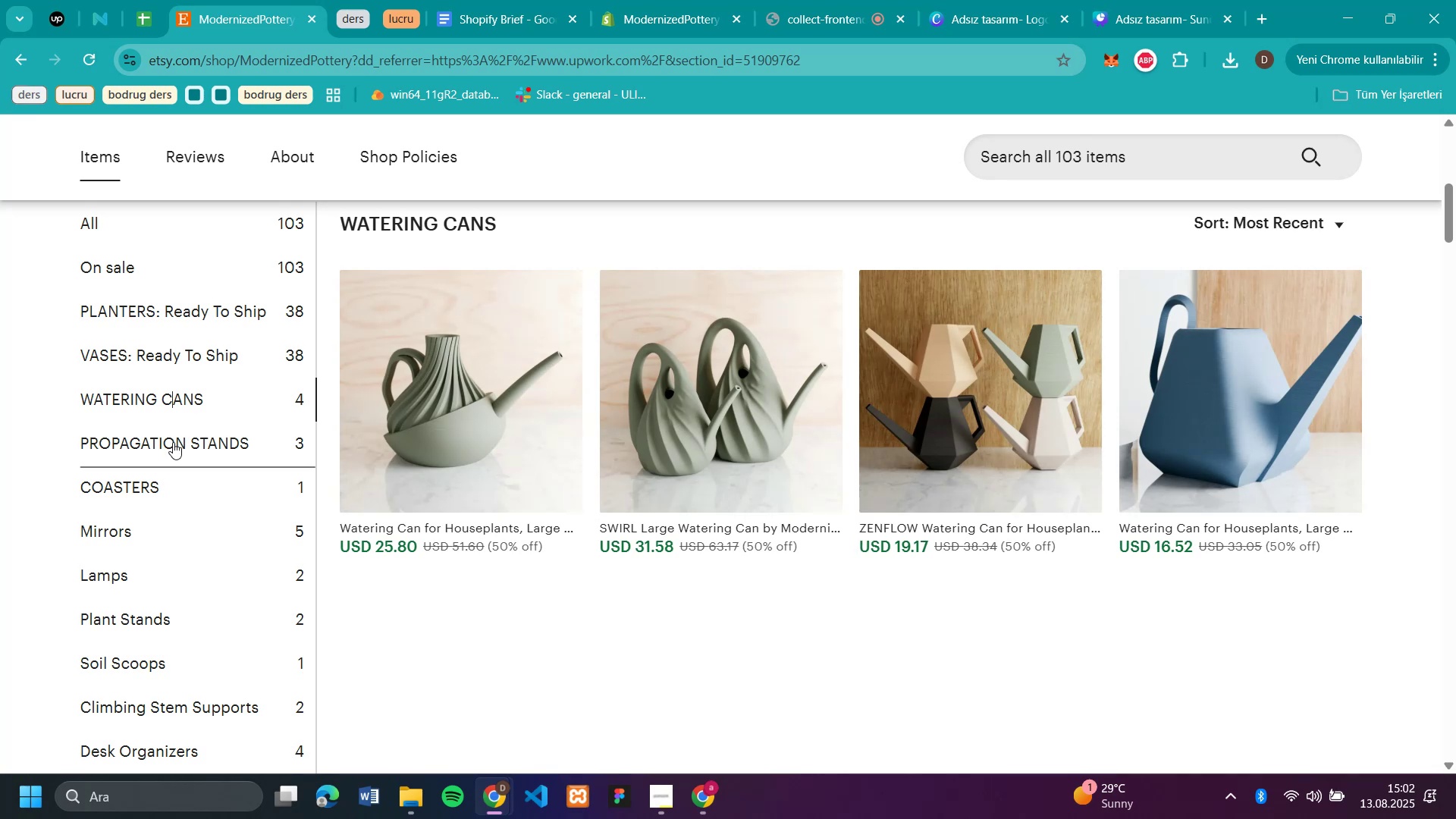 
scroll: coordinate [134, 560], scroll_direction: down, amount: 2.0
 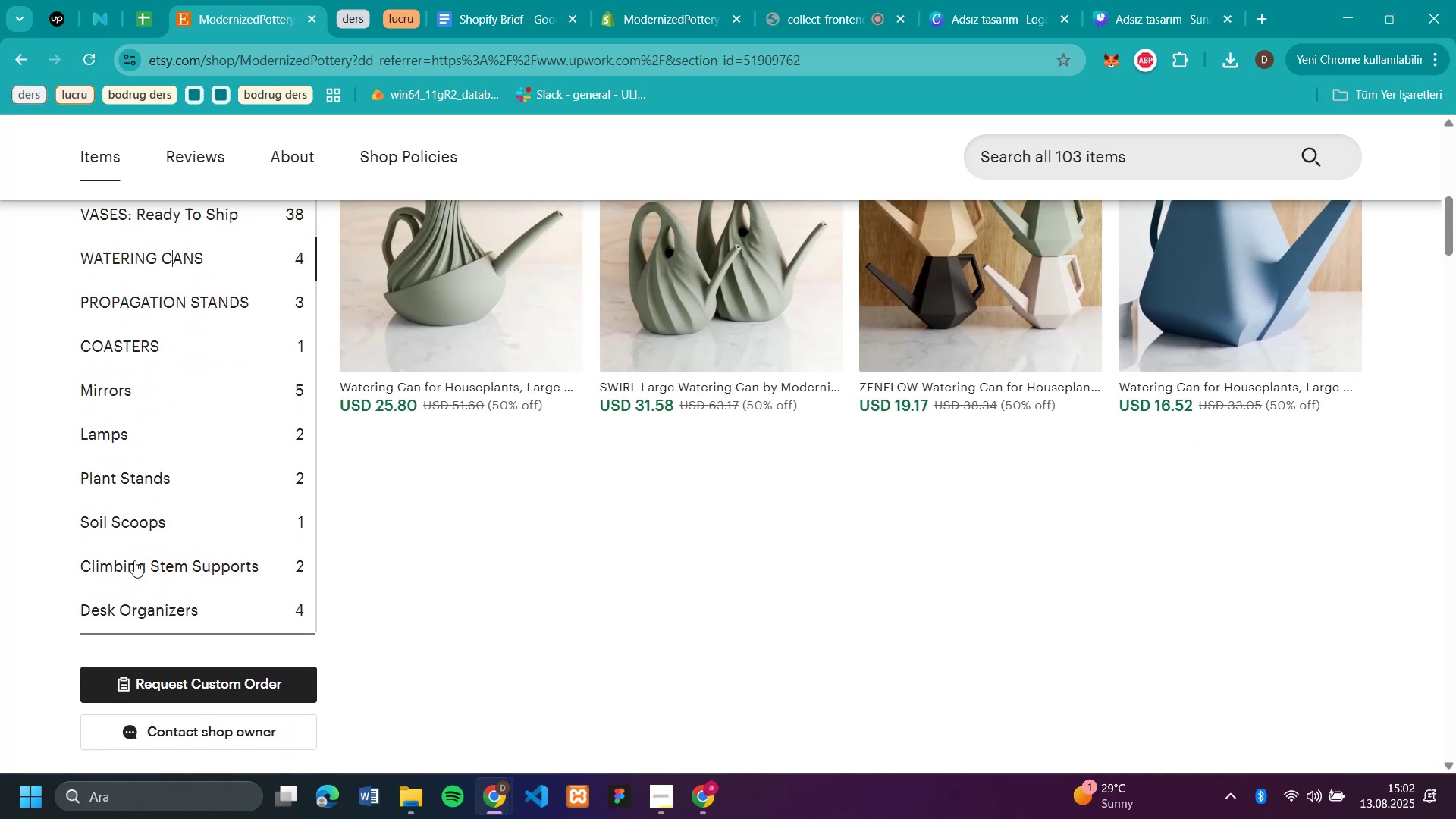 
scroll: coordinate [134, 560], scroll_direction: up, amount: 4.0
 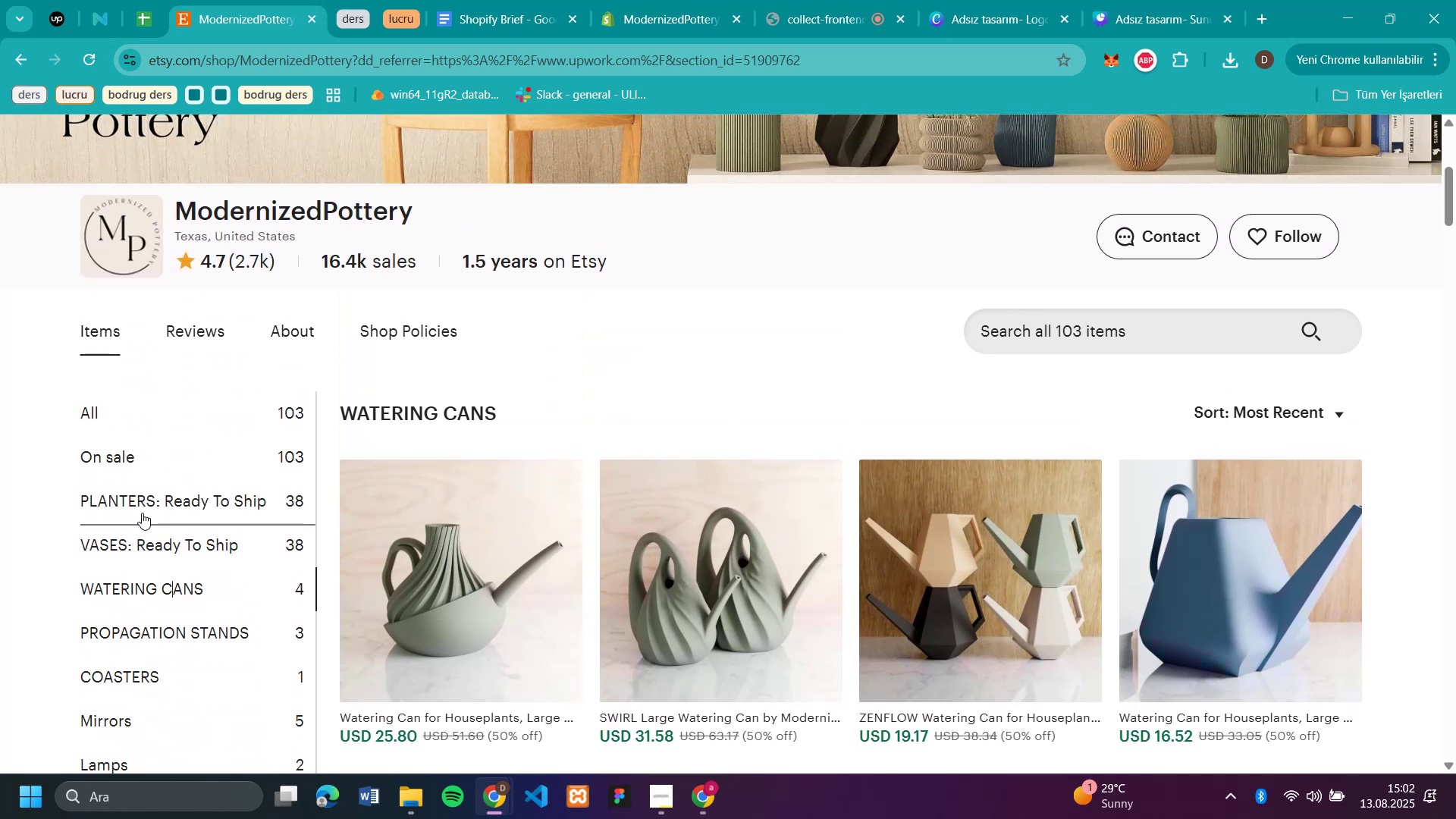 
scroll: coordinate [142, 513], scroll_direction: down, amount: 3.0
 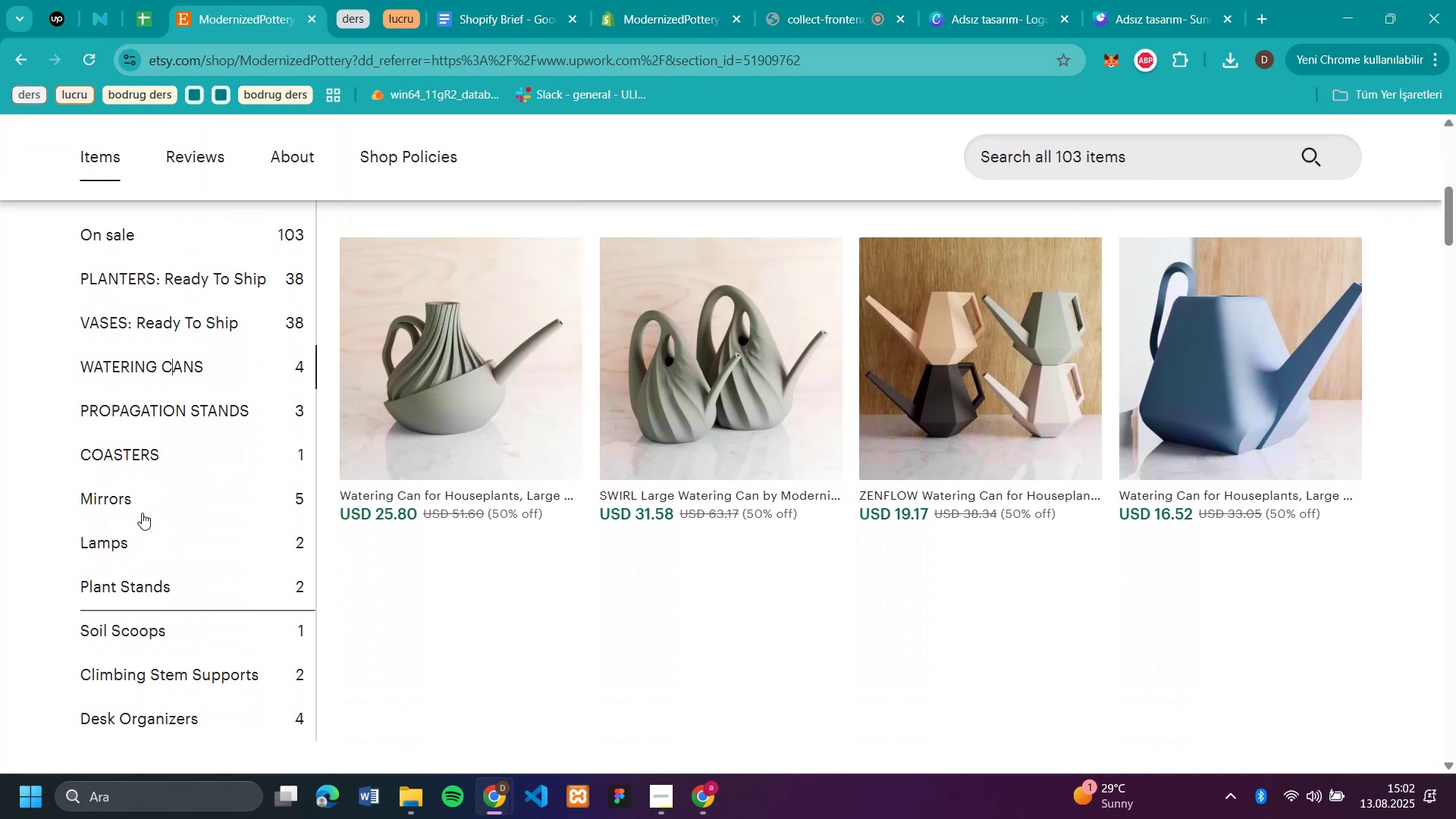 
scroll: coordinate [142, 513], scroll_direction: up, amount: 1.0
 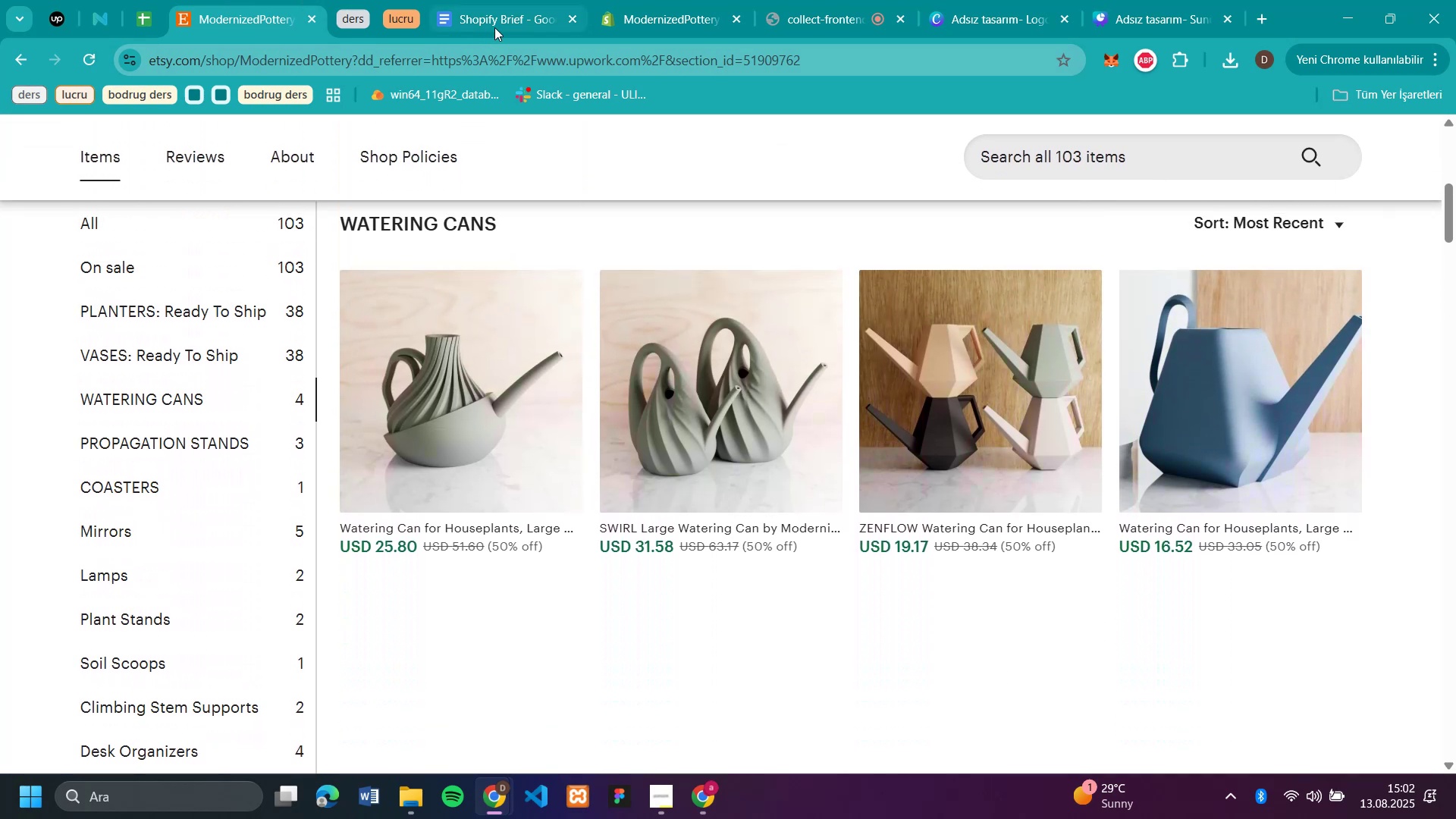 
left_click([497, 26])
 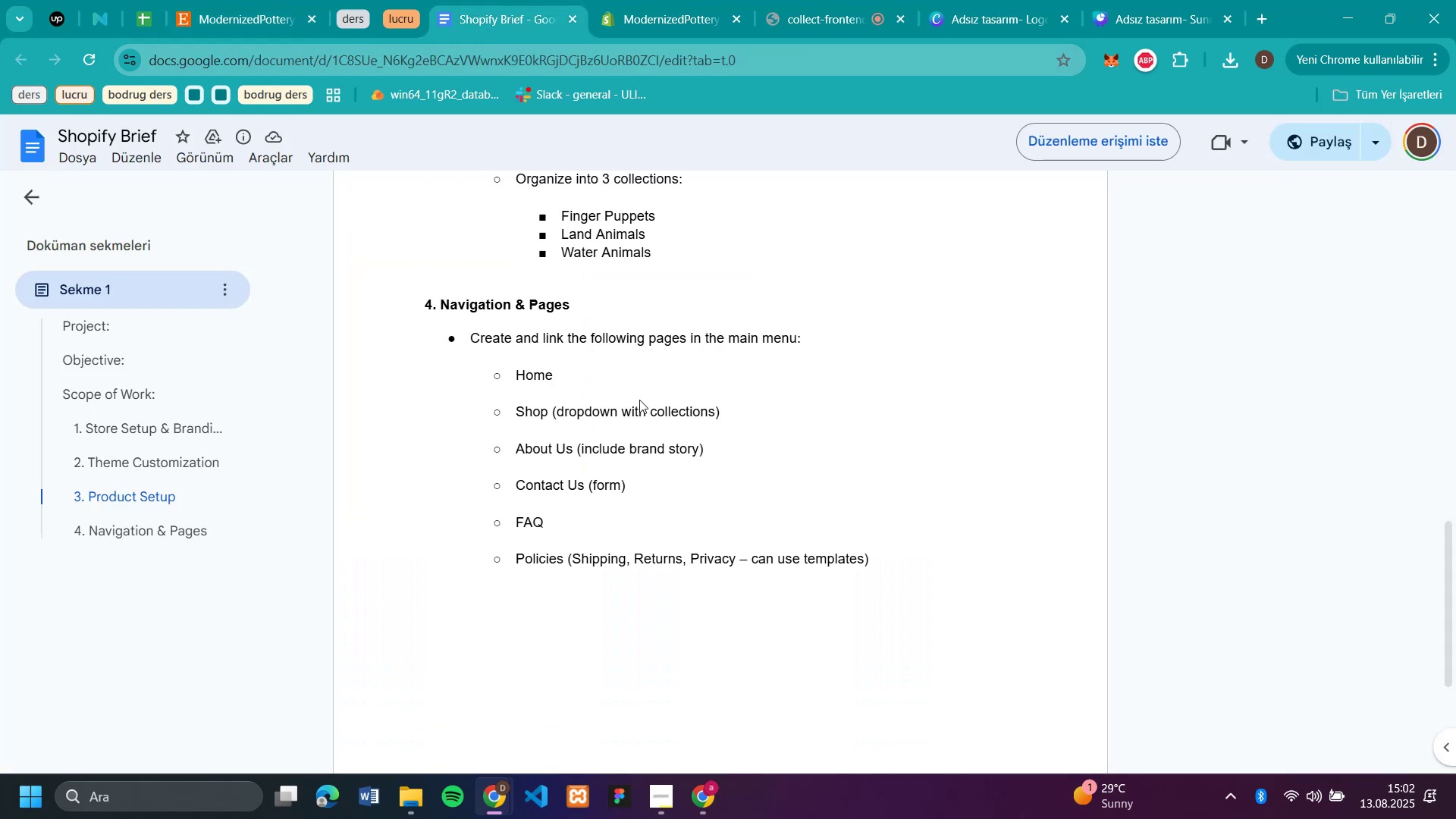 
scroll: coordinate [639, 400], scroll_direction: up, amount: 3.0
 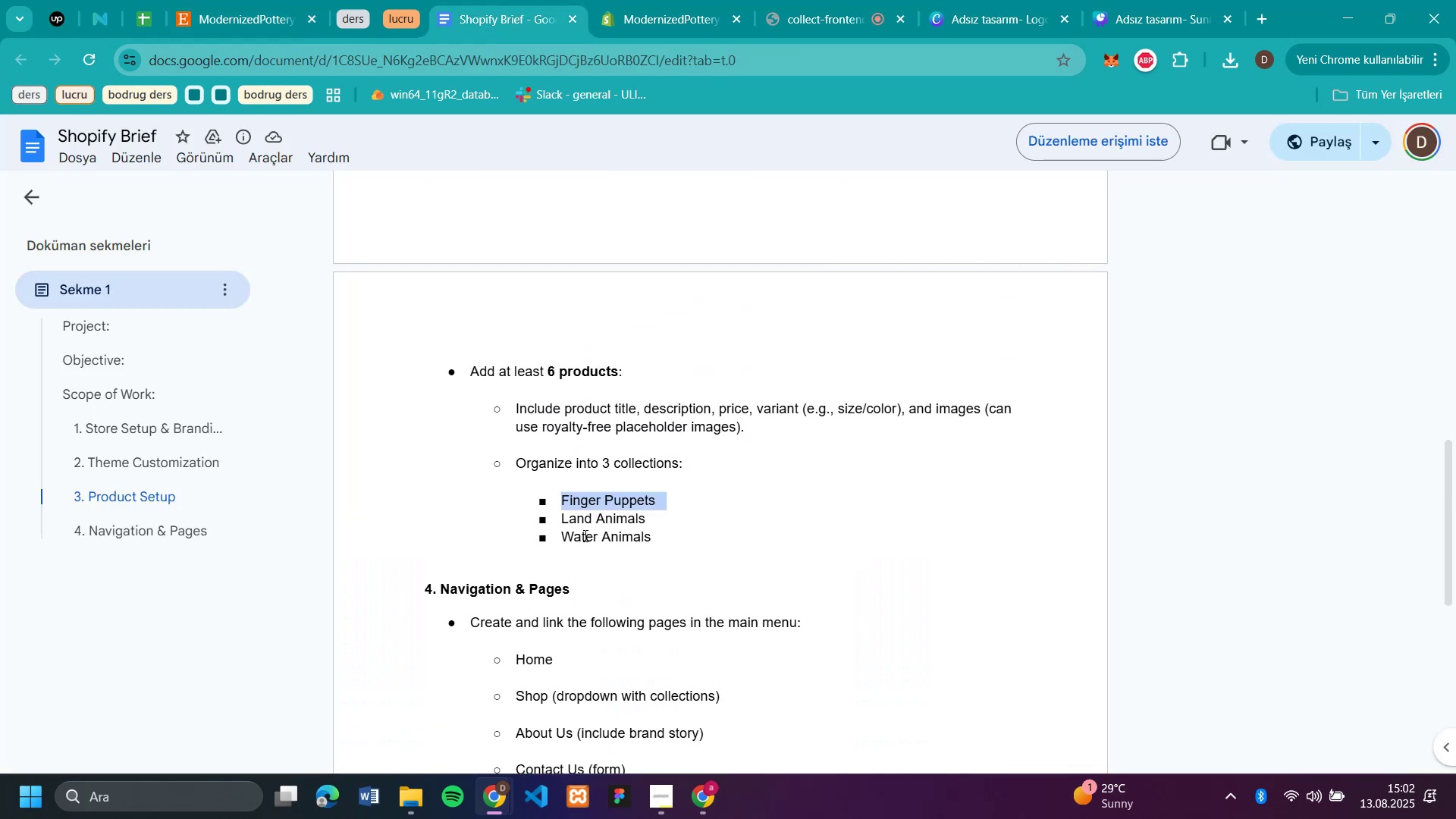 
left_click_drag(start_coordinate=[524, 509], to_coordinate=[649, 569])
 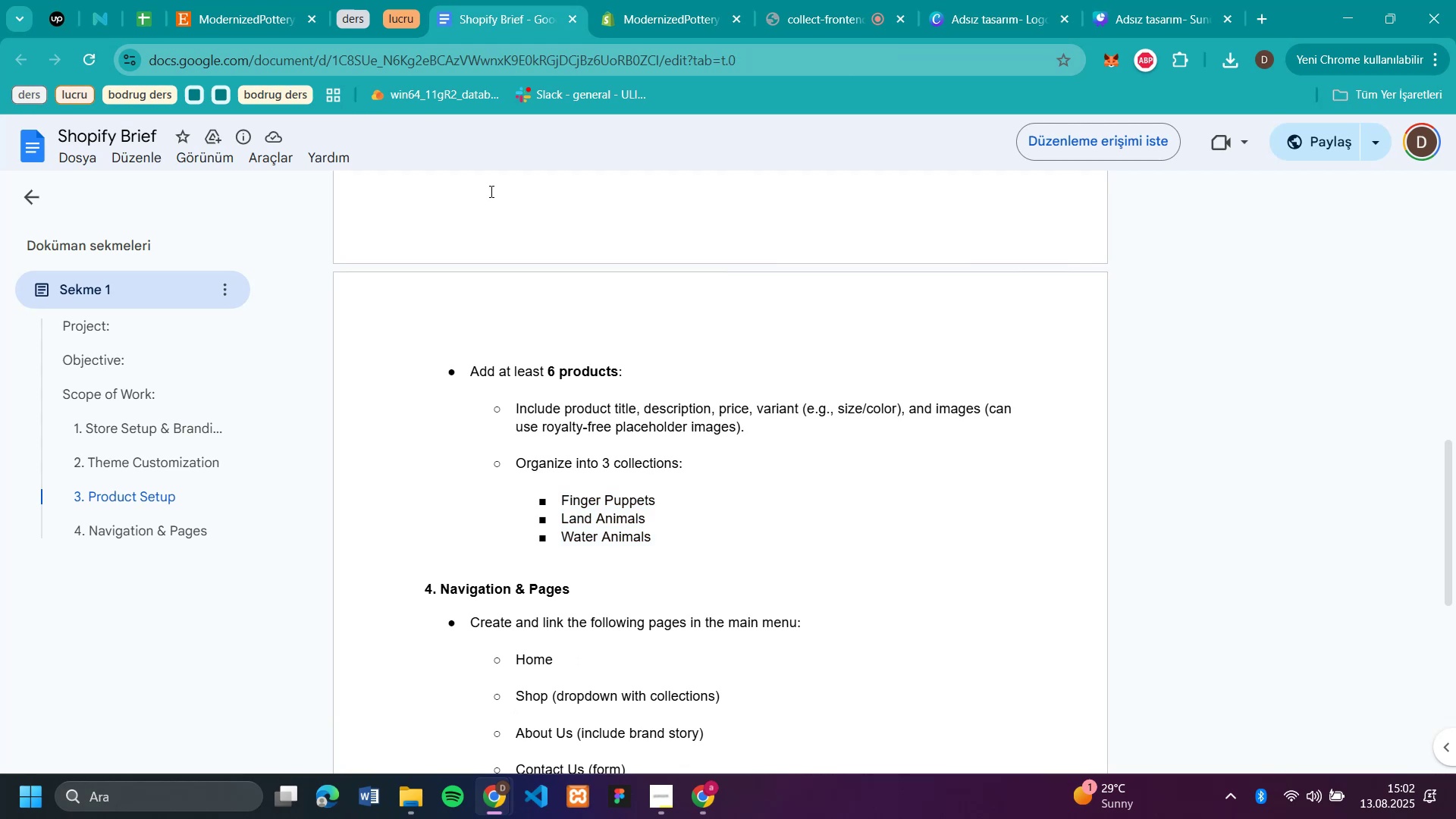 
left_click([673, 548])
 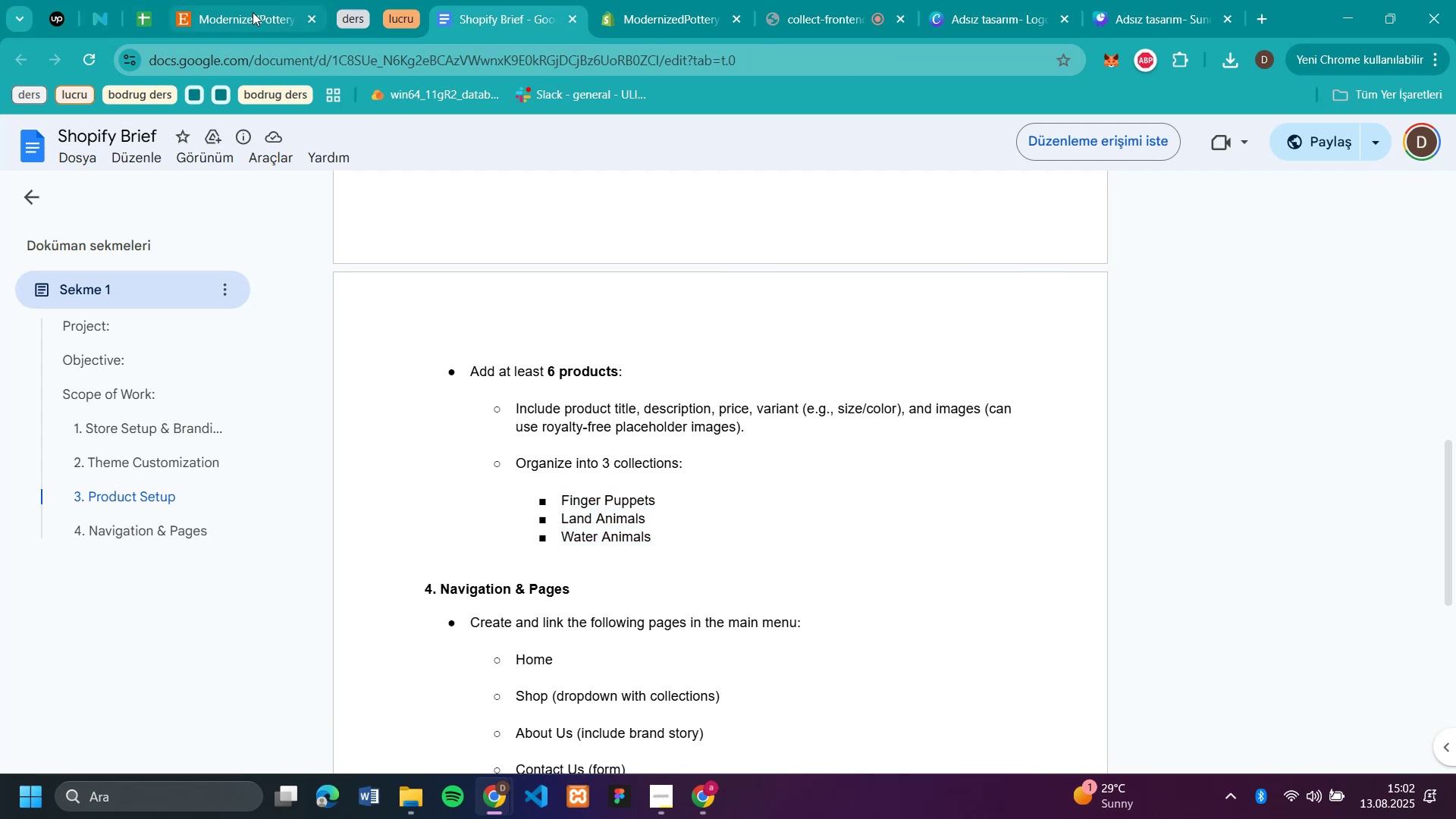 
left_click([253, 12])
 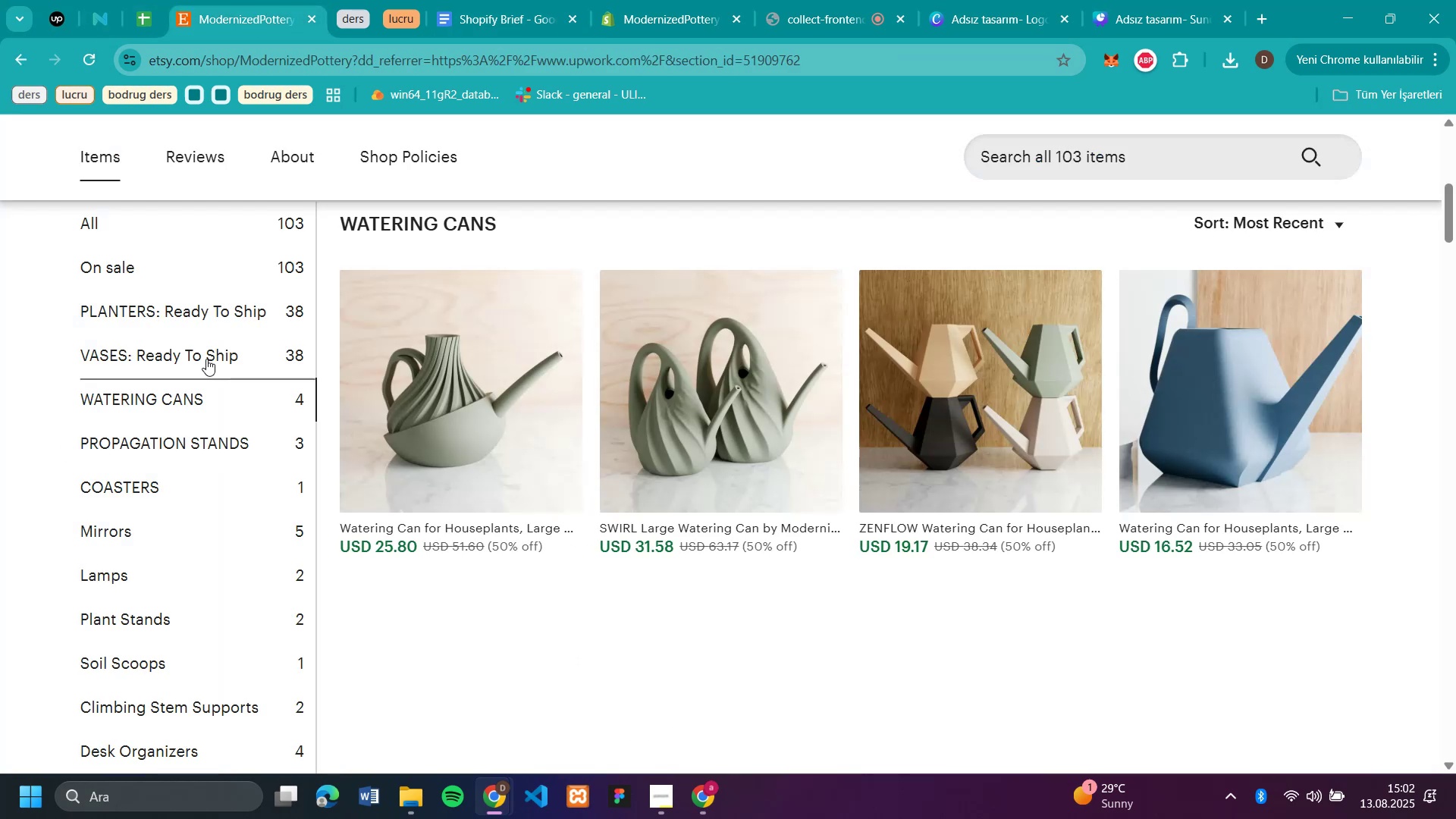 
left_click([206, 359])
 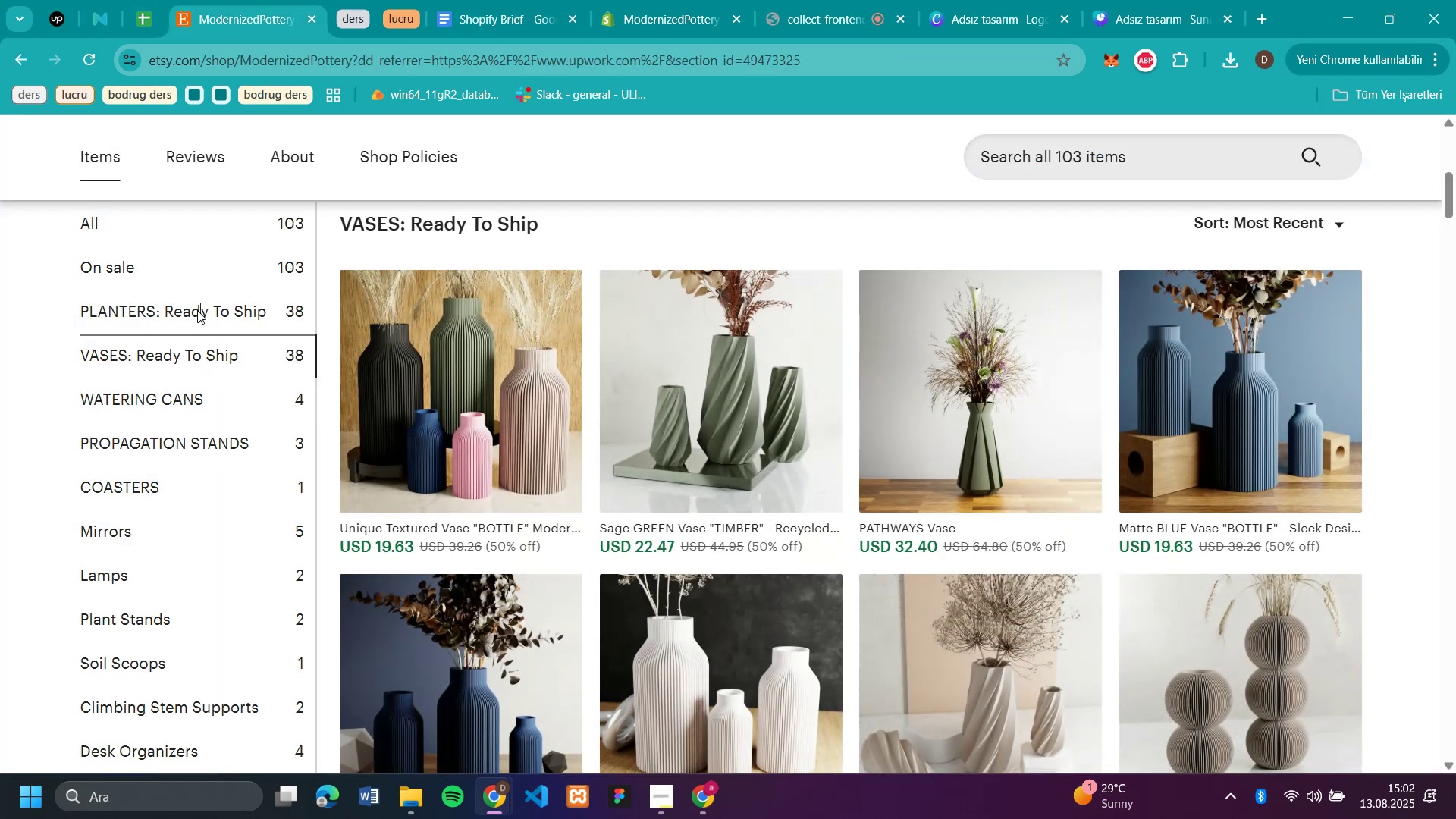 
left_click([197, 310])
 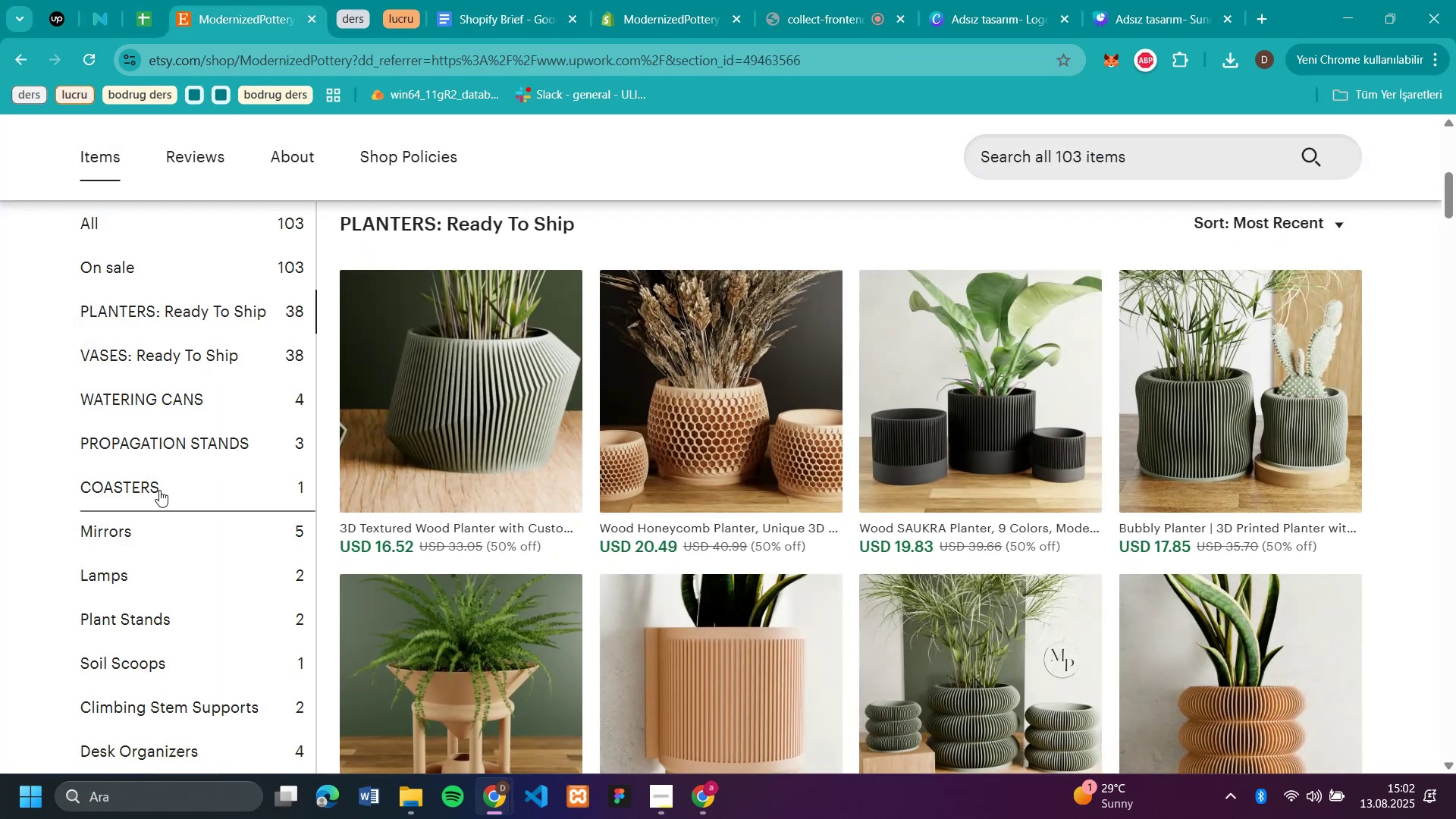 
left_click([159, 490])
 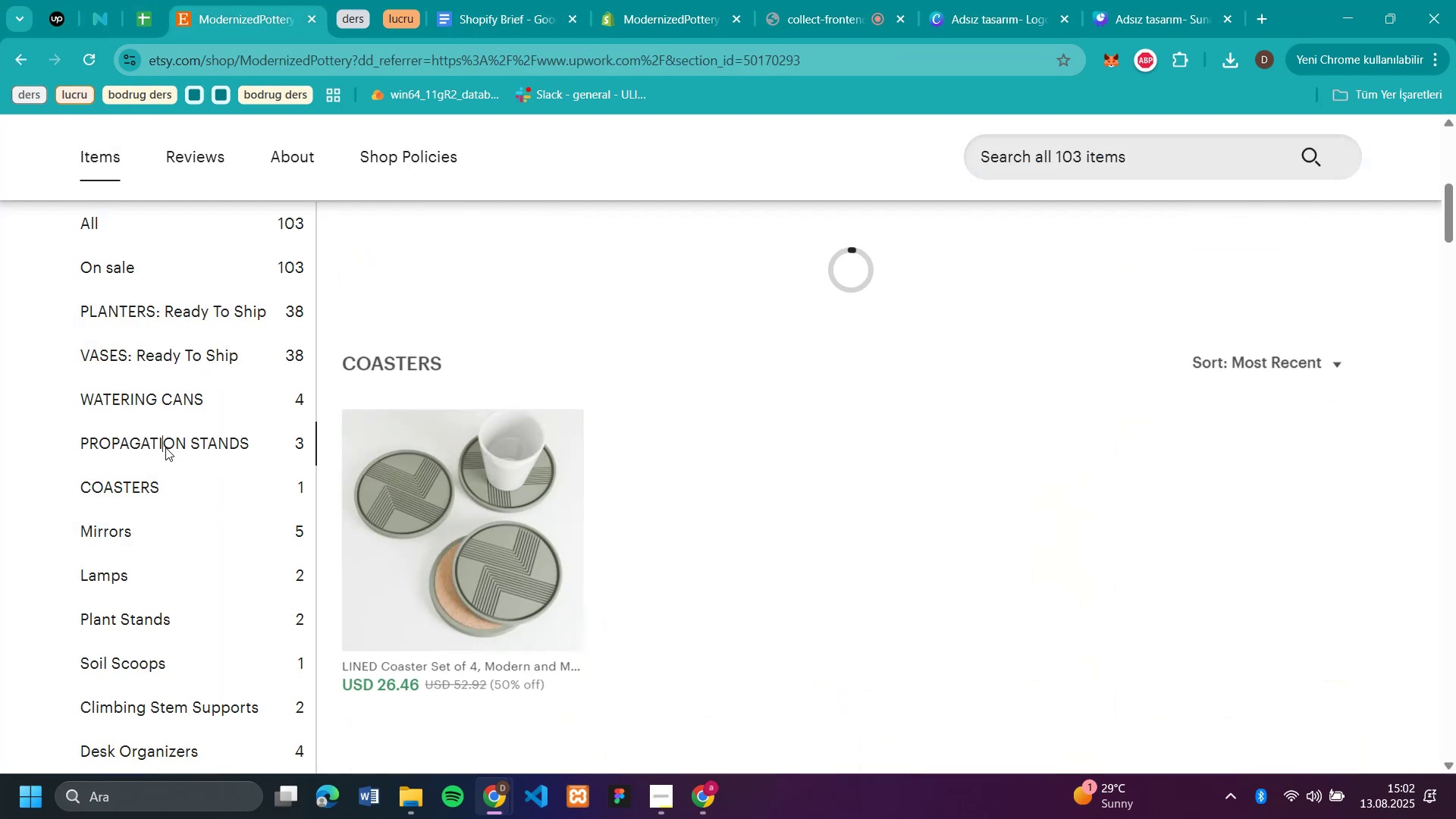 
left_click([165, 447])
 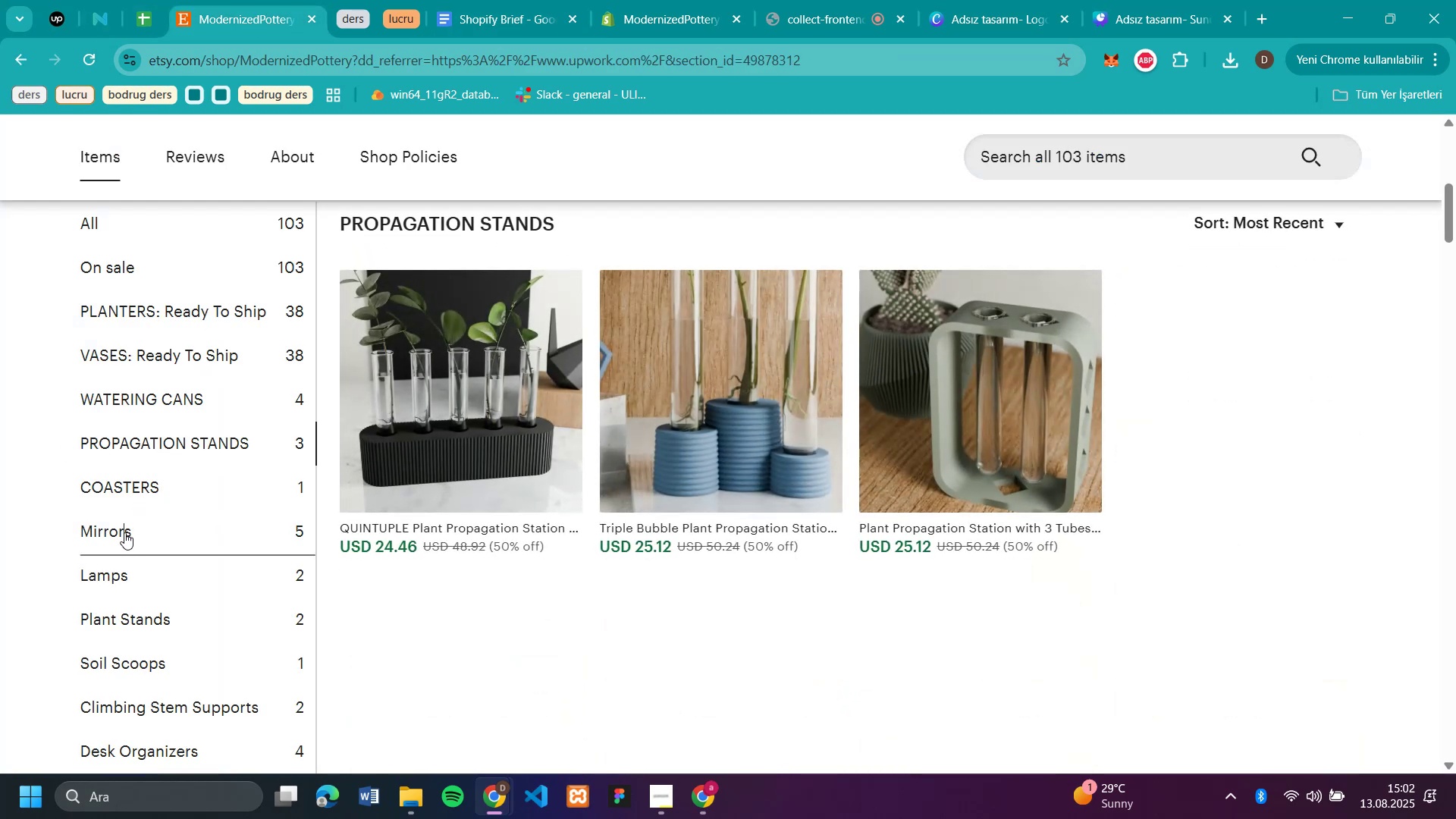 
left_click([124, 532])
 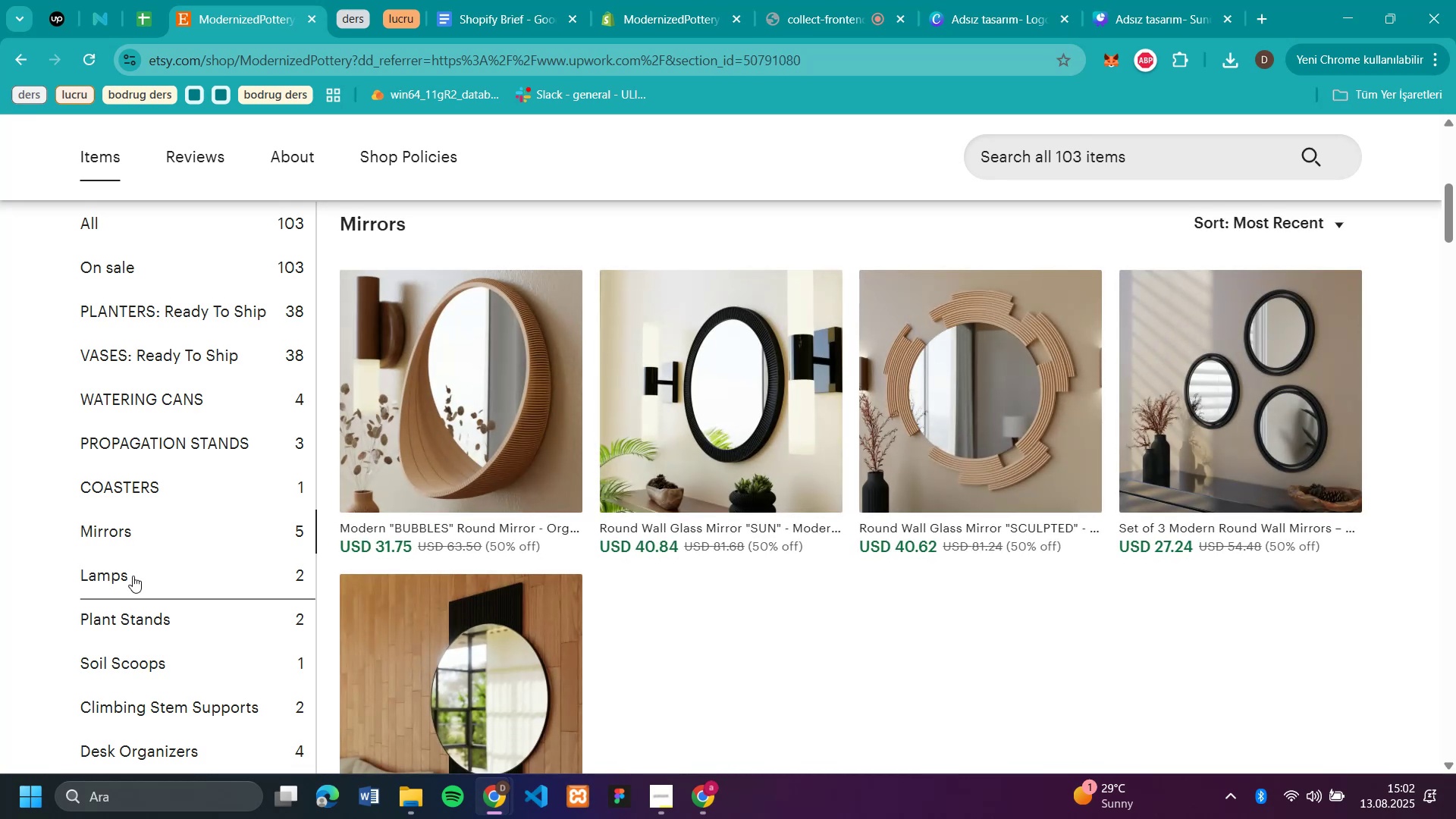 
scroll: coordinate [133, 576], scroll_direction: down, amount: 3.0
 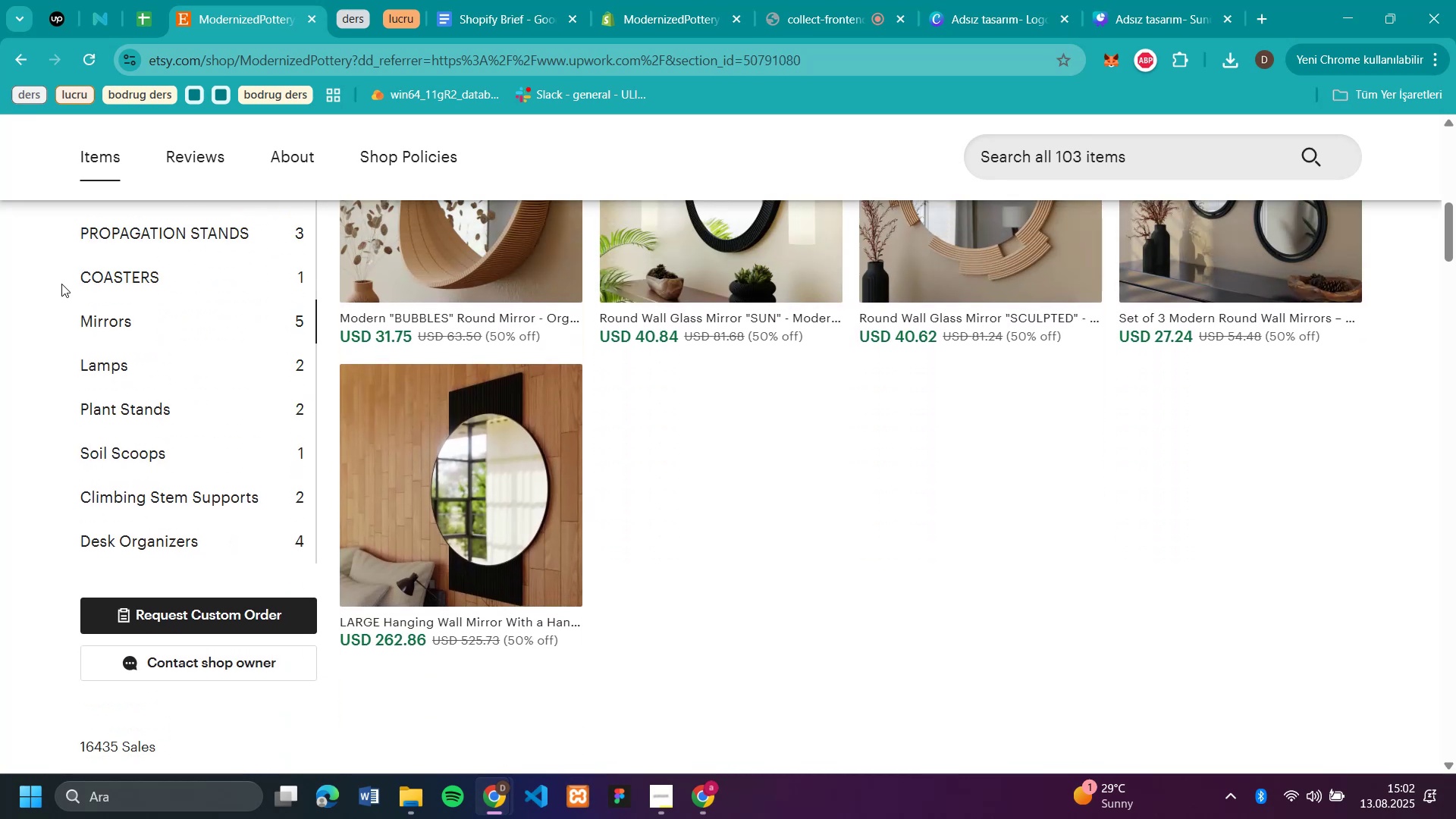 
scroll: coordinate [48, 263], scroll_direction: up, amount: 1.0
 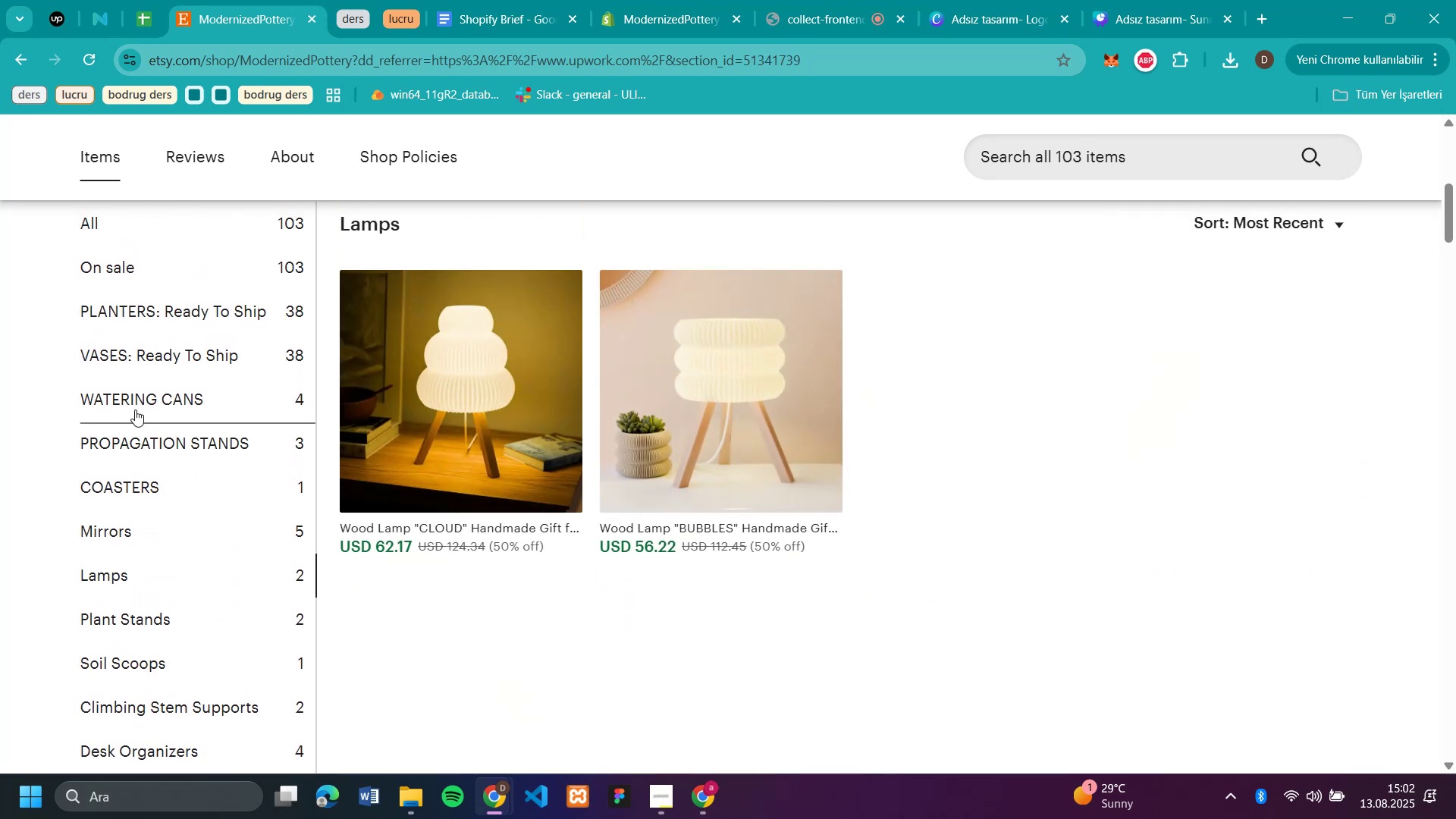 
scroll: coordinate [136, 413], scroll_direction: down, amount: 2.0
 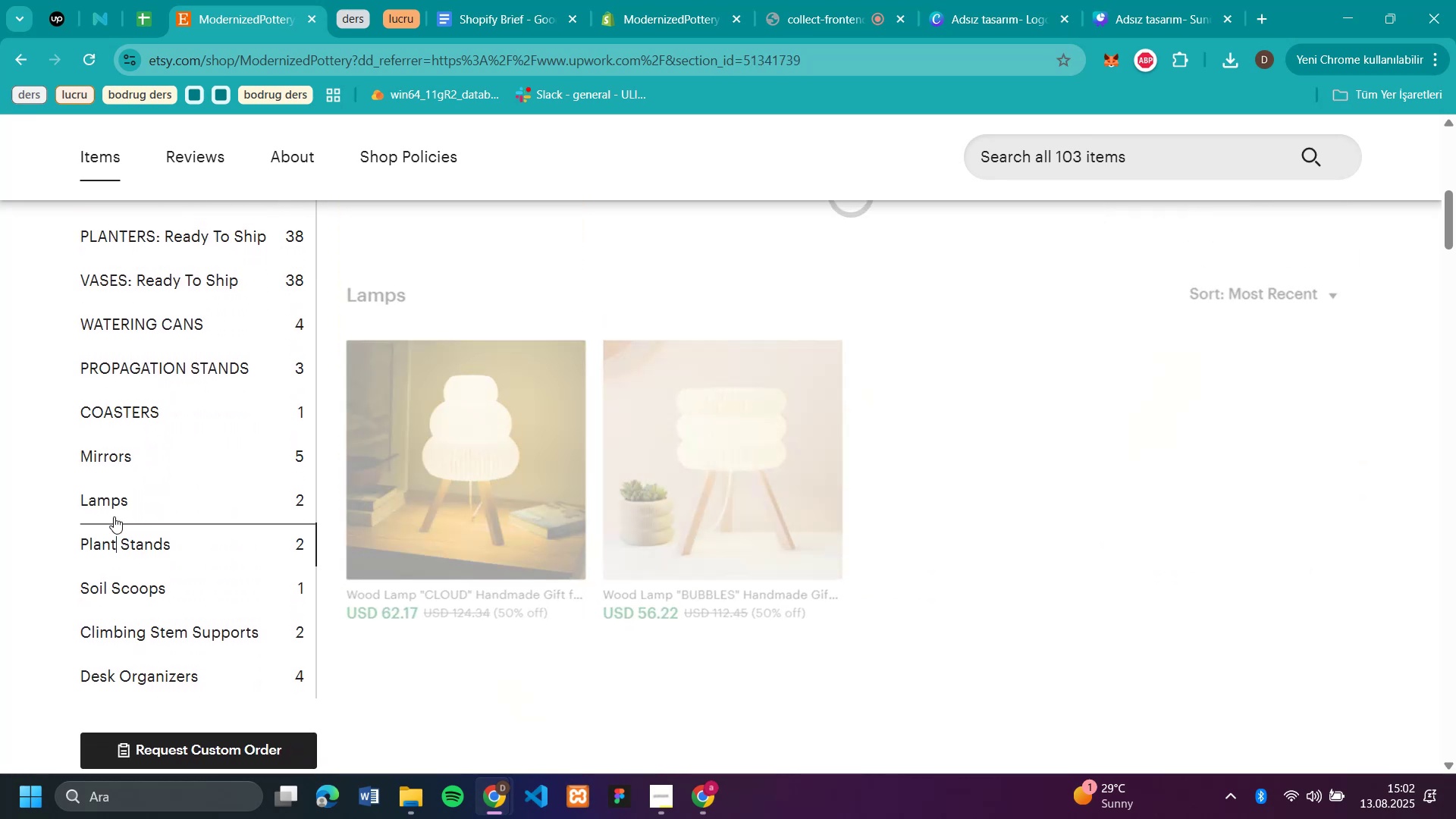 
left_click([114, 516])
 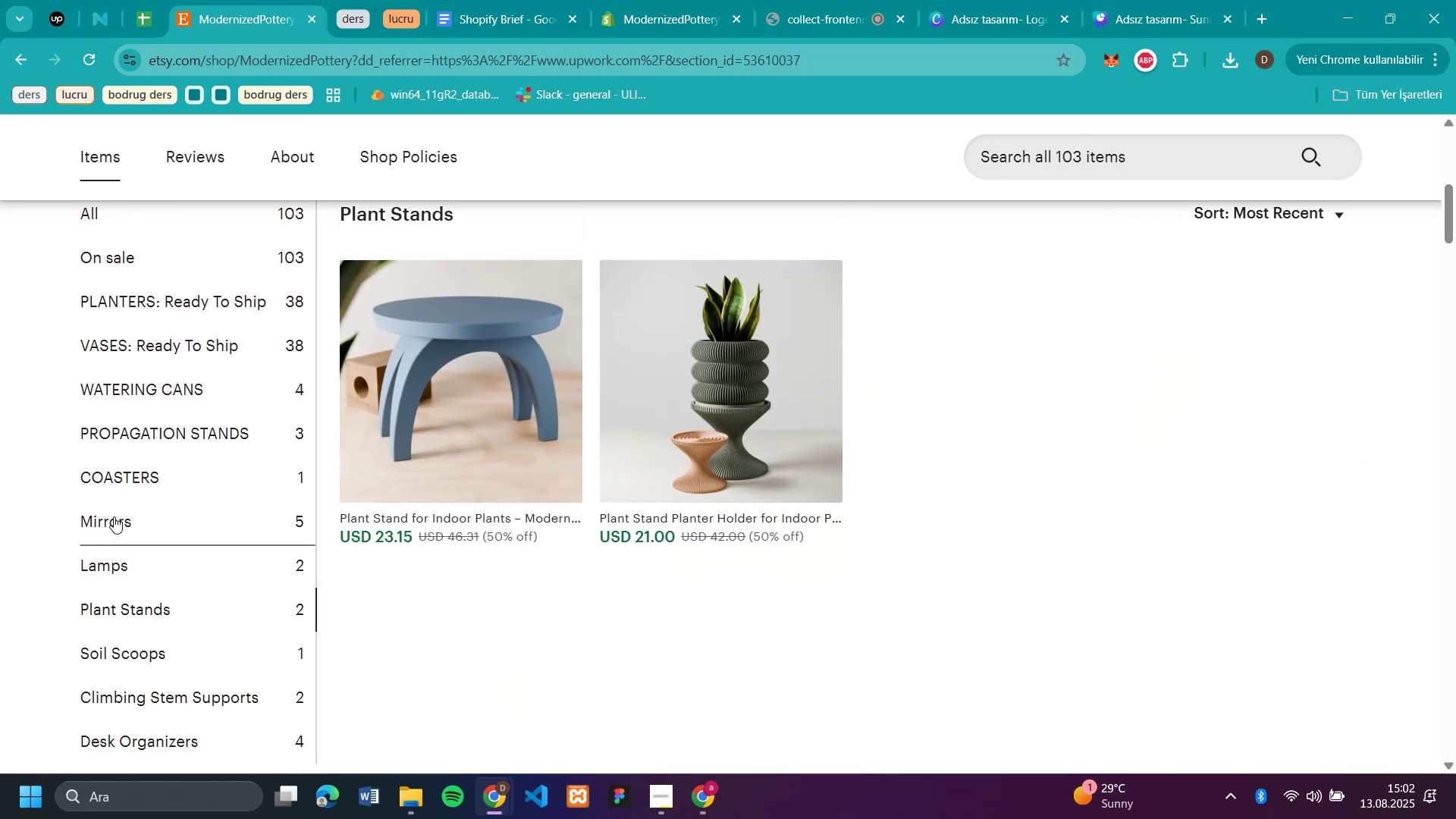 
scroll: coordinate [114, 516], scroll_direction: down, amount: 1.0
 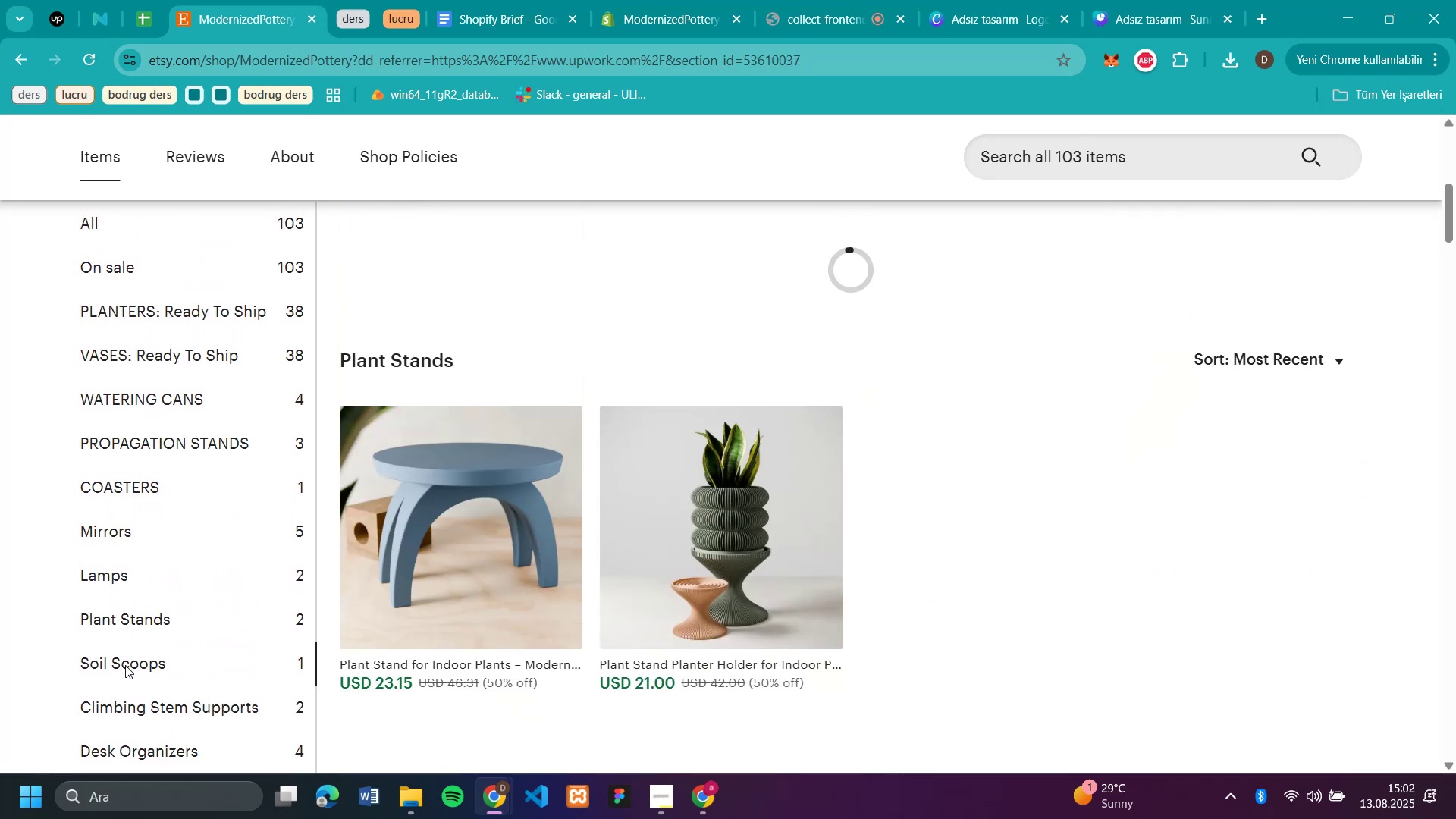 
left_click([125, 665])
 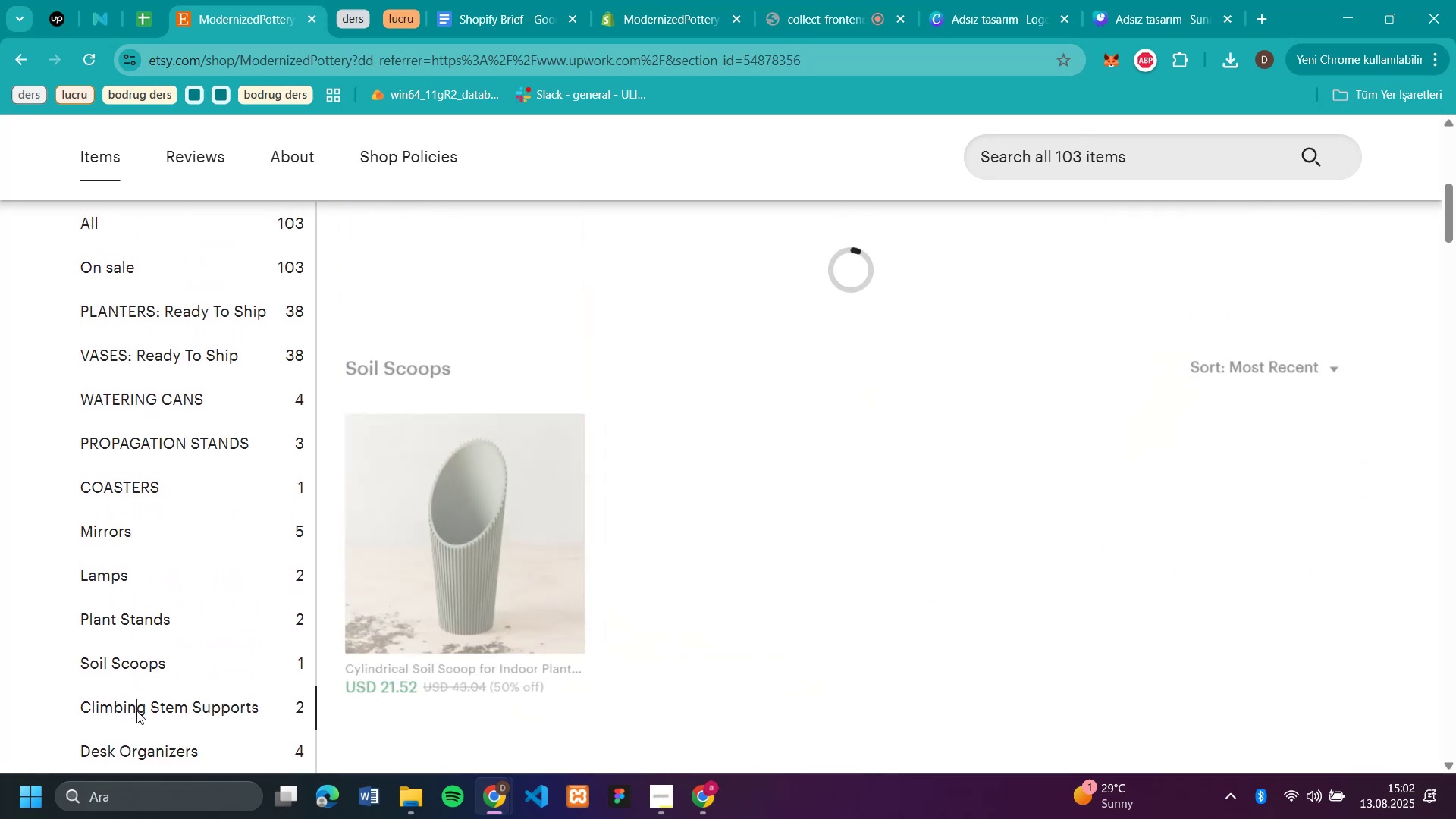 
left_click([135, 708])
 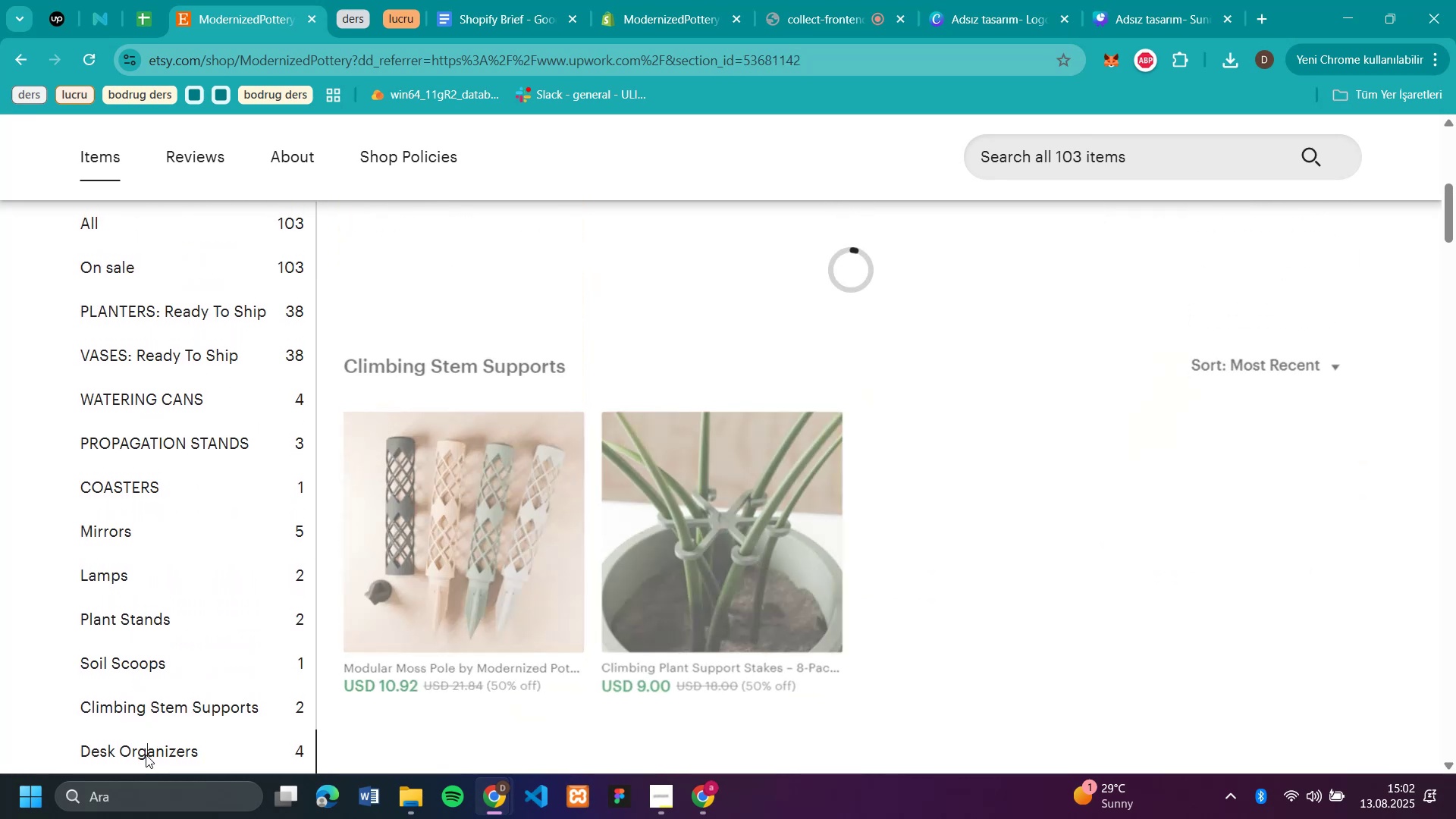 
left_click([149, 755])
 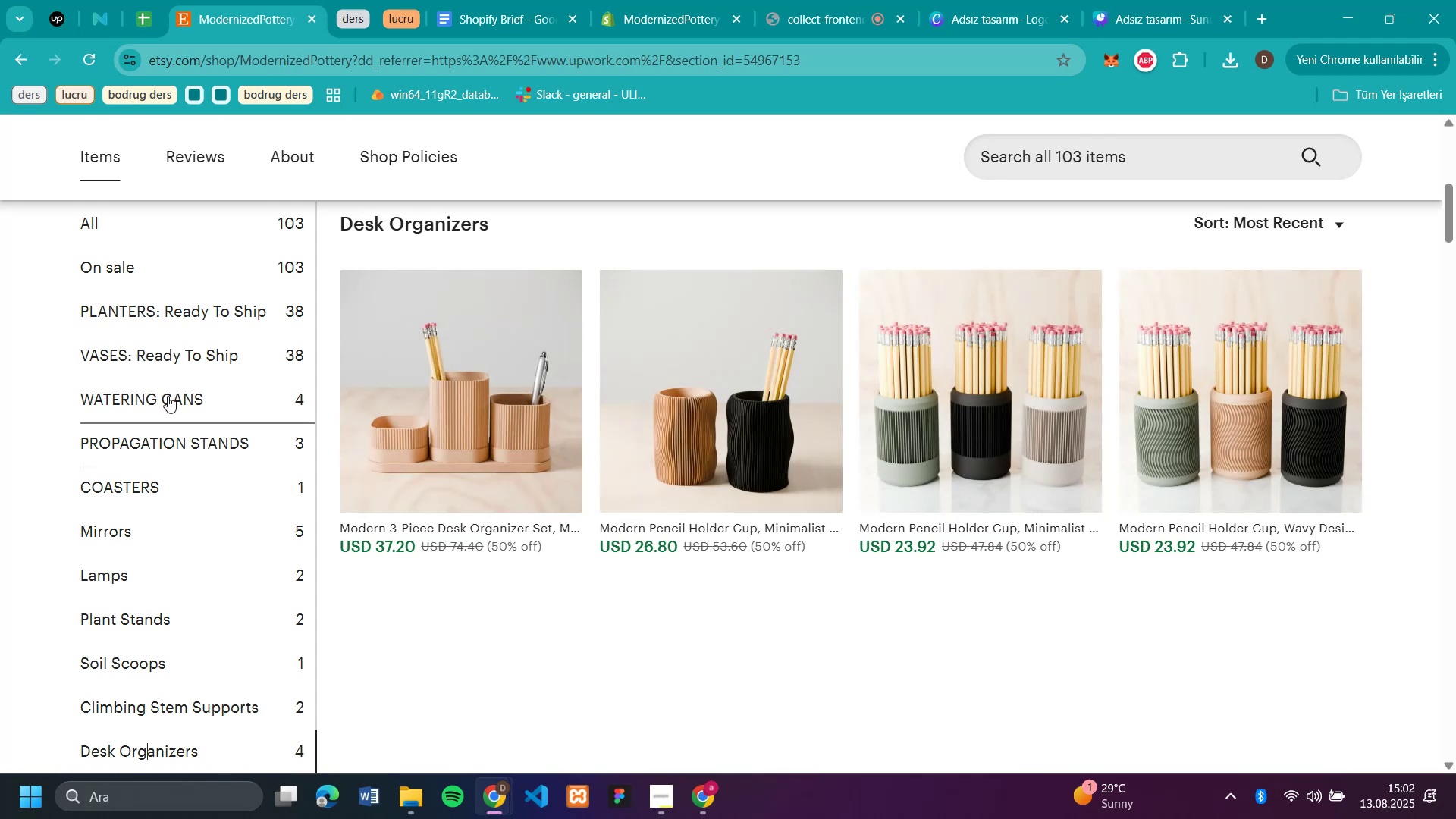 
left_click([168, 396])
 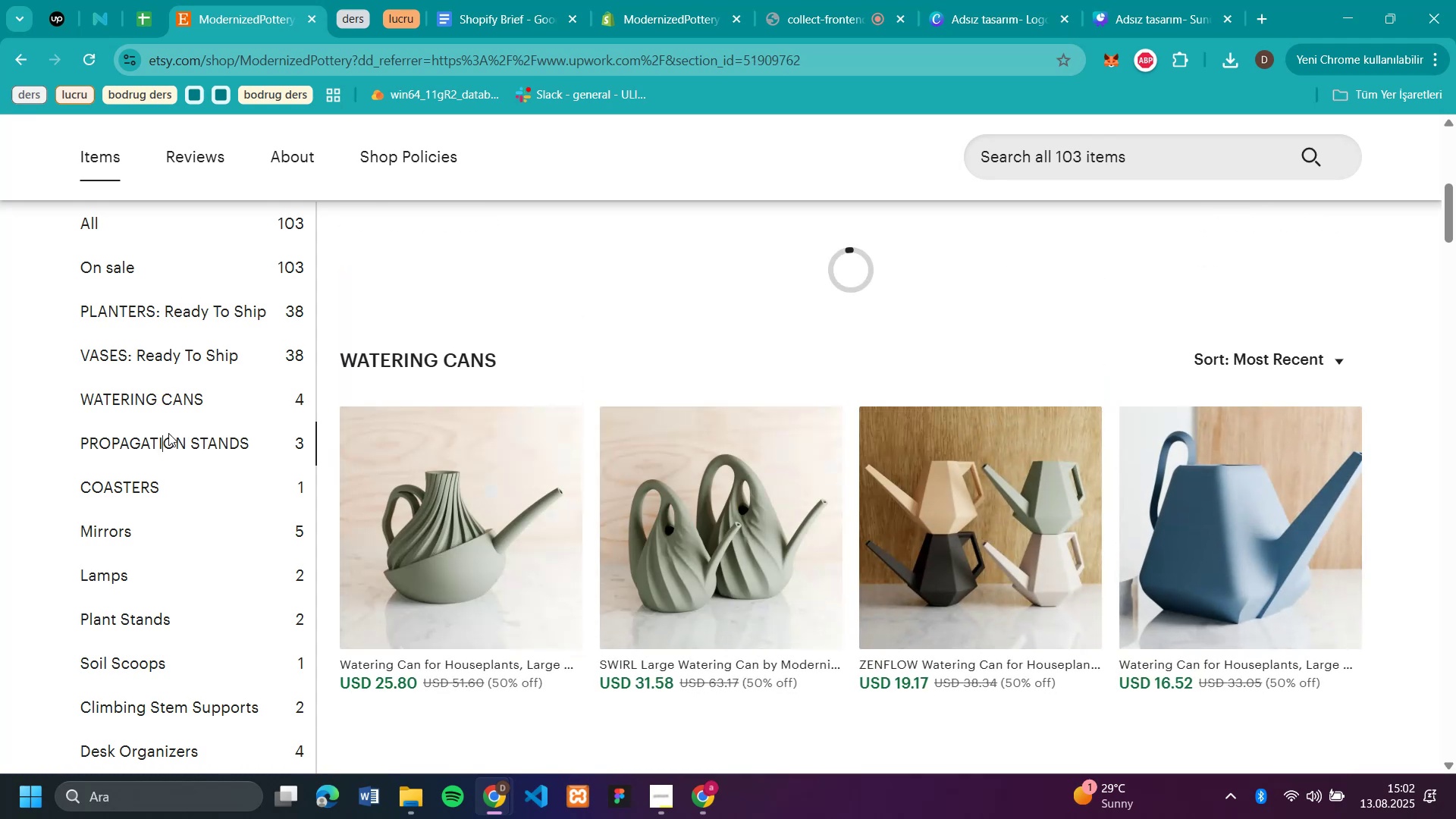 
left_click([168, 433])
 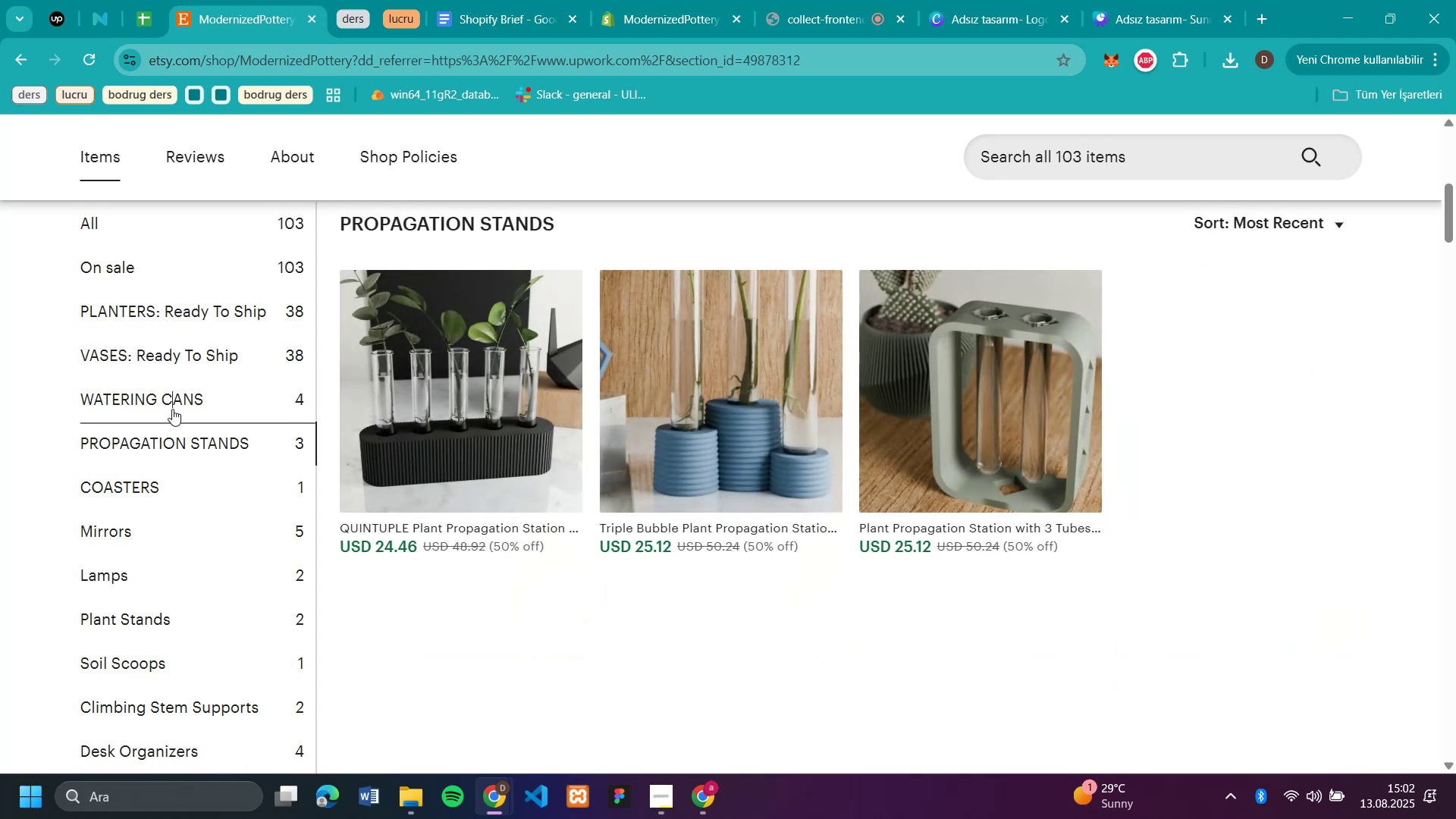 
left_click([172, 409])
 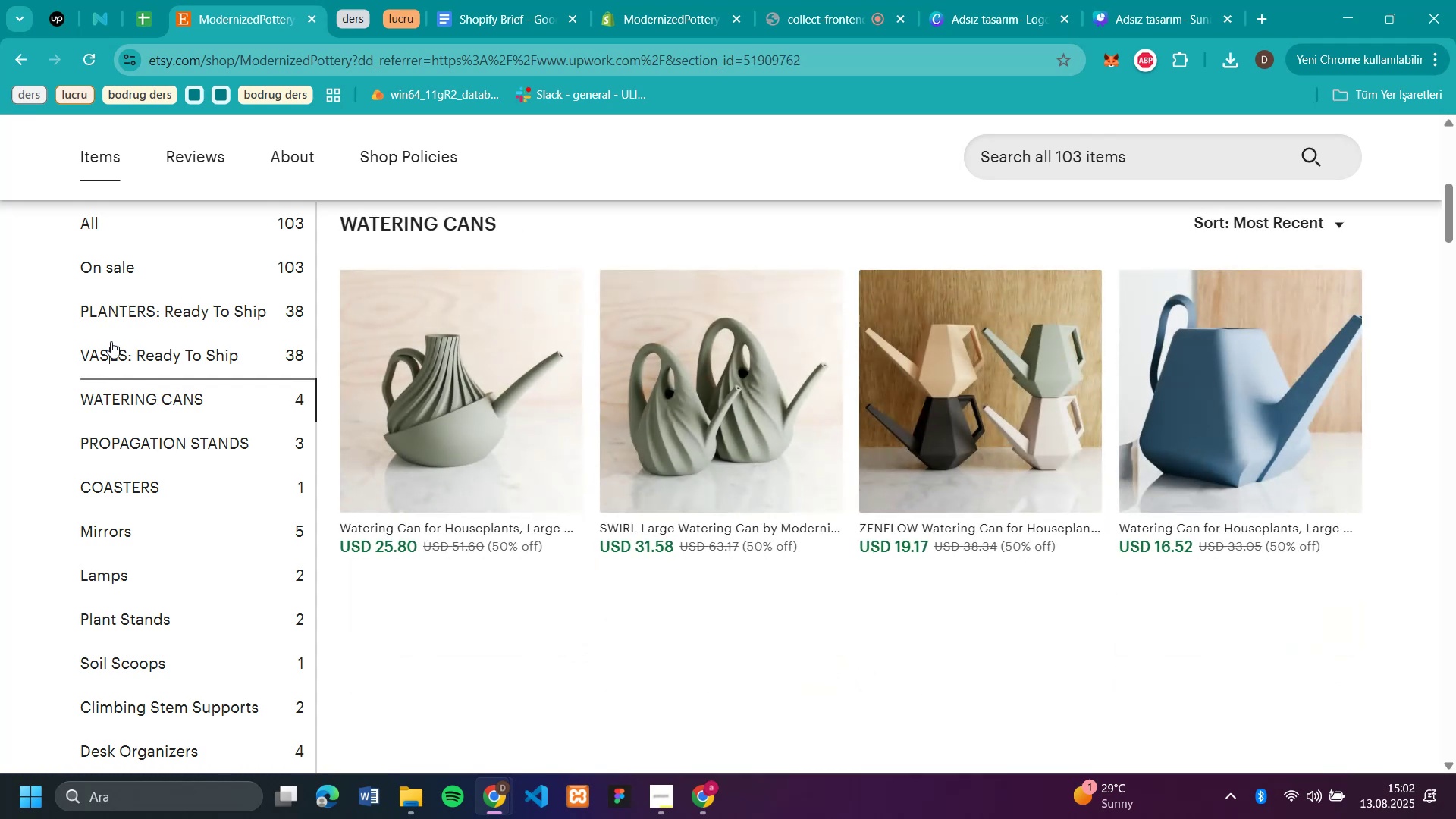 
left_click([111, 341])
 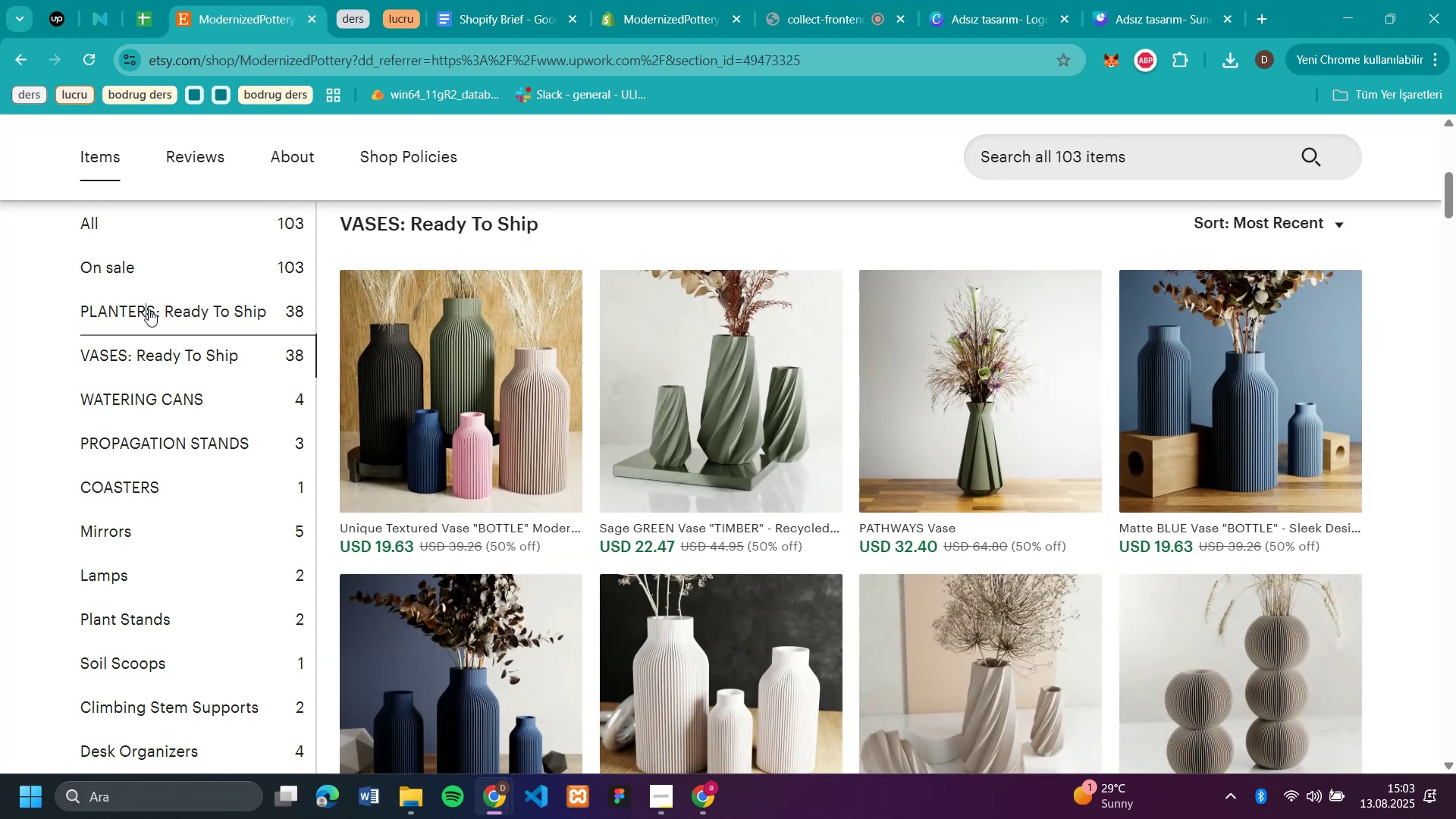 
left_click([149, 309])
 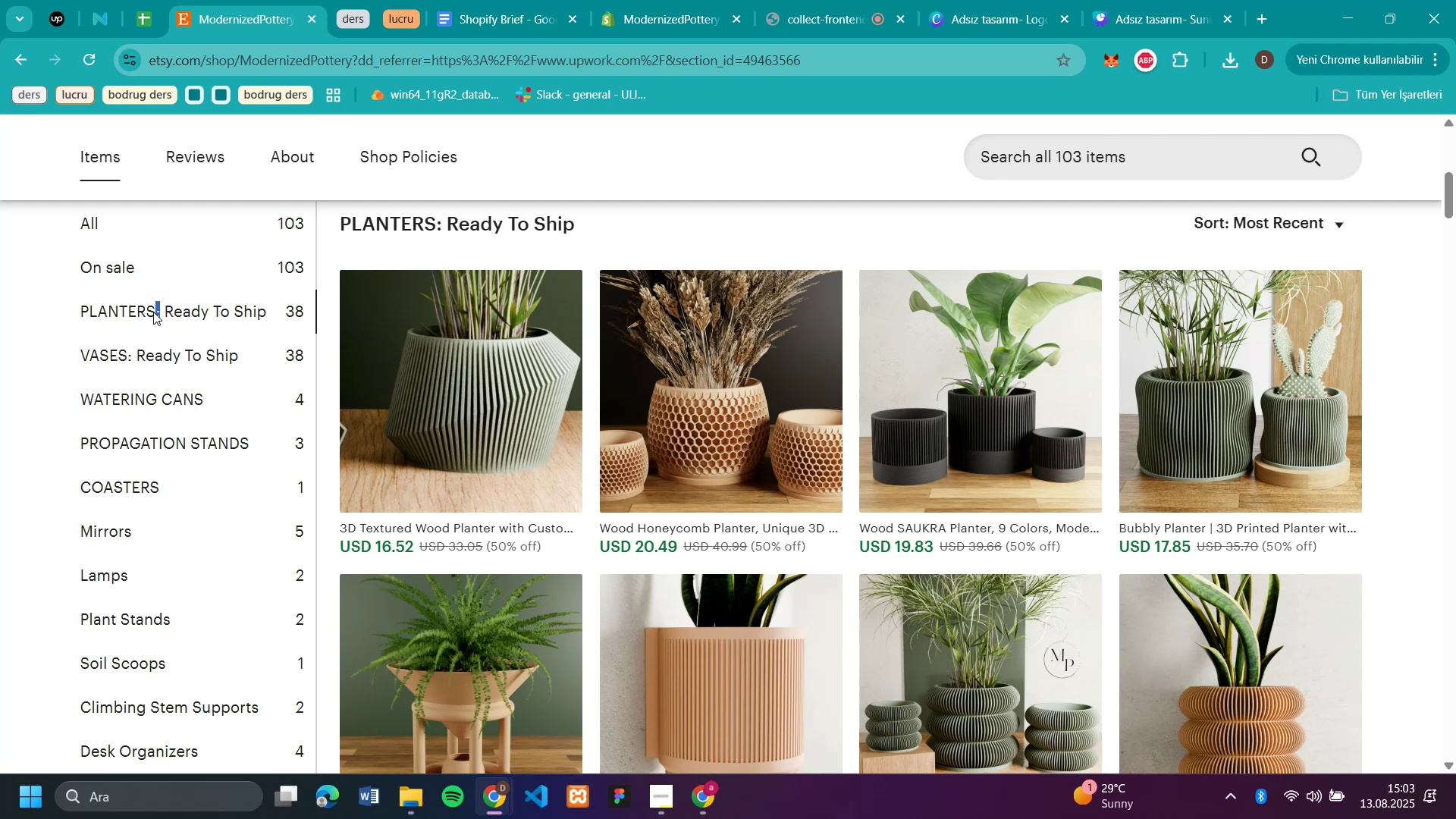 
left_click([153, 312])
 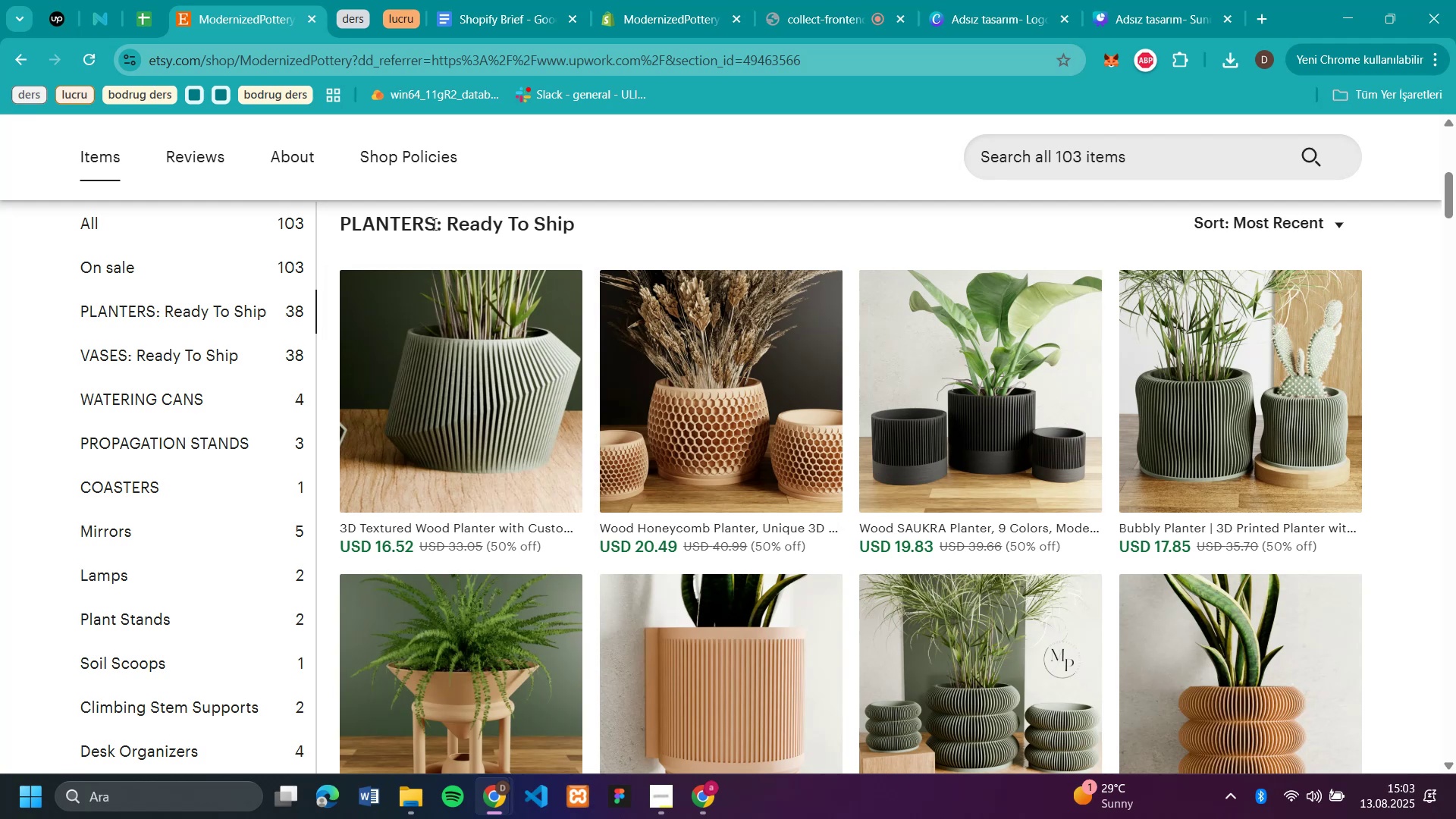 
left_click_drag(start_coordinate=[433, 224], to_coordinate=[331, 218])
 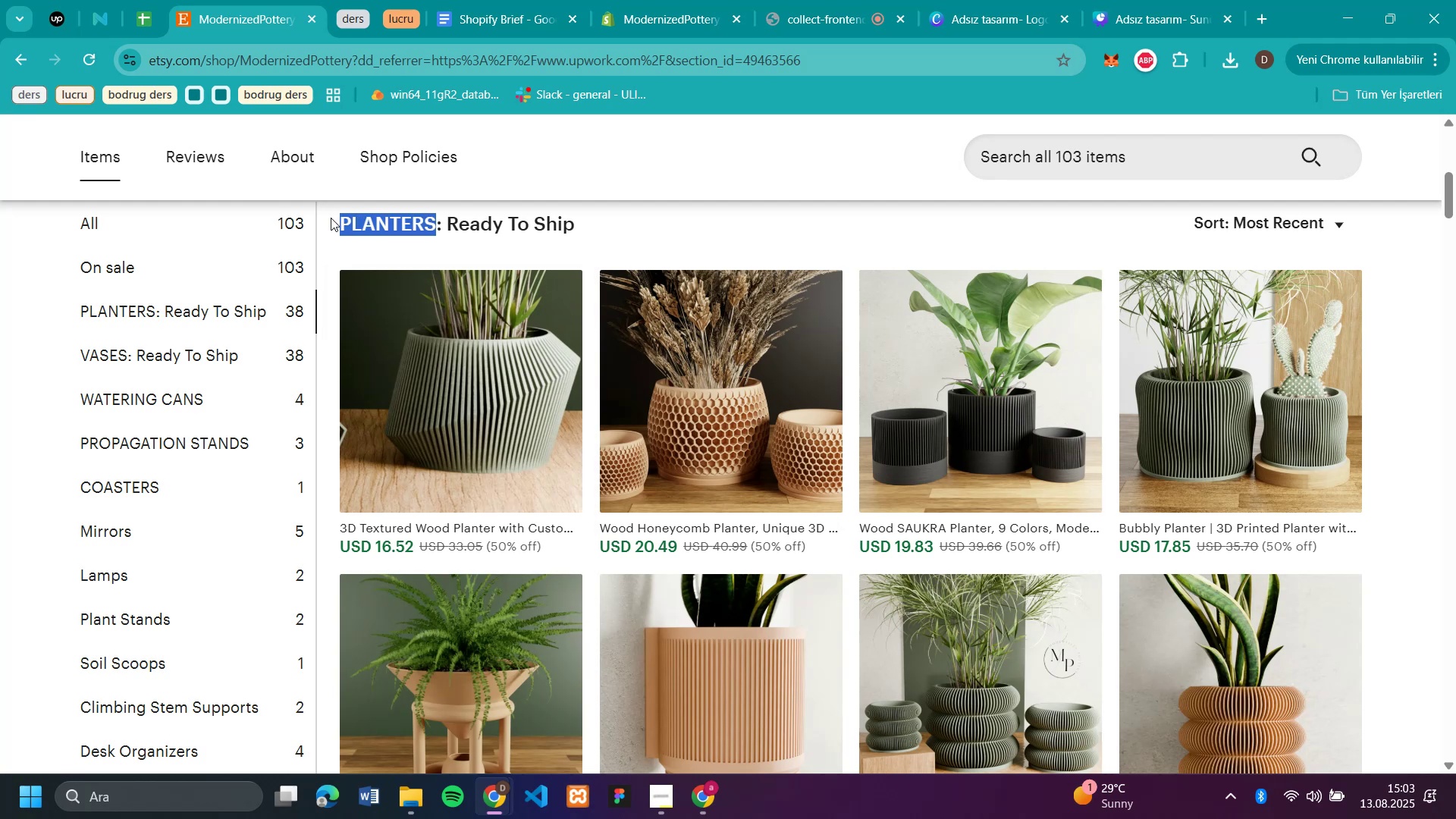 
key(Control+C)
 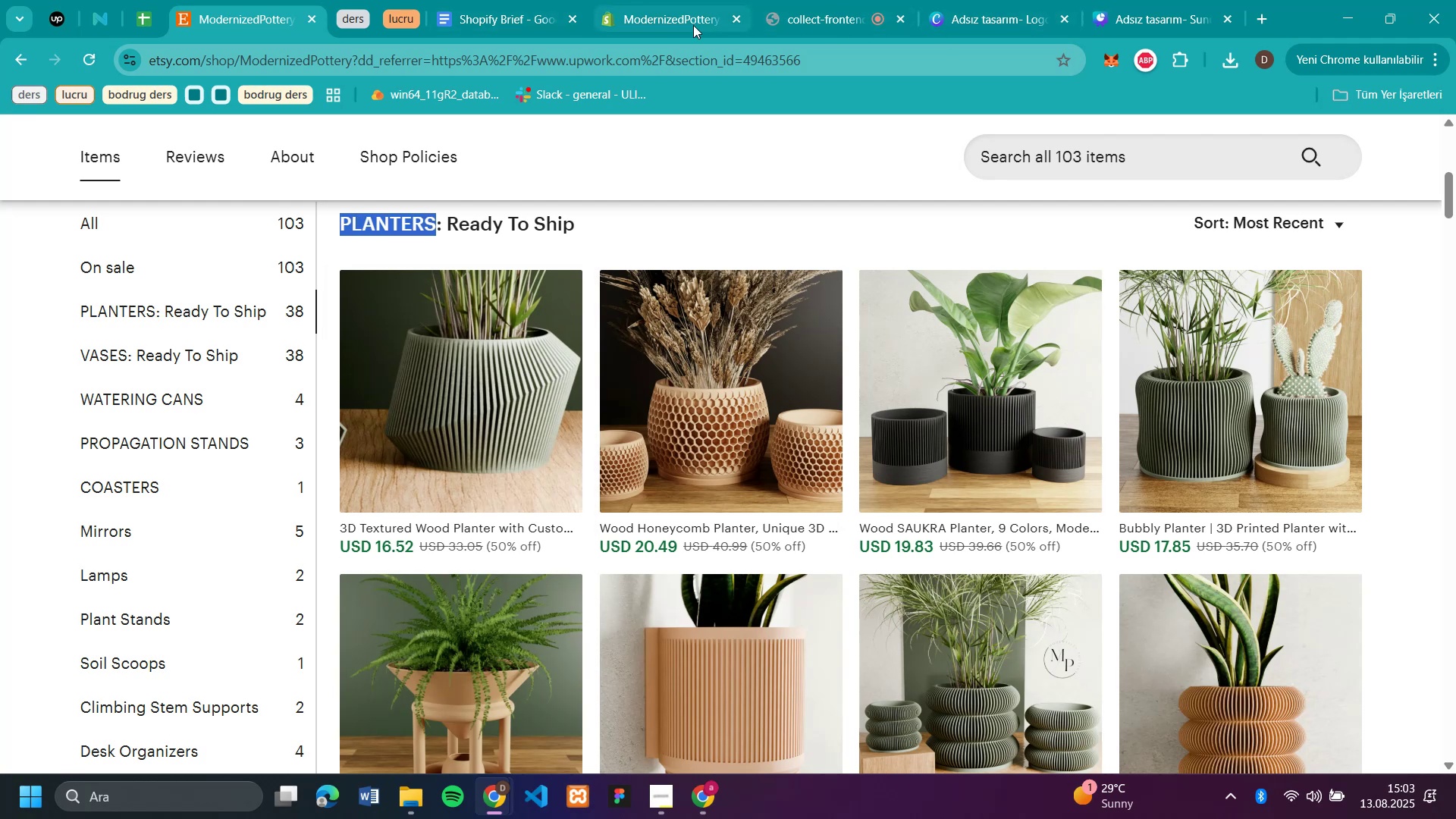 
left_click([682, 24])
 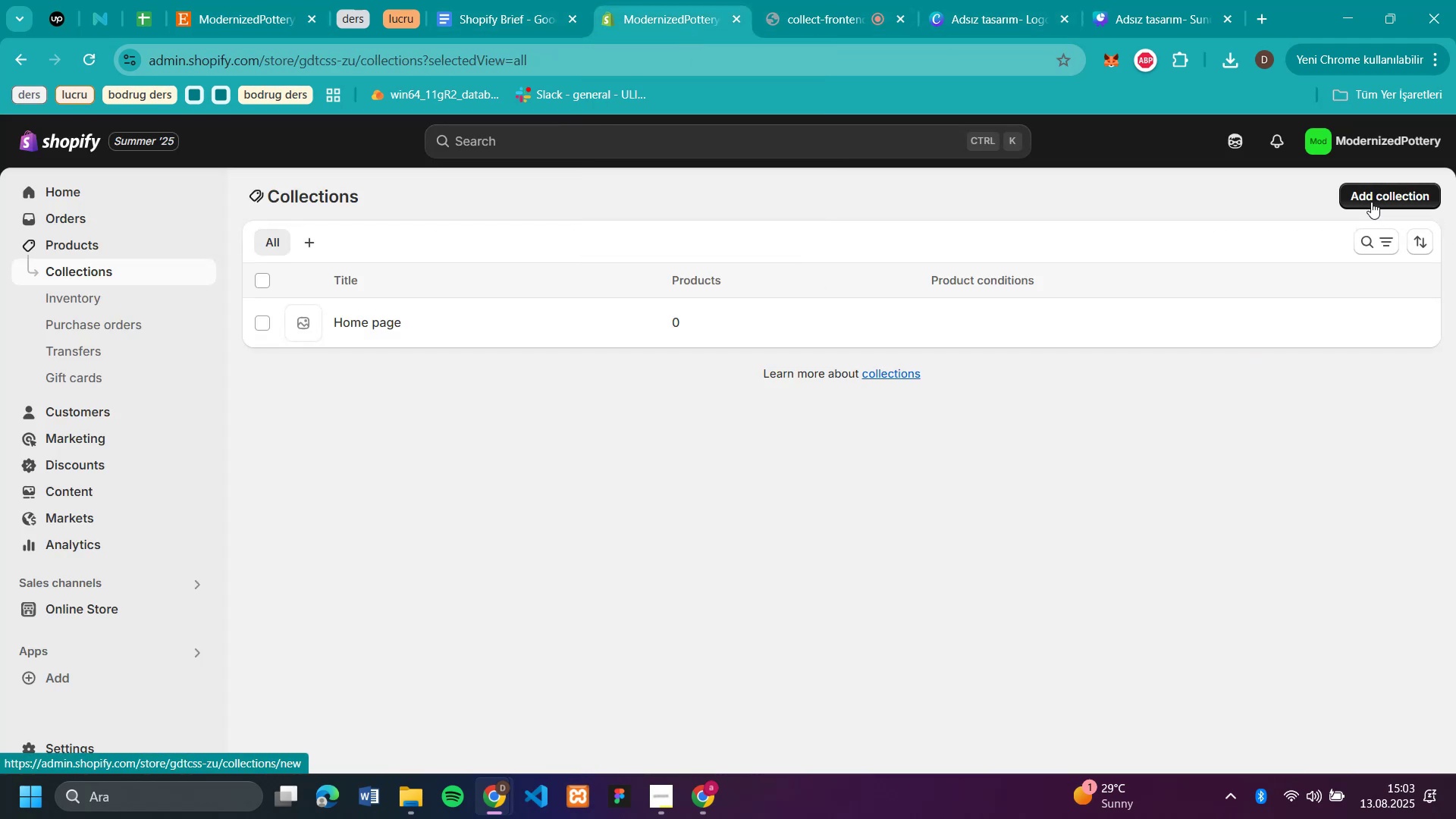 
left_click([1371, 202])
 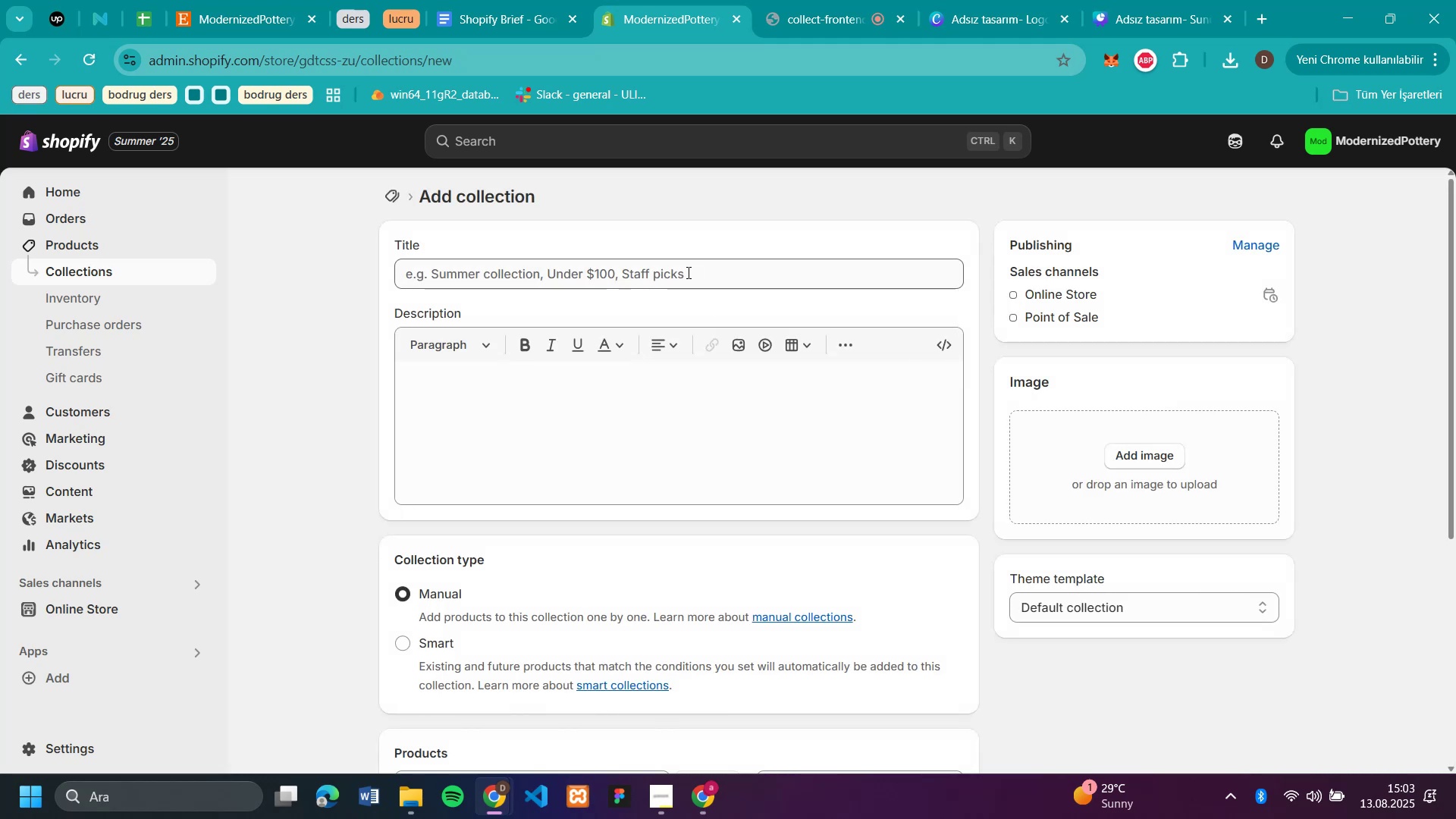 
left_click([687, 272])
 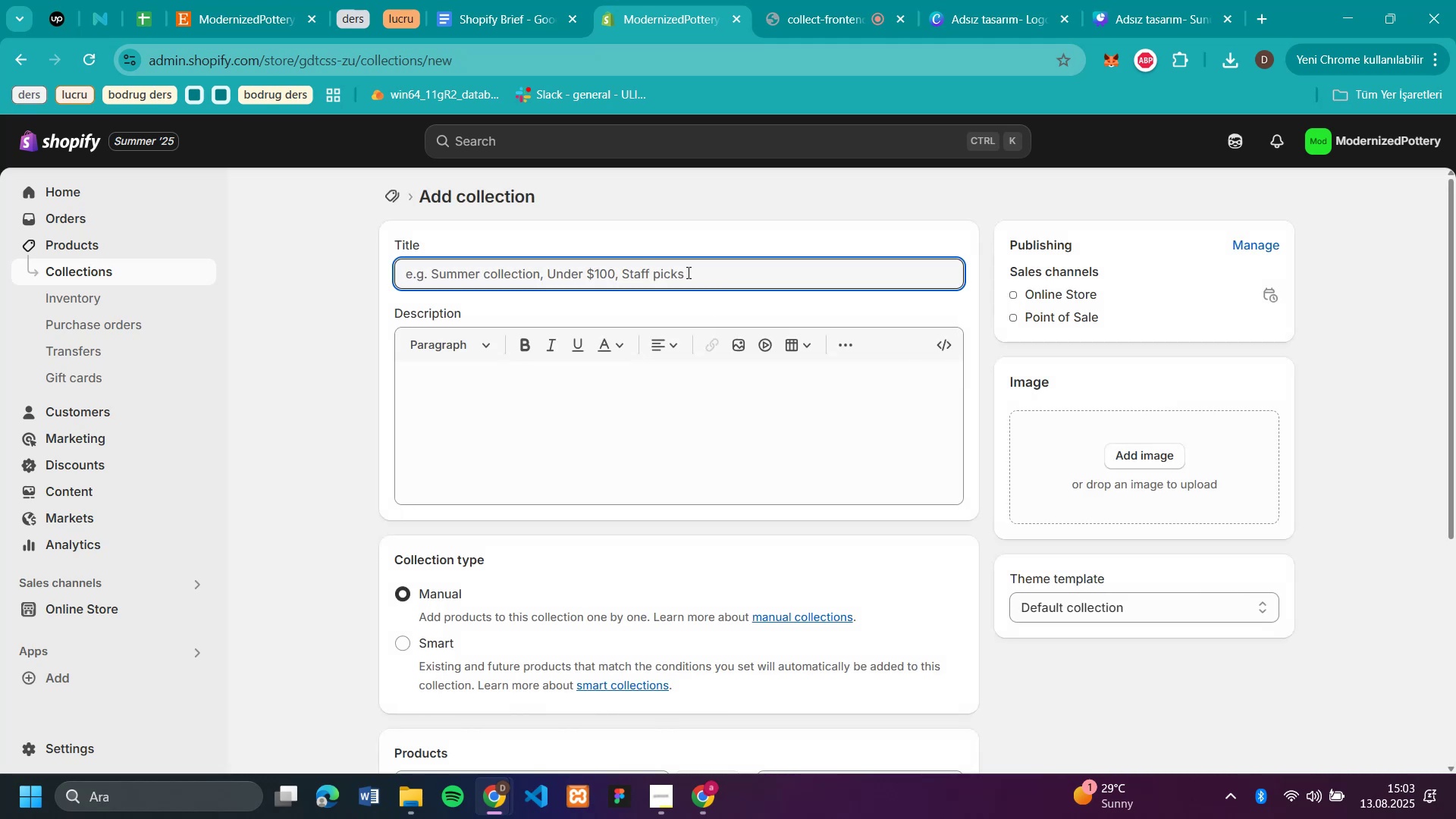 
key(Control+V)
 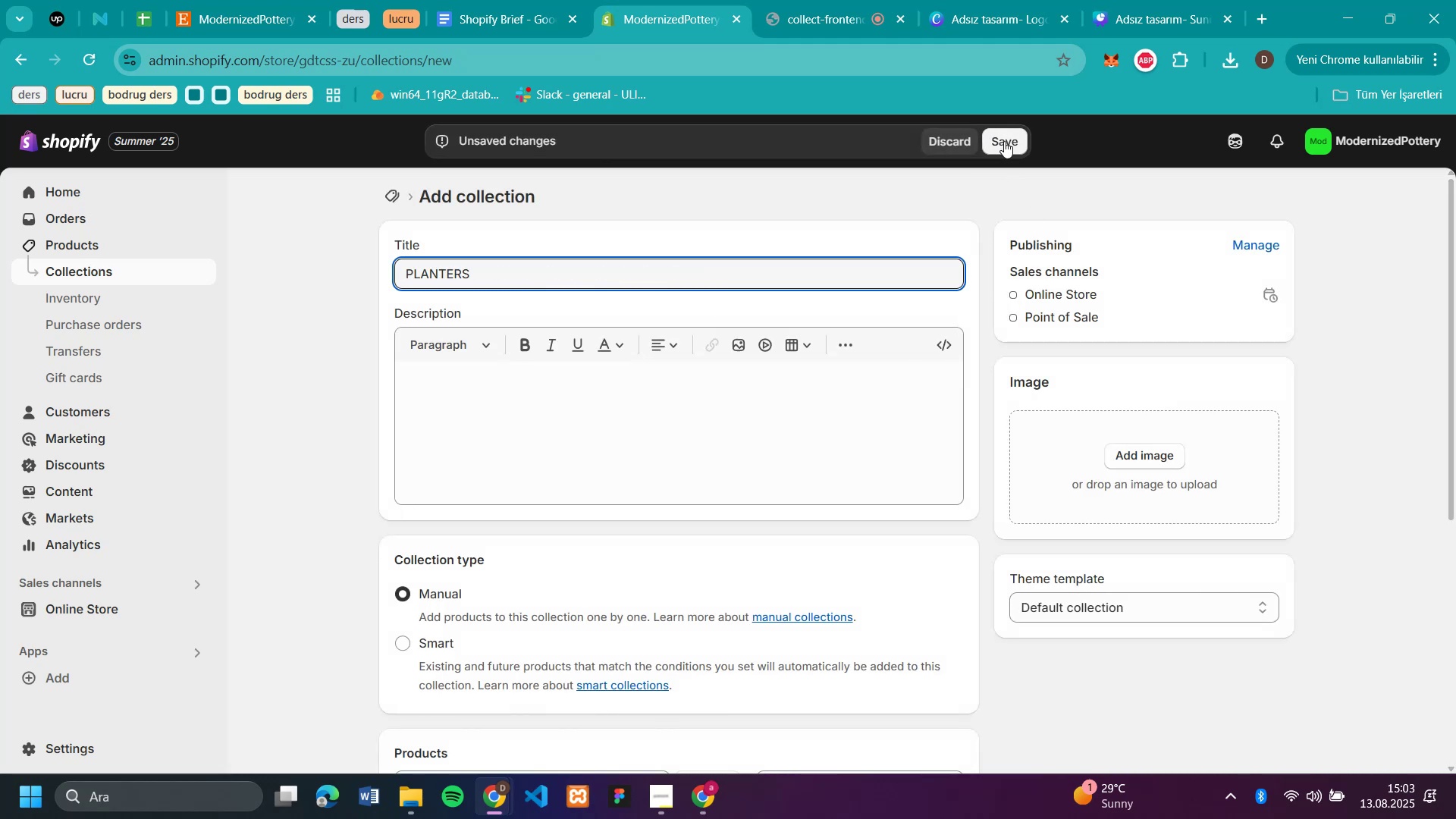 
left_click([1004, 141])
 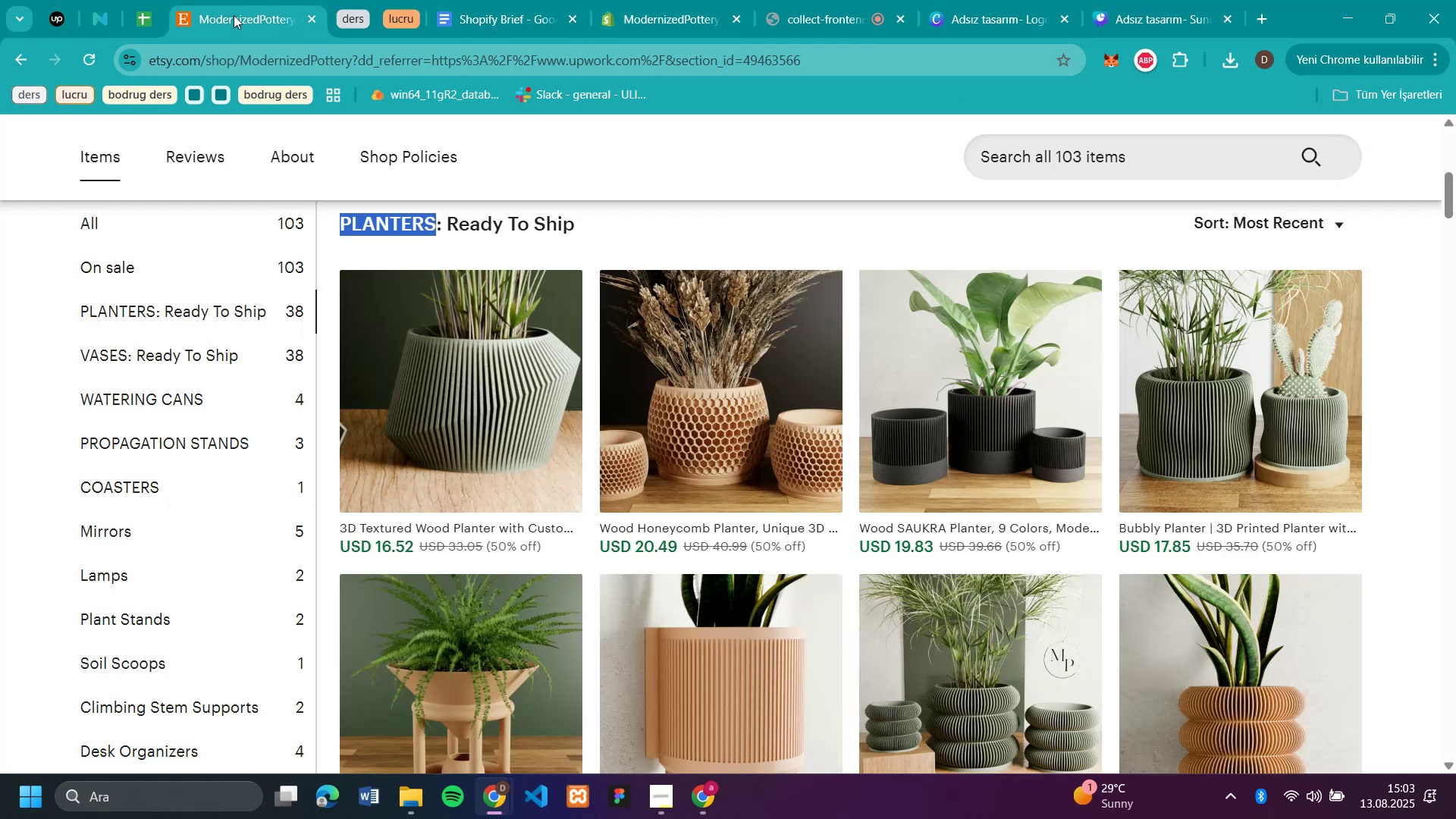 
left_click([234, 15])
 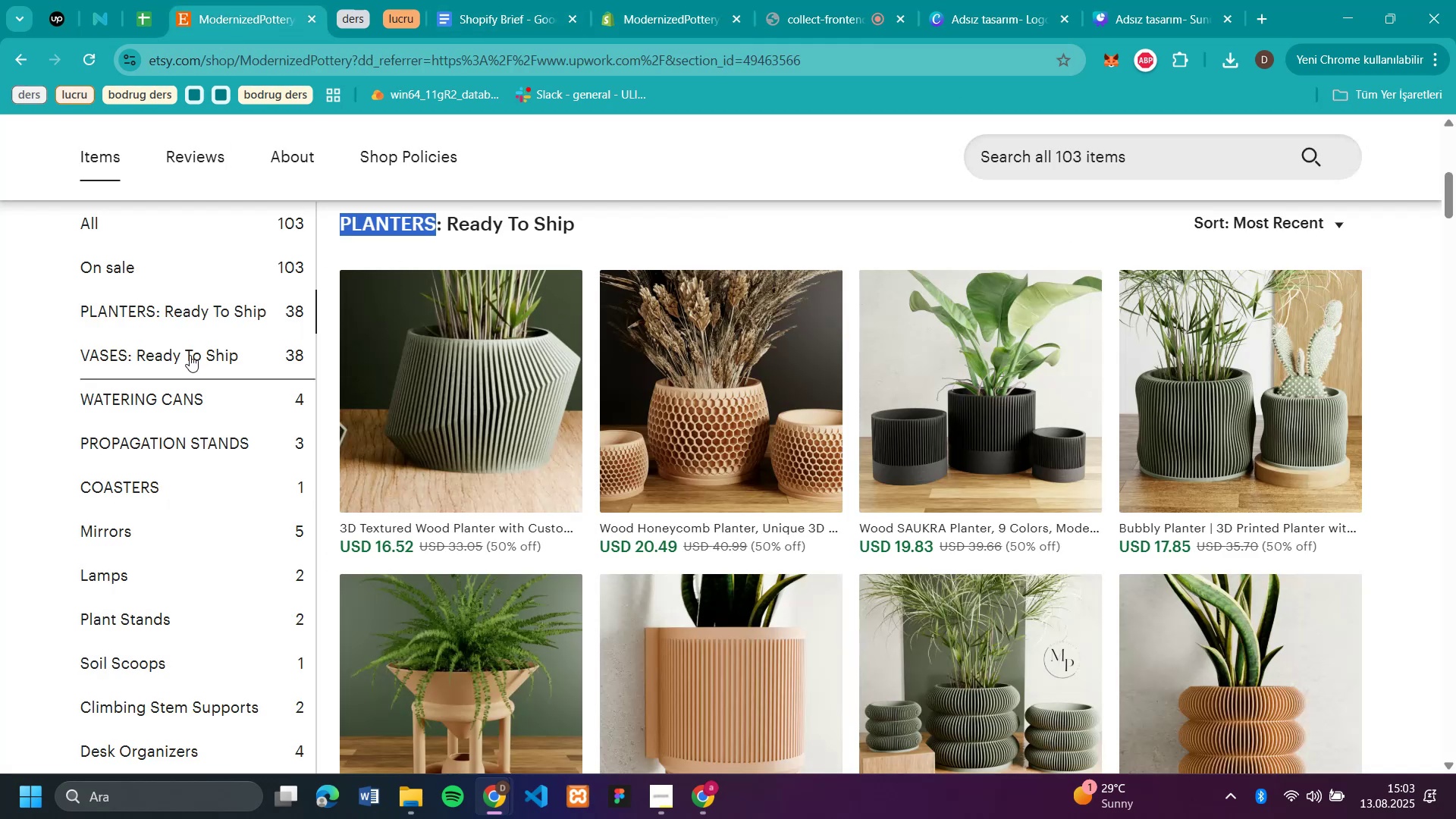 
left_click([190, 355])
 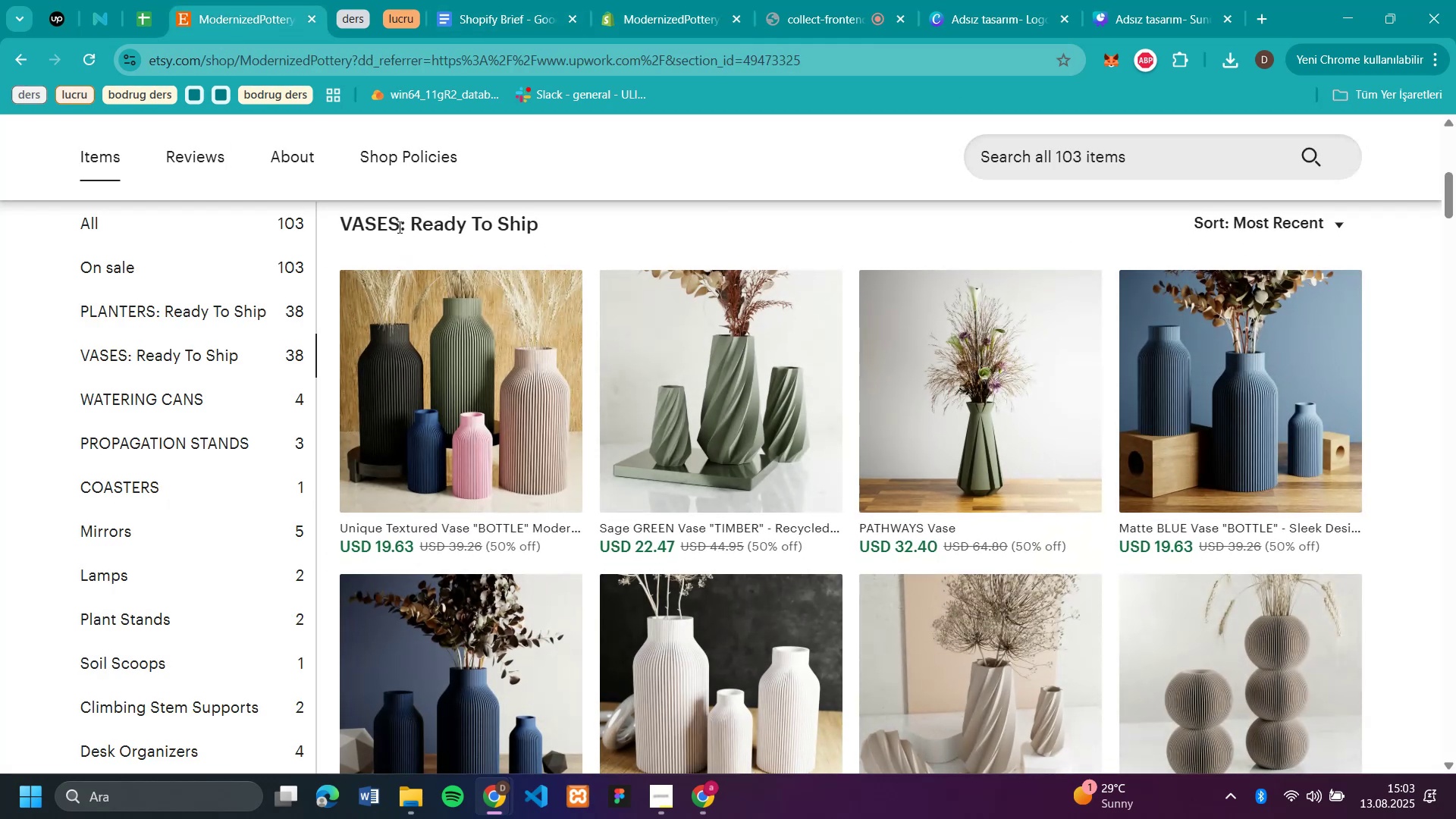 
left_click_drag(start_coordinate=[398, 227], to_coordinate=[344, 224])
 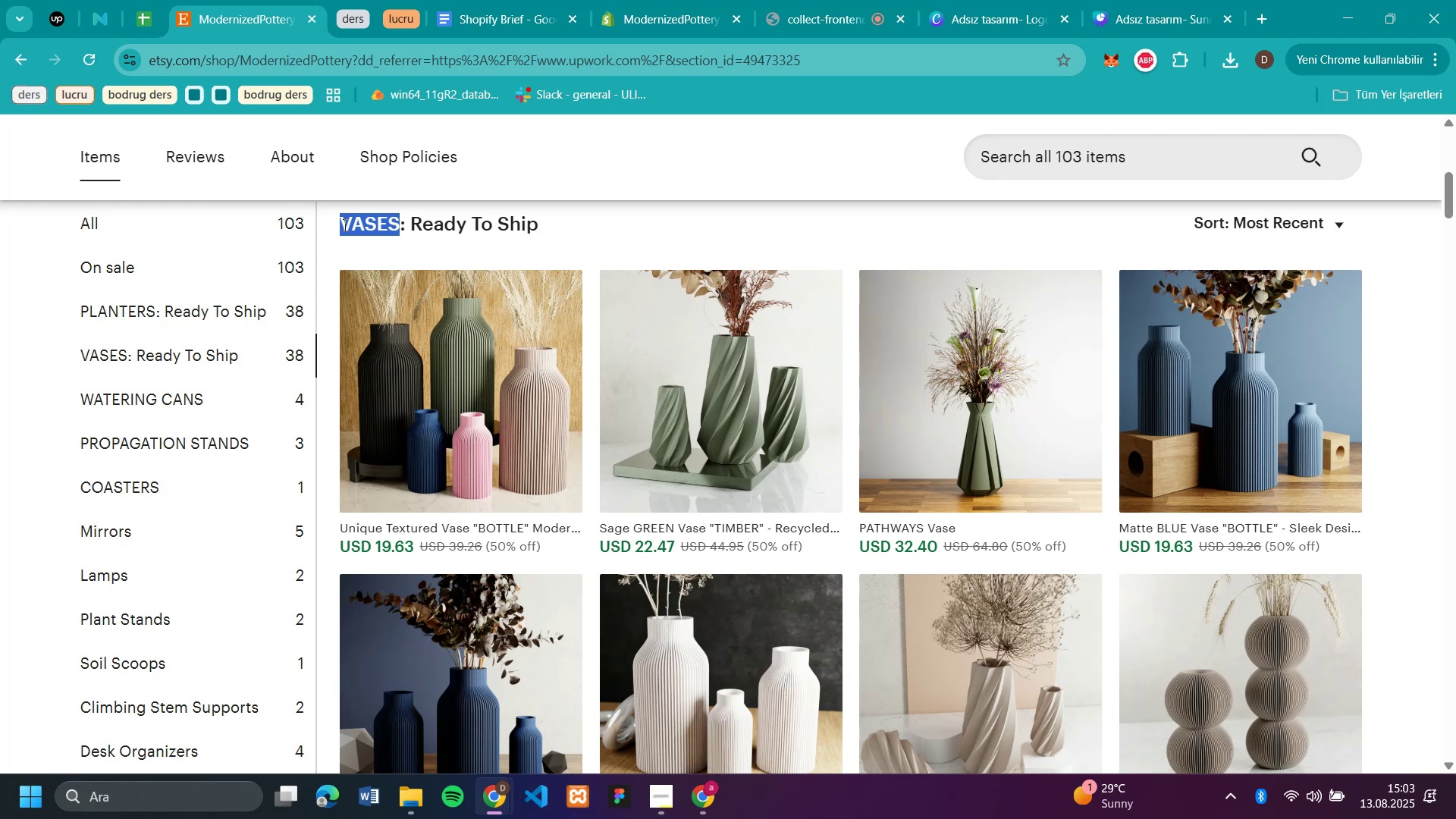 
key(Control+C)
 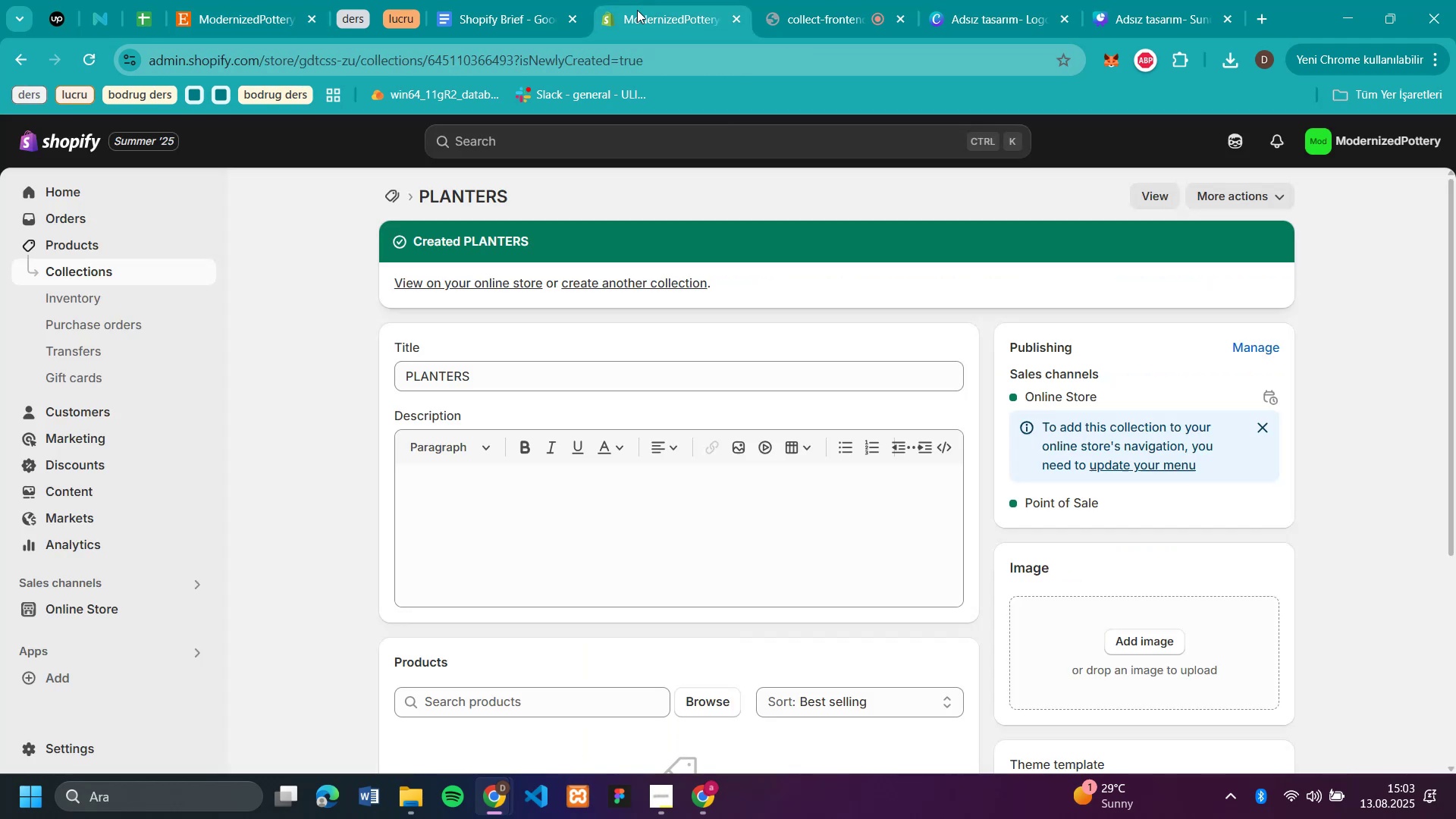 
left_click([639, 5])
 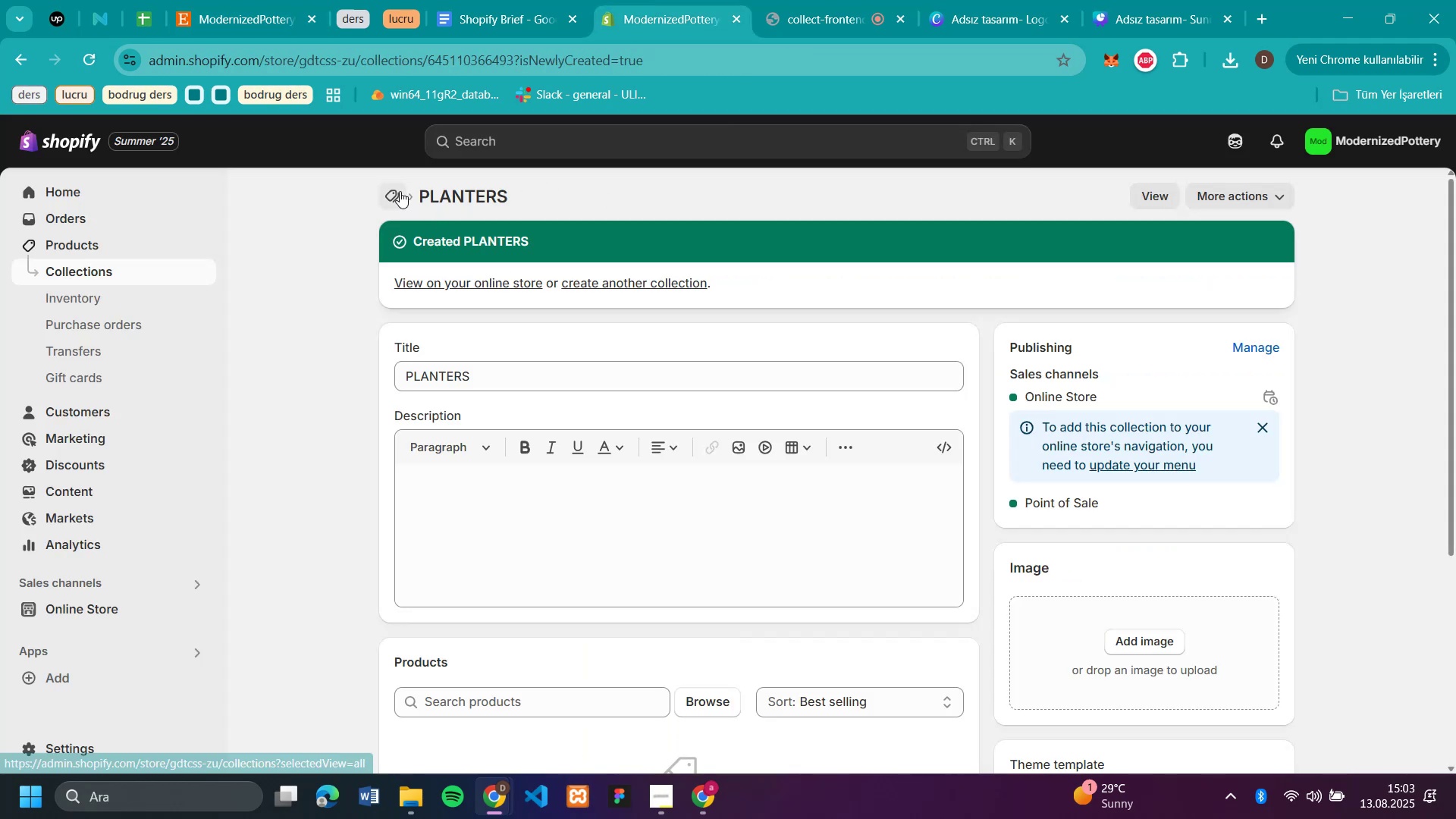 
left_click([400, 191])
 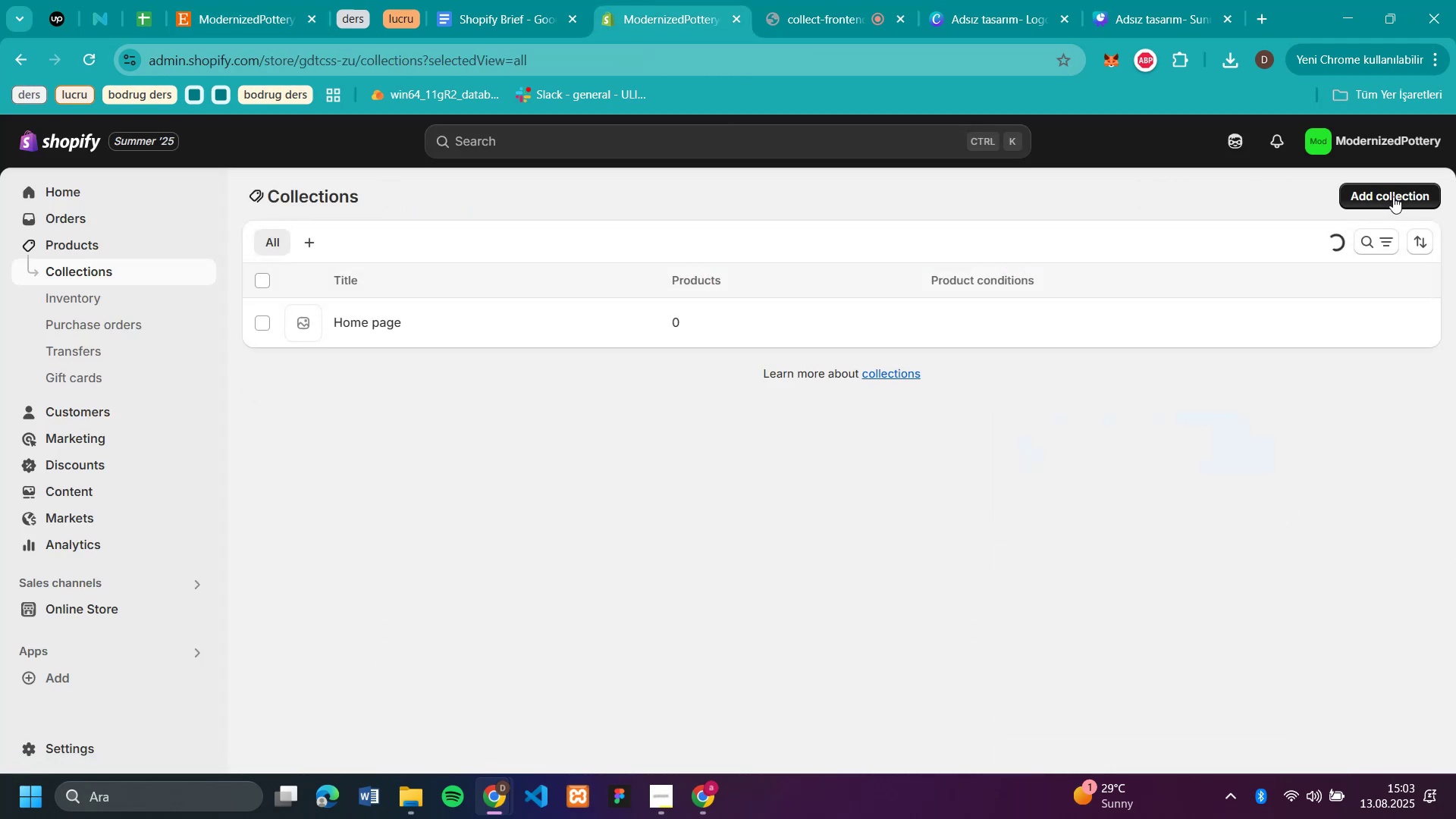 
left_click([1393, 196])
 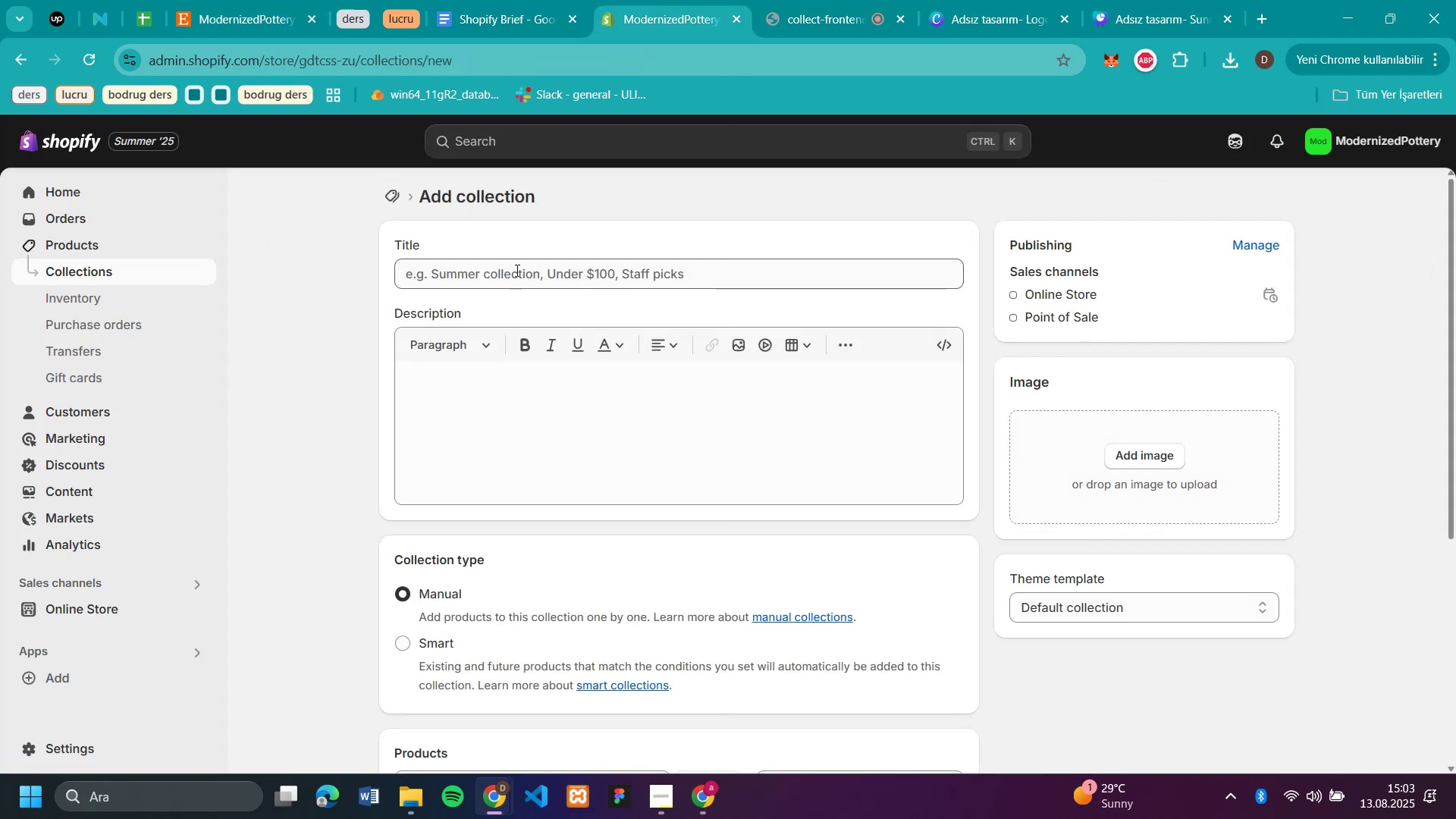 
left_click([516, 270])
 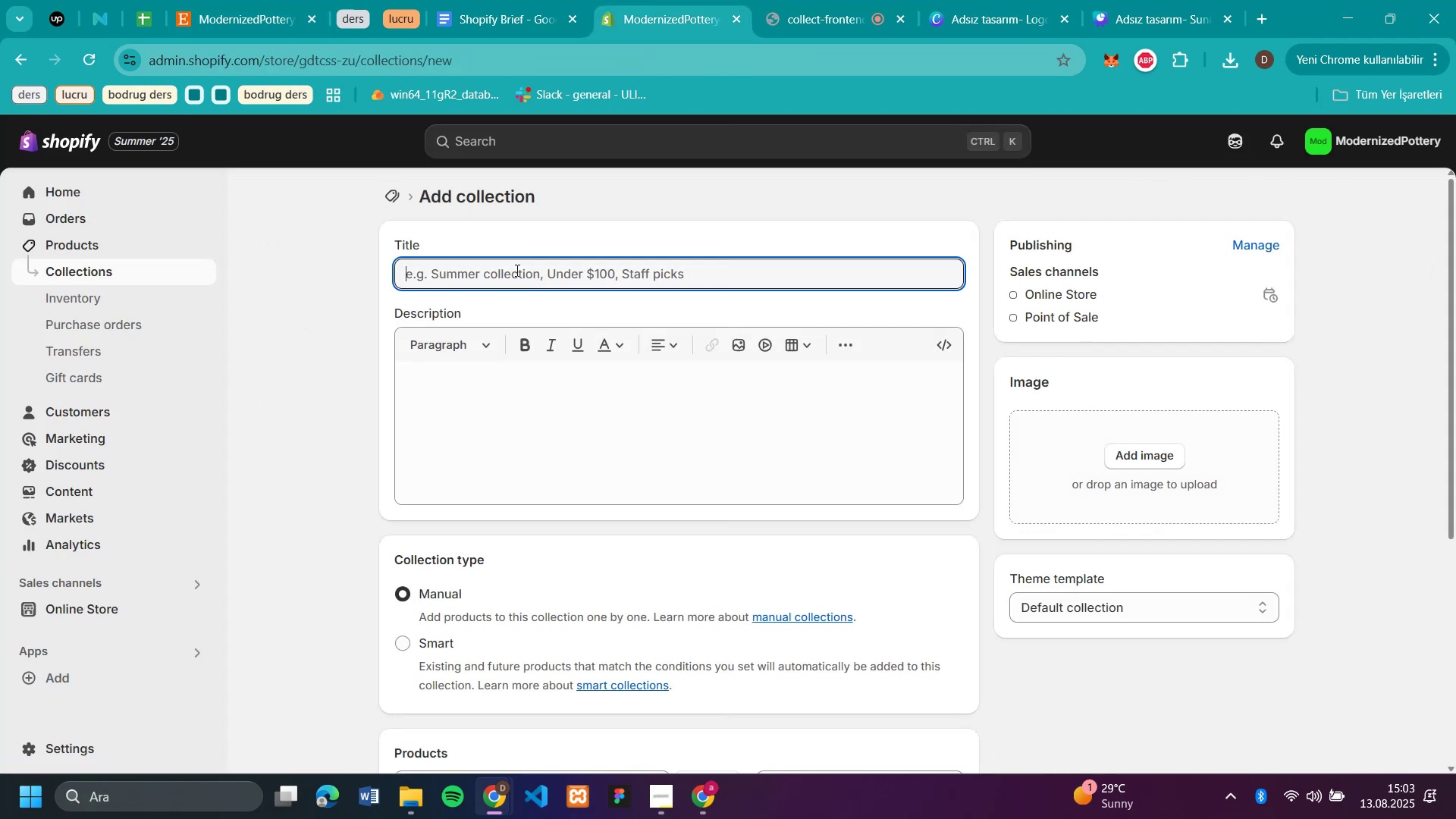 
key(Control+V)
 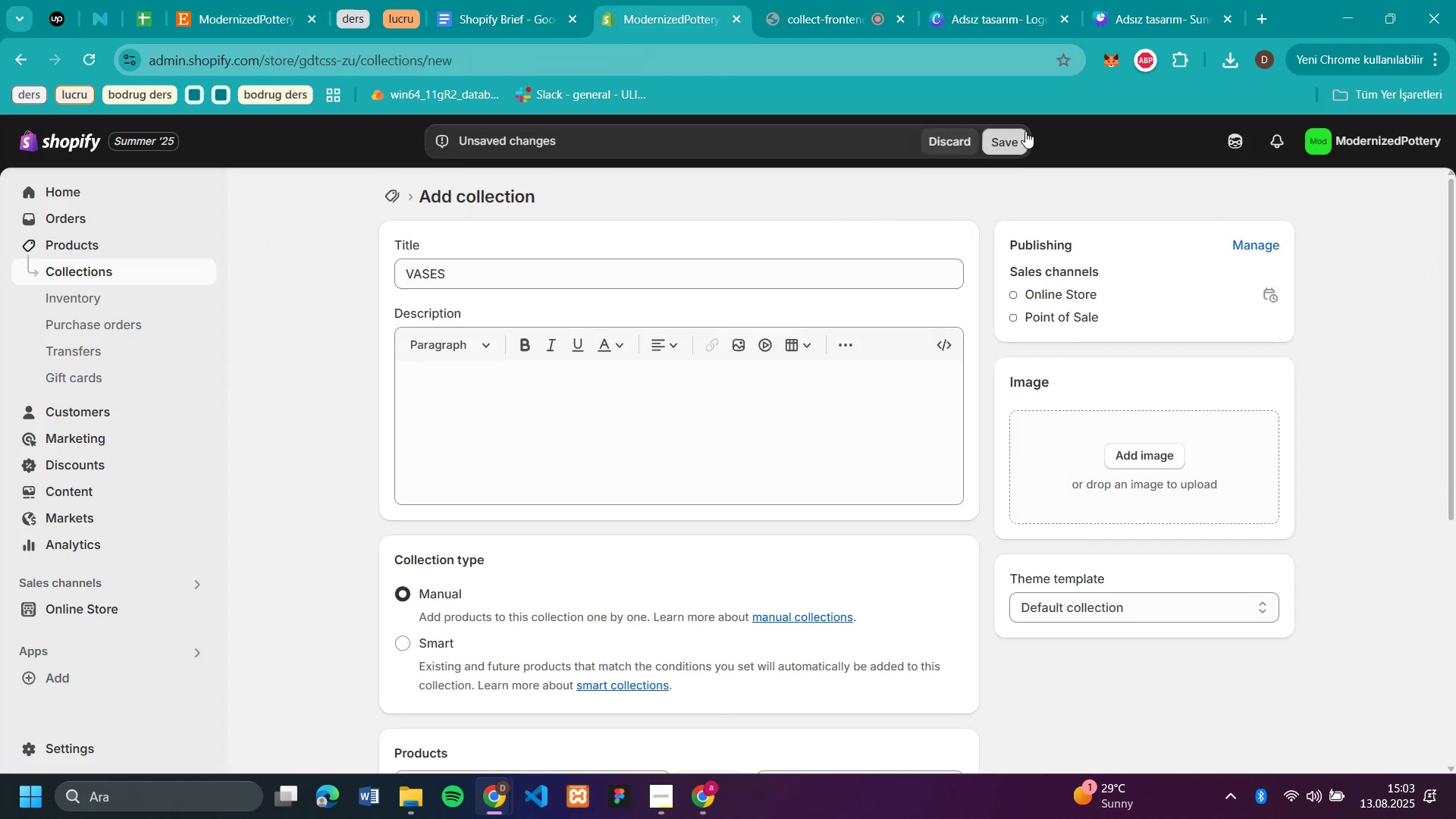 
left_click([1025, 131])
 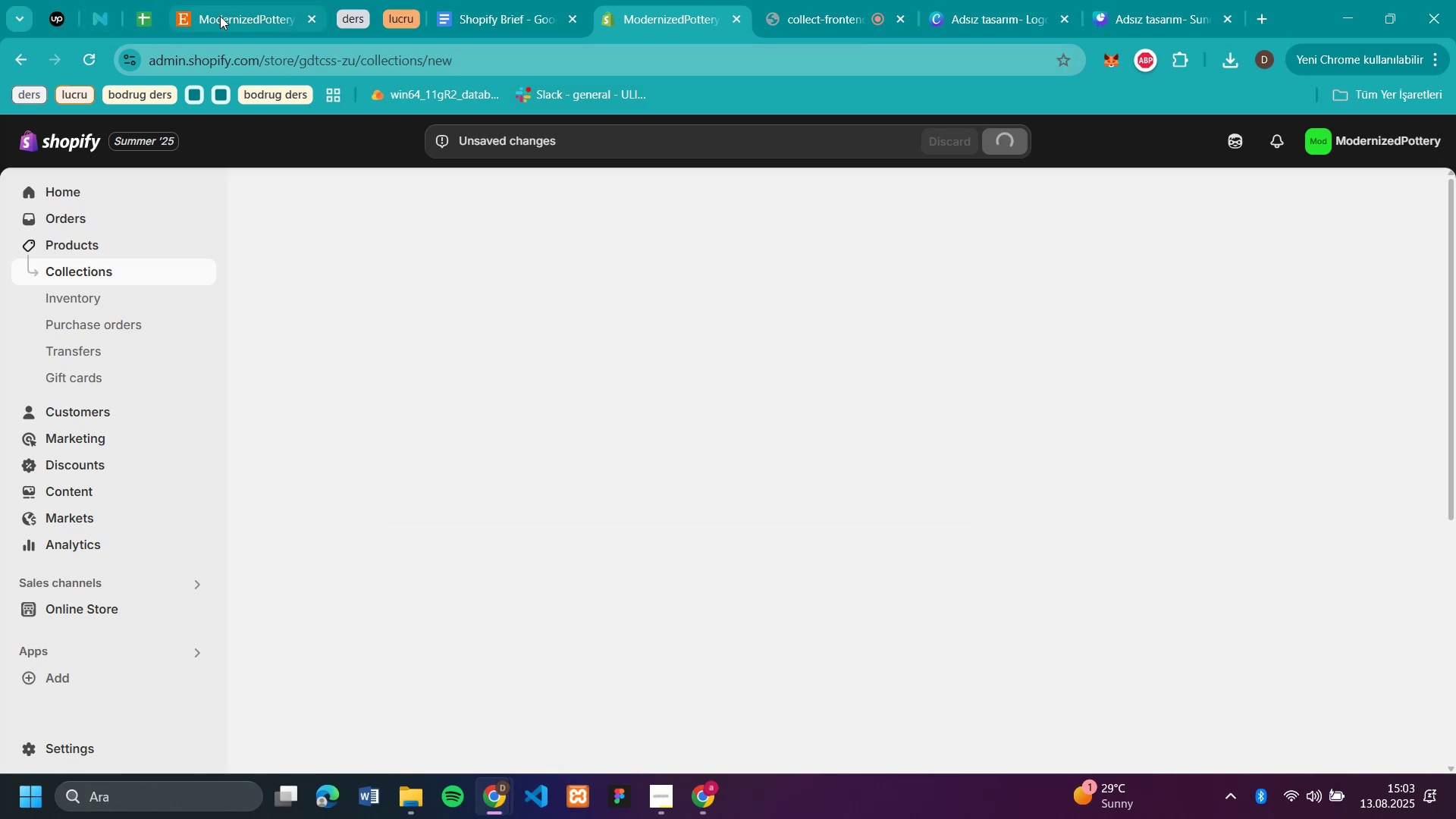 
left_click([220, 16])
 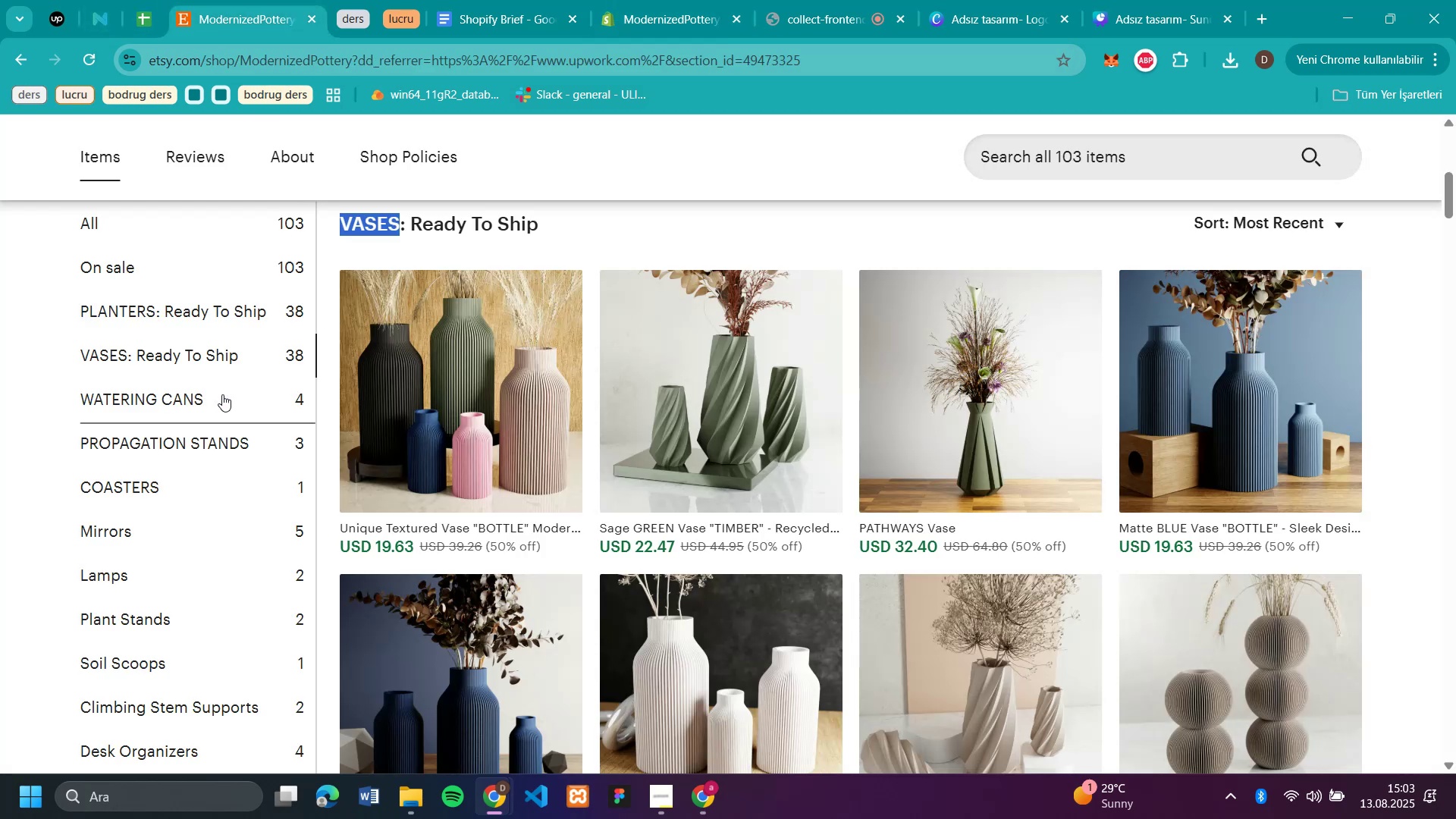 
left_click([222, 394])
 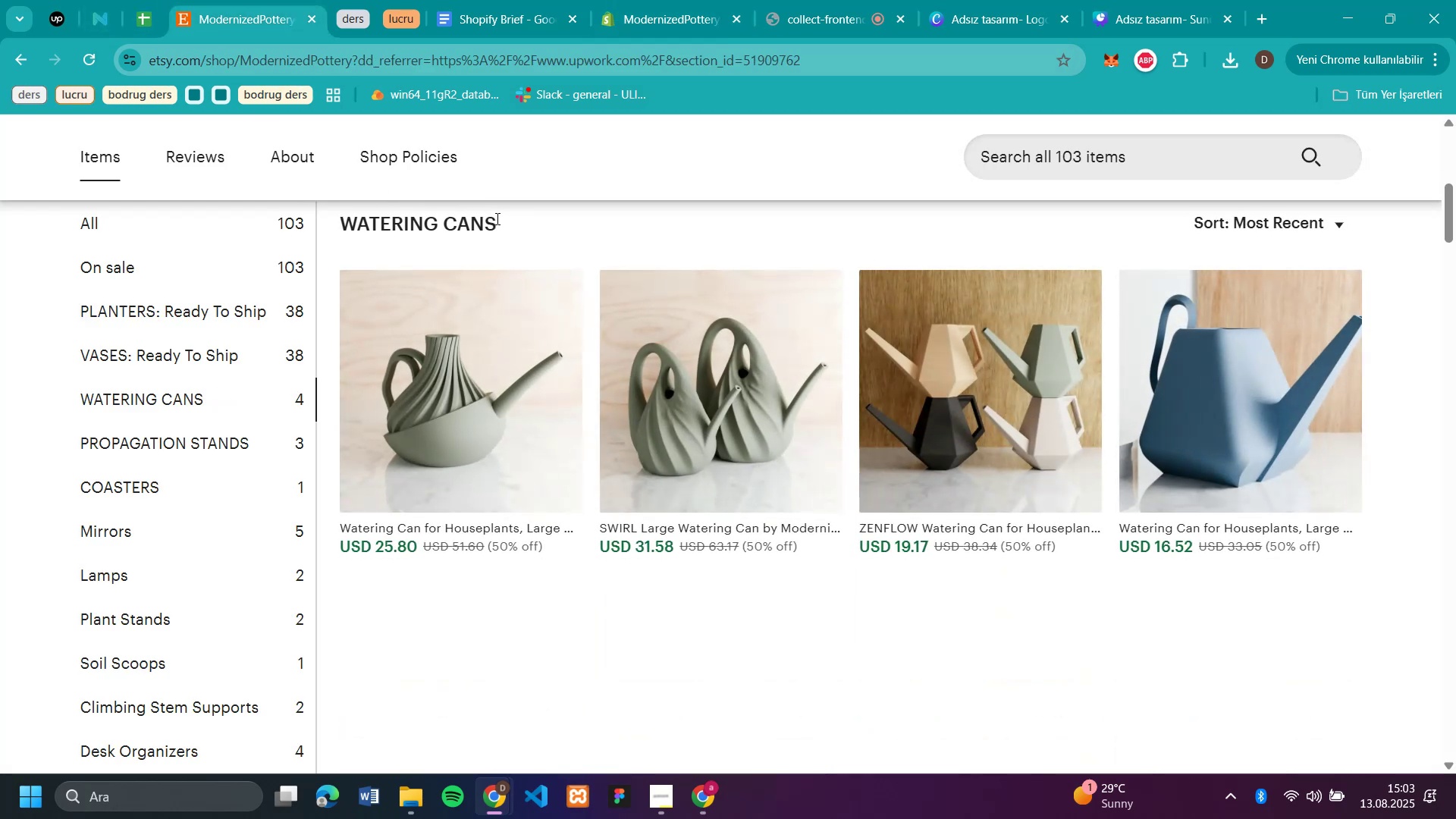 
left_click_drag(start_coordinate=[498, 219], to_coordinate=[340, 218])
 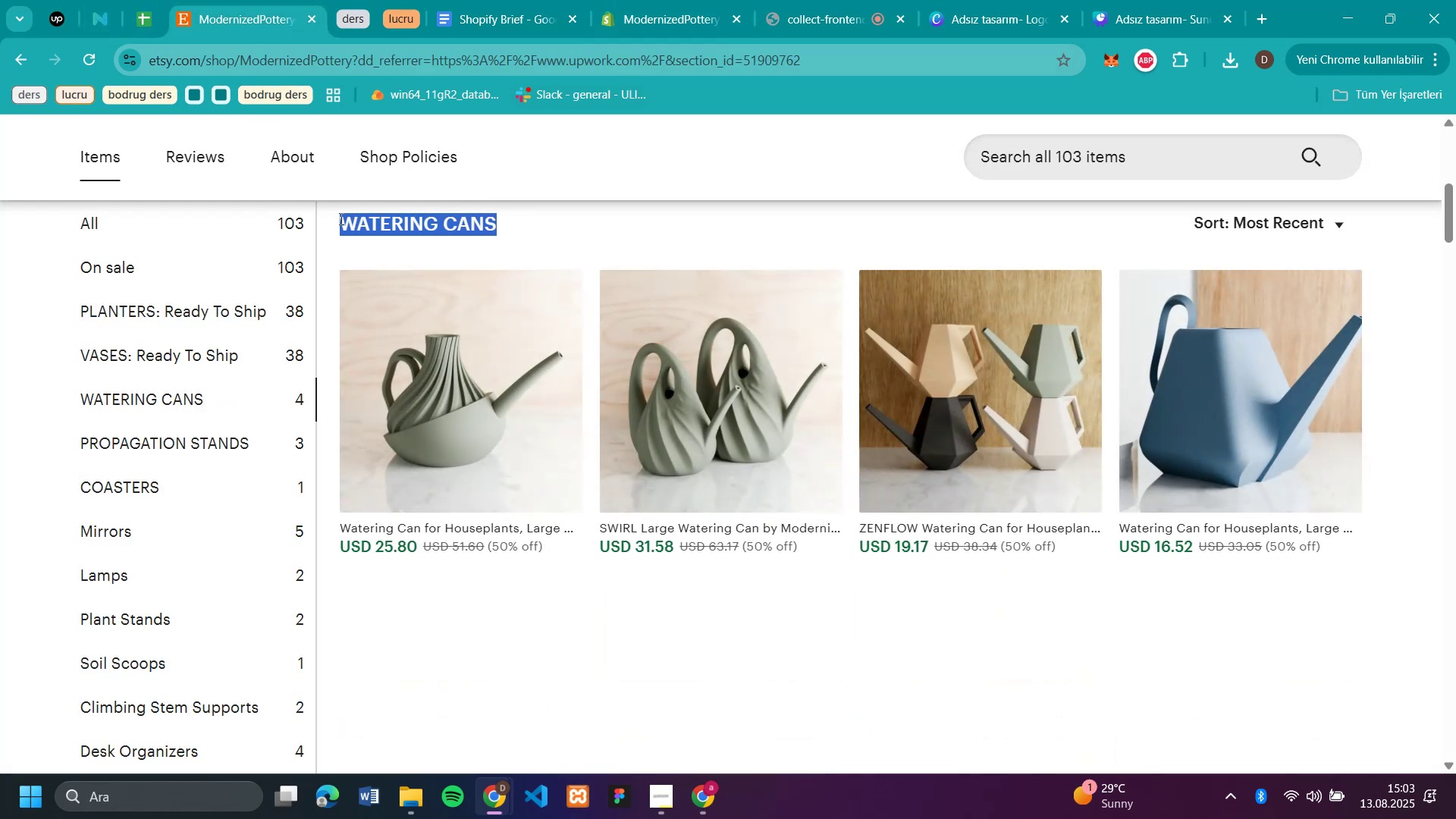 
key(Control+C)
 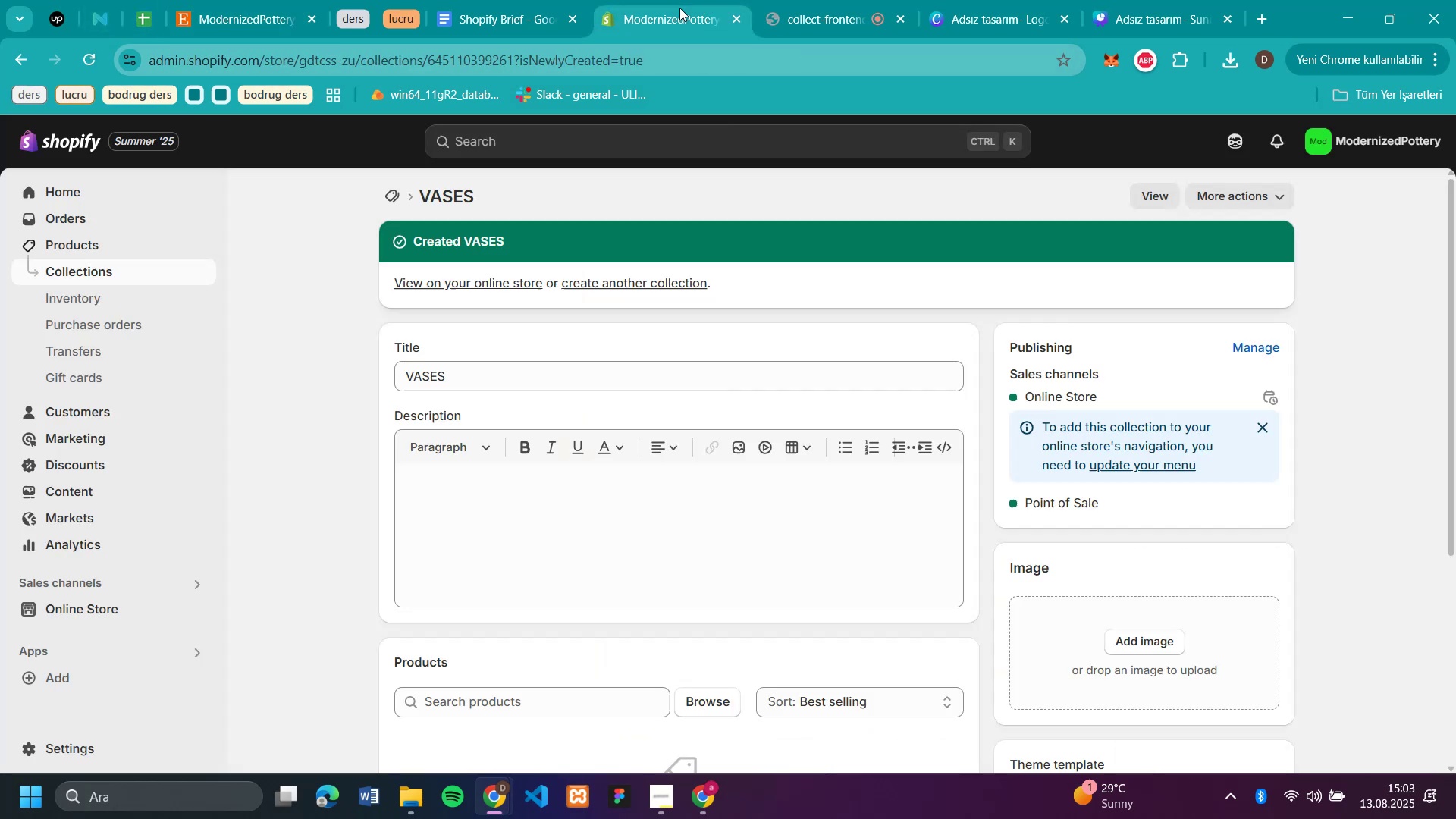 
left_click([679, 8])
 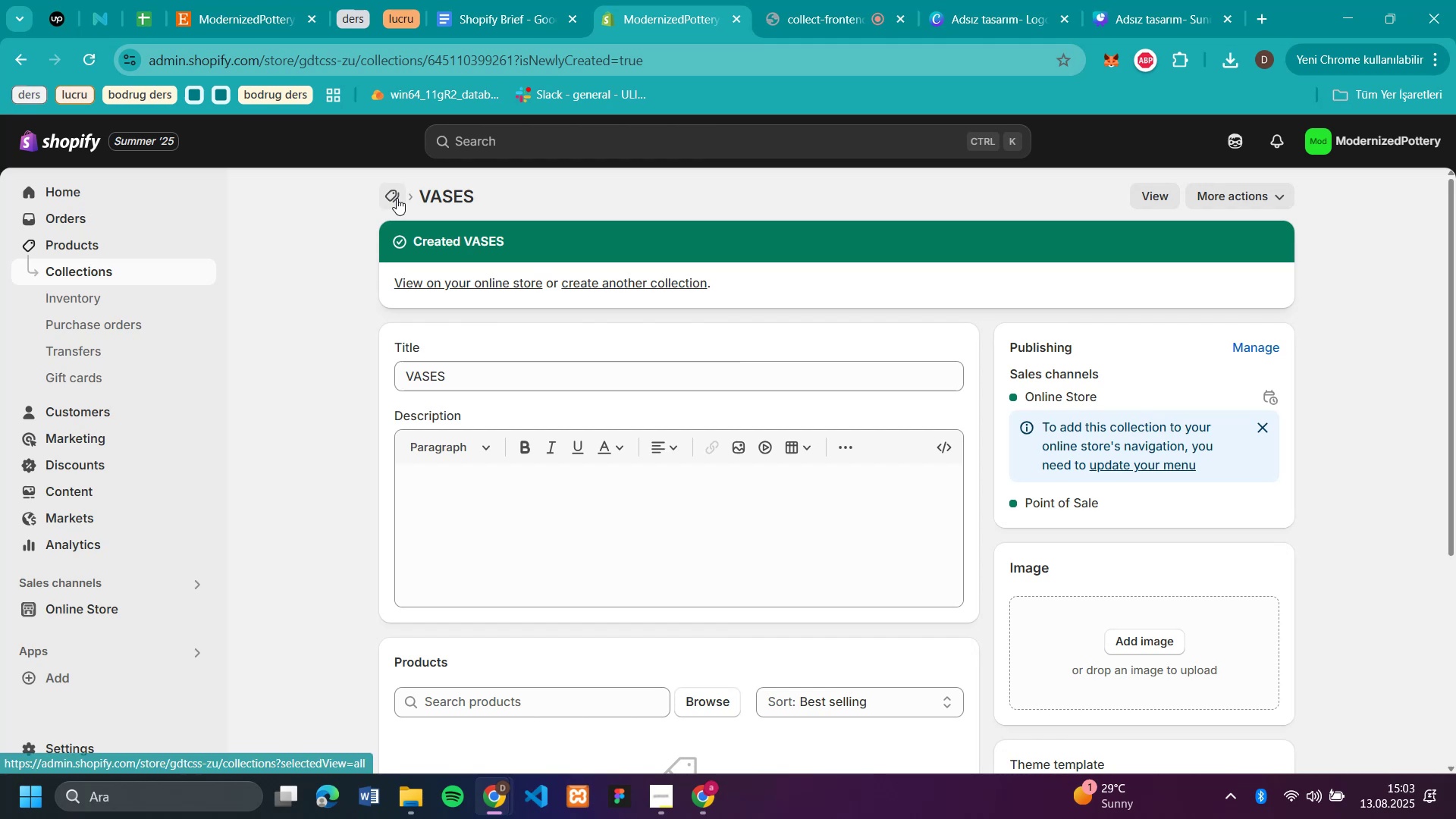 
left_click([397, 198])
 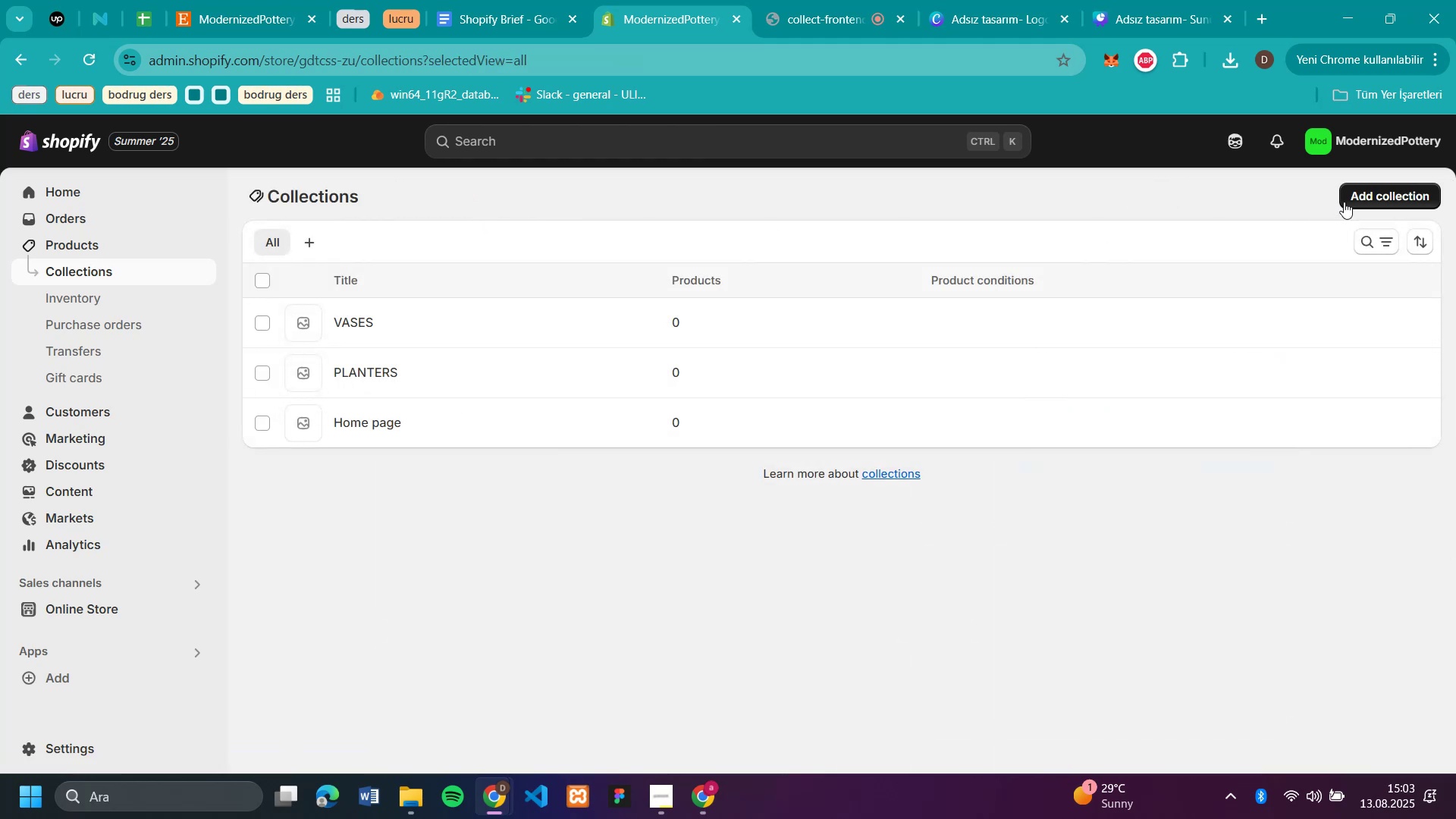 
left_click([1344, 202])
 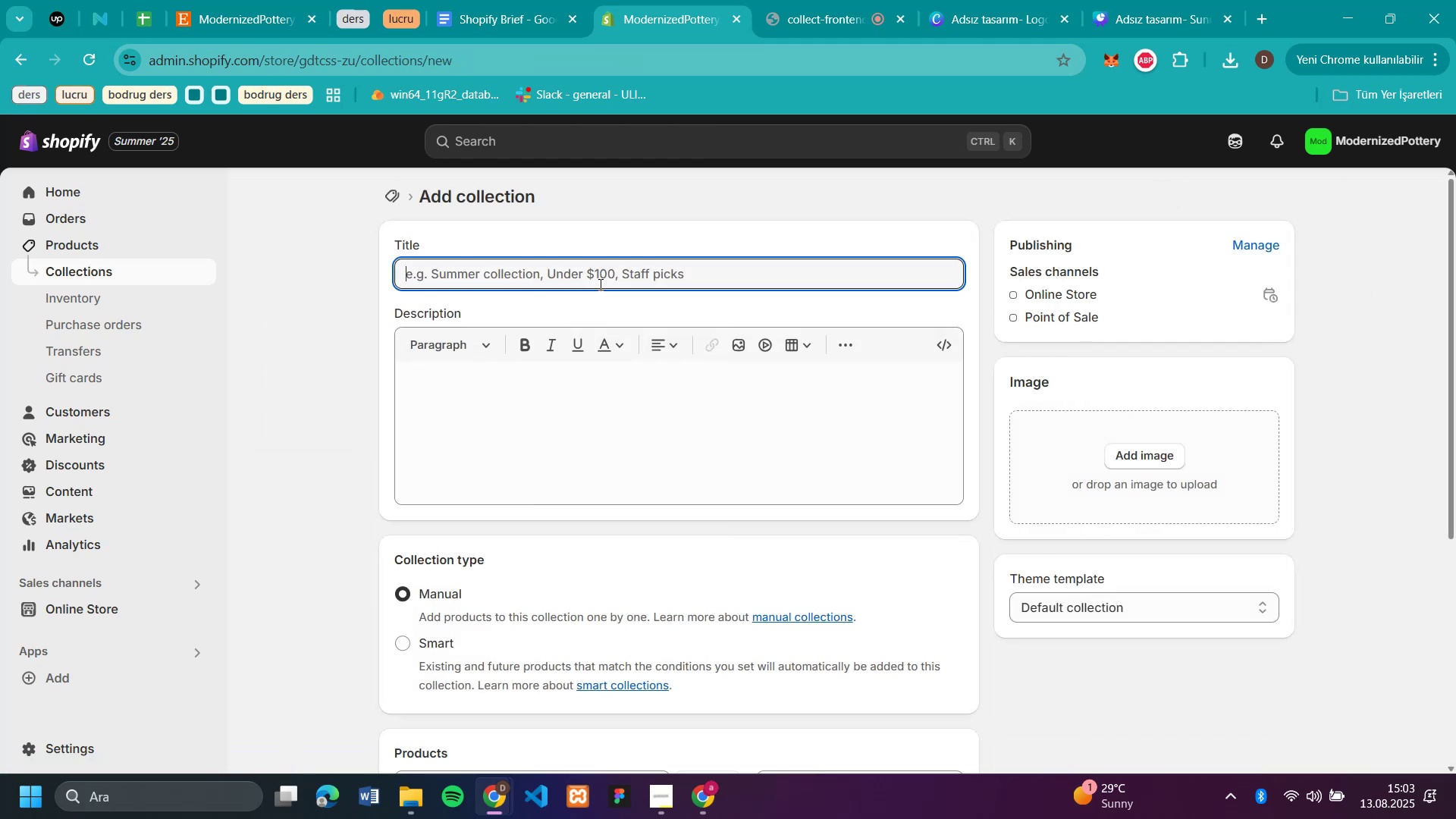 
left_click([599, 284])
 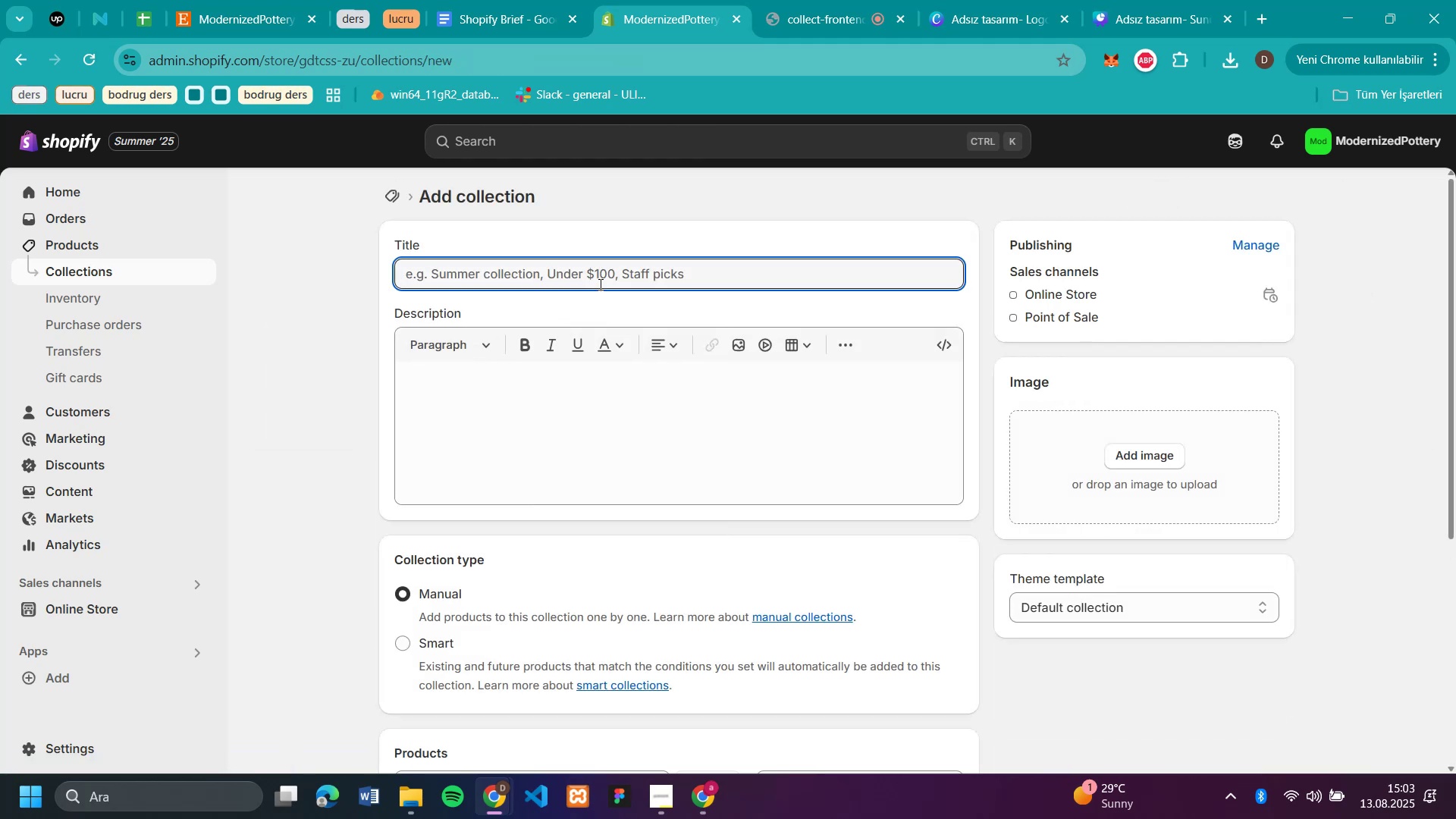 
key(Control+V)
 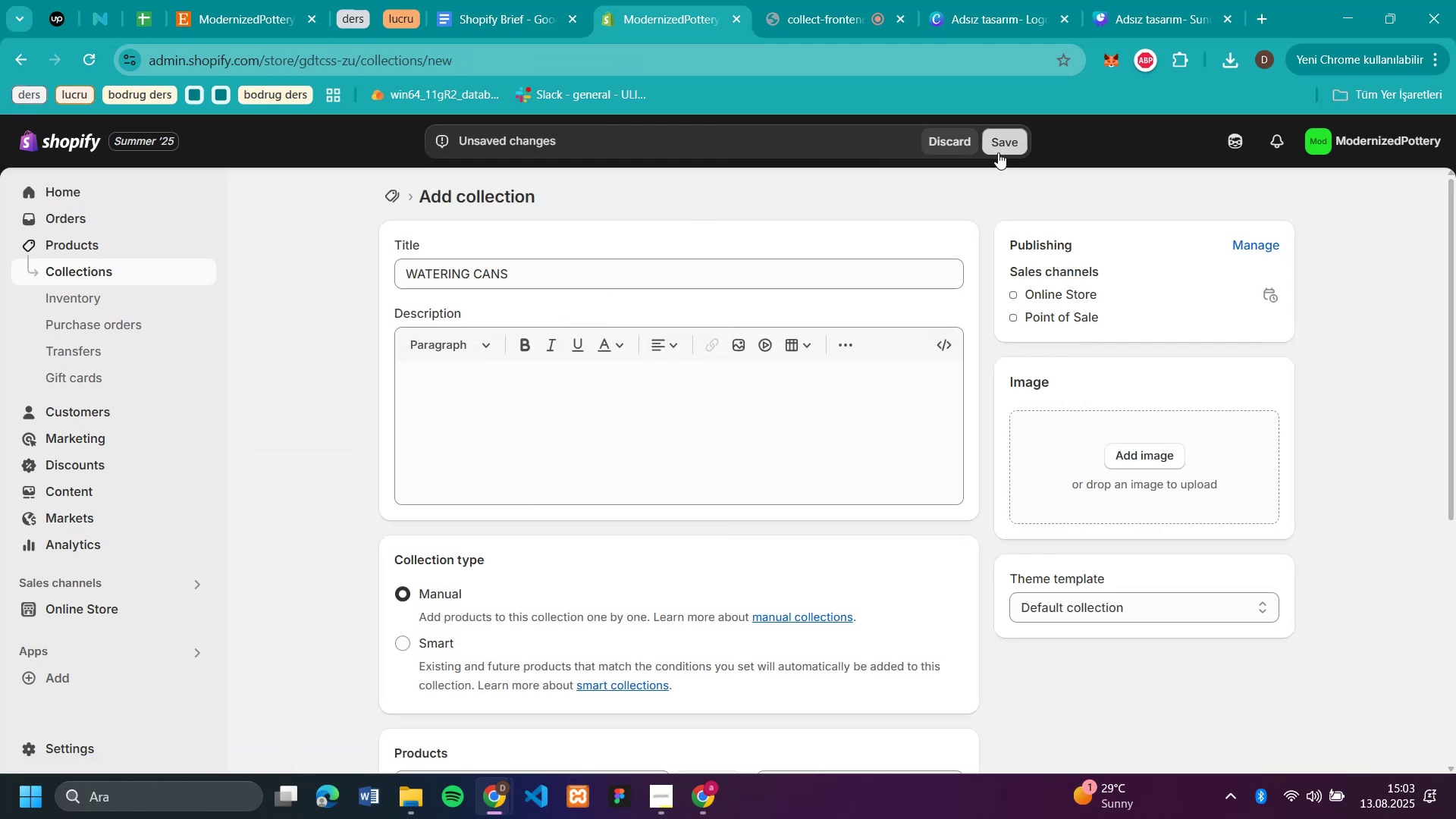 
left_click([998, 152])
 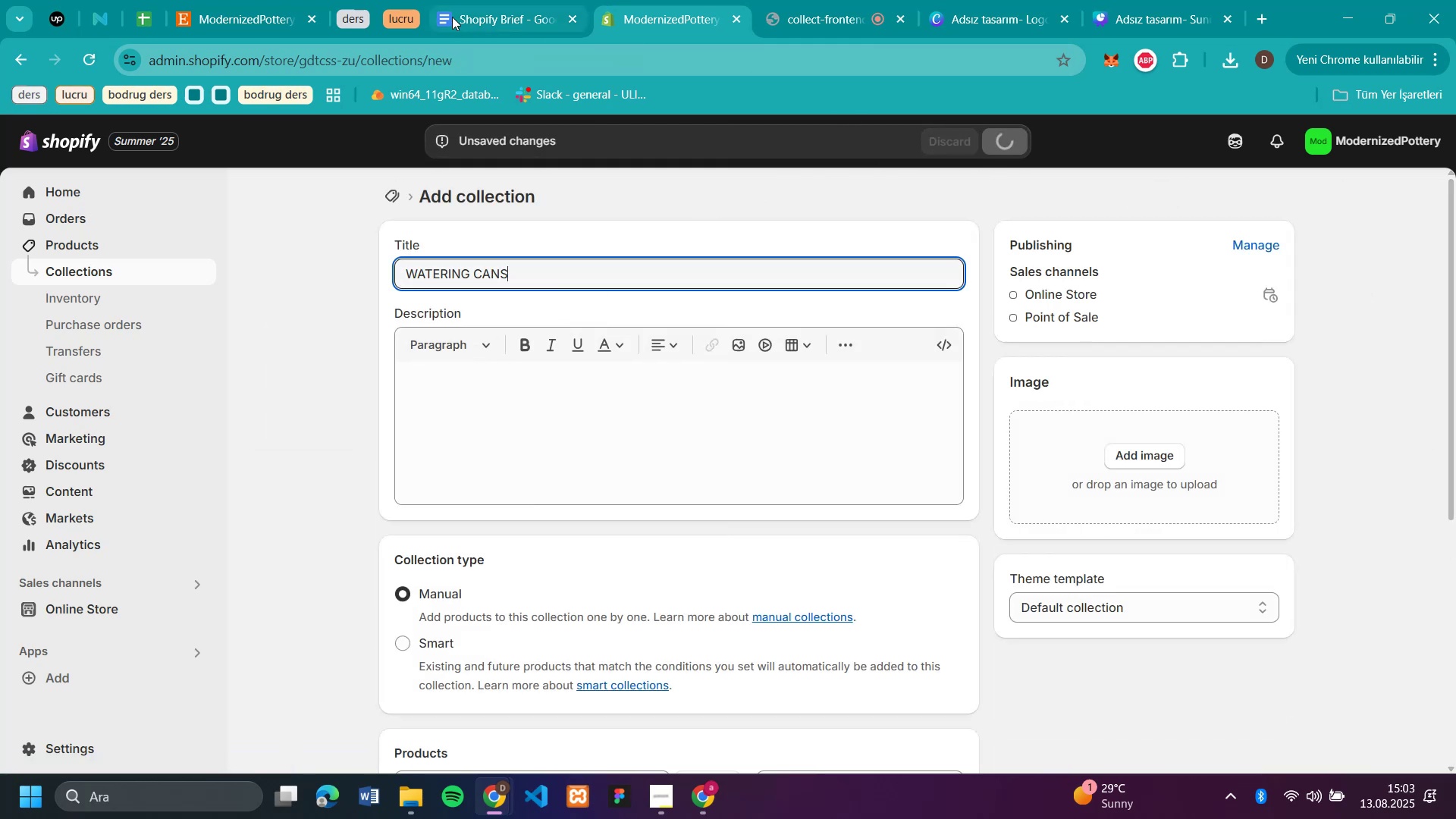 
mouse_move([469, 35])
 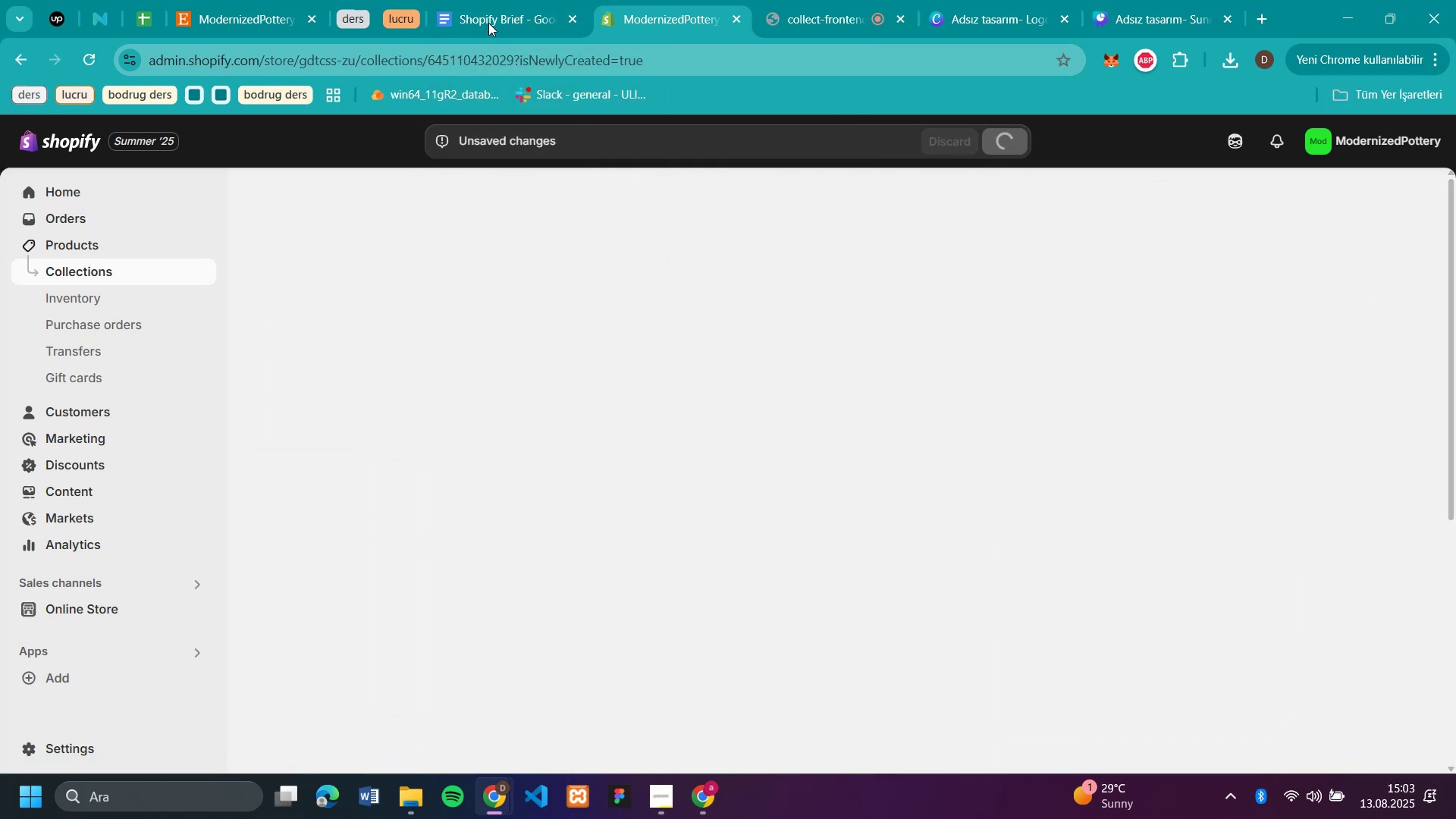 
left_click([488, 23])
 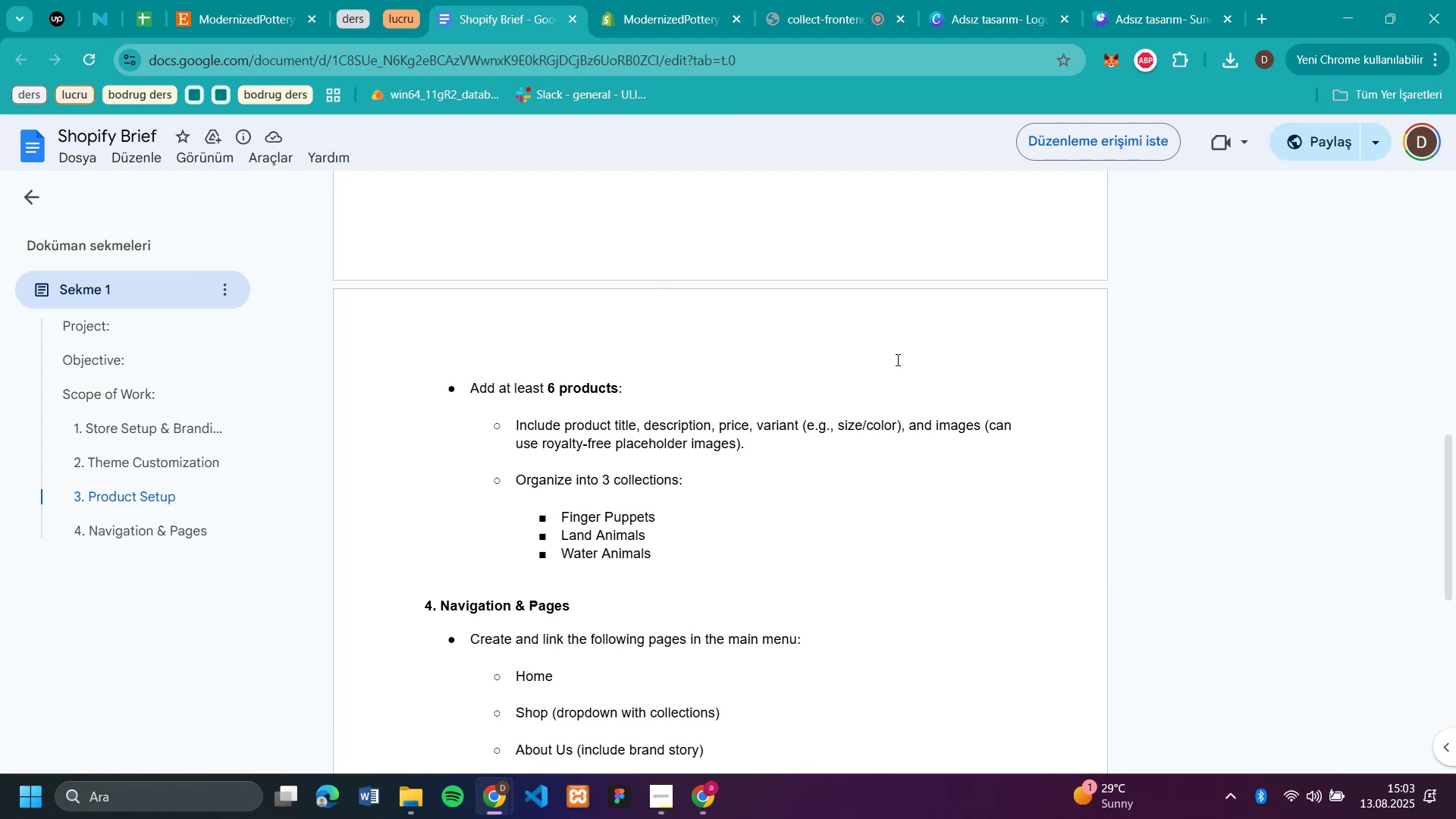 
scroll: coordinate [912, 364], scroll_direction: up, amount: 12.0
 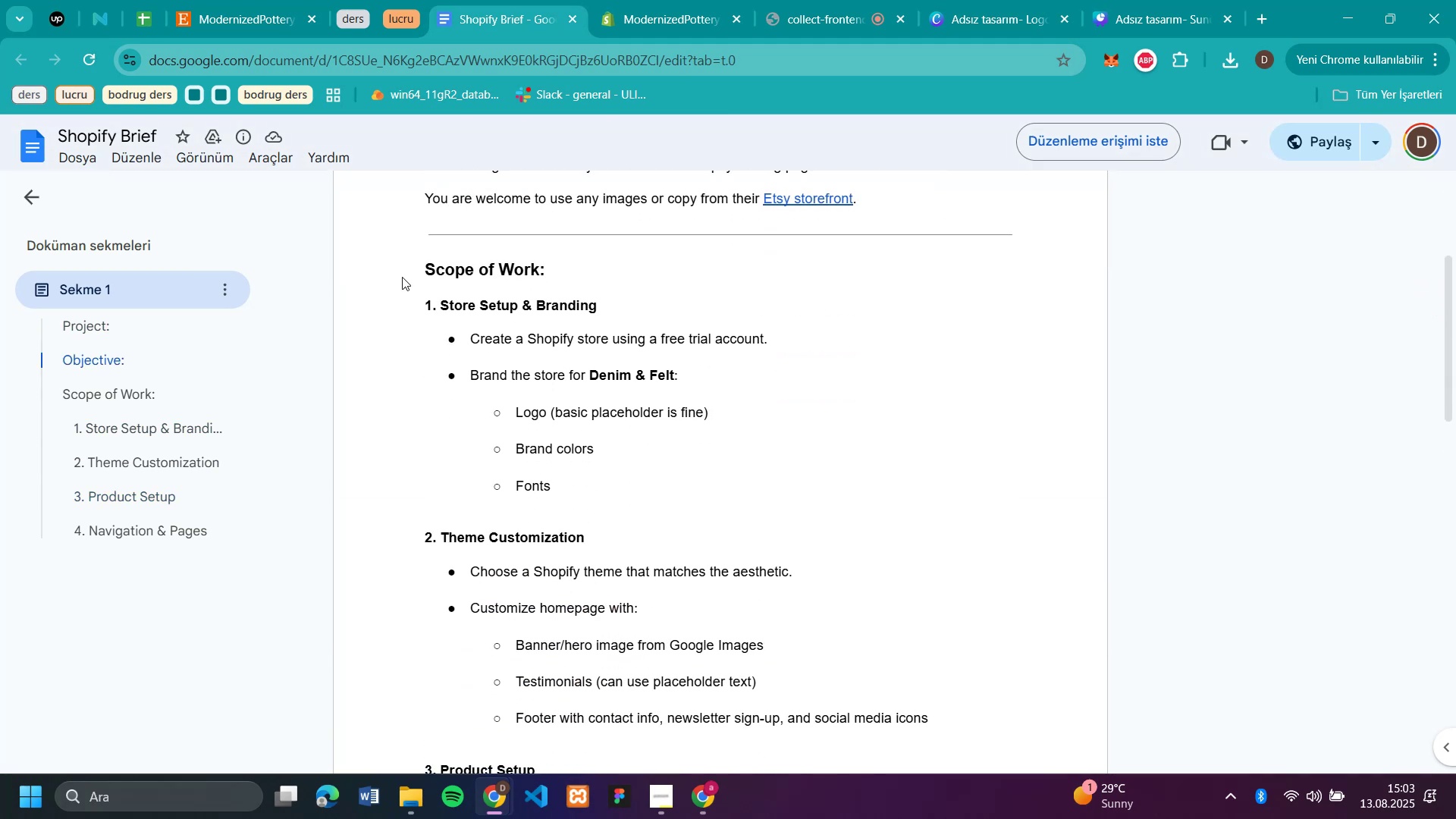 
left_click_drag(start_coordinate=[400, 277], to_coordinate=[610, 501])
 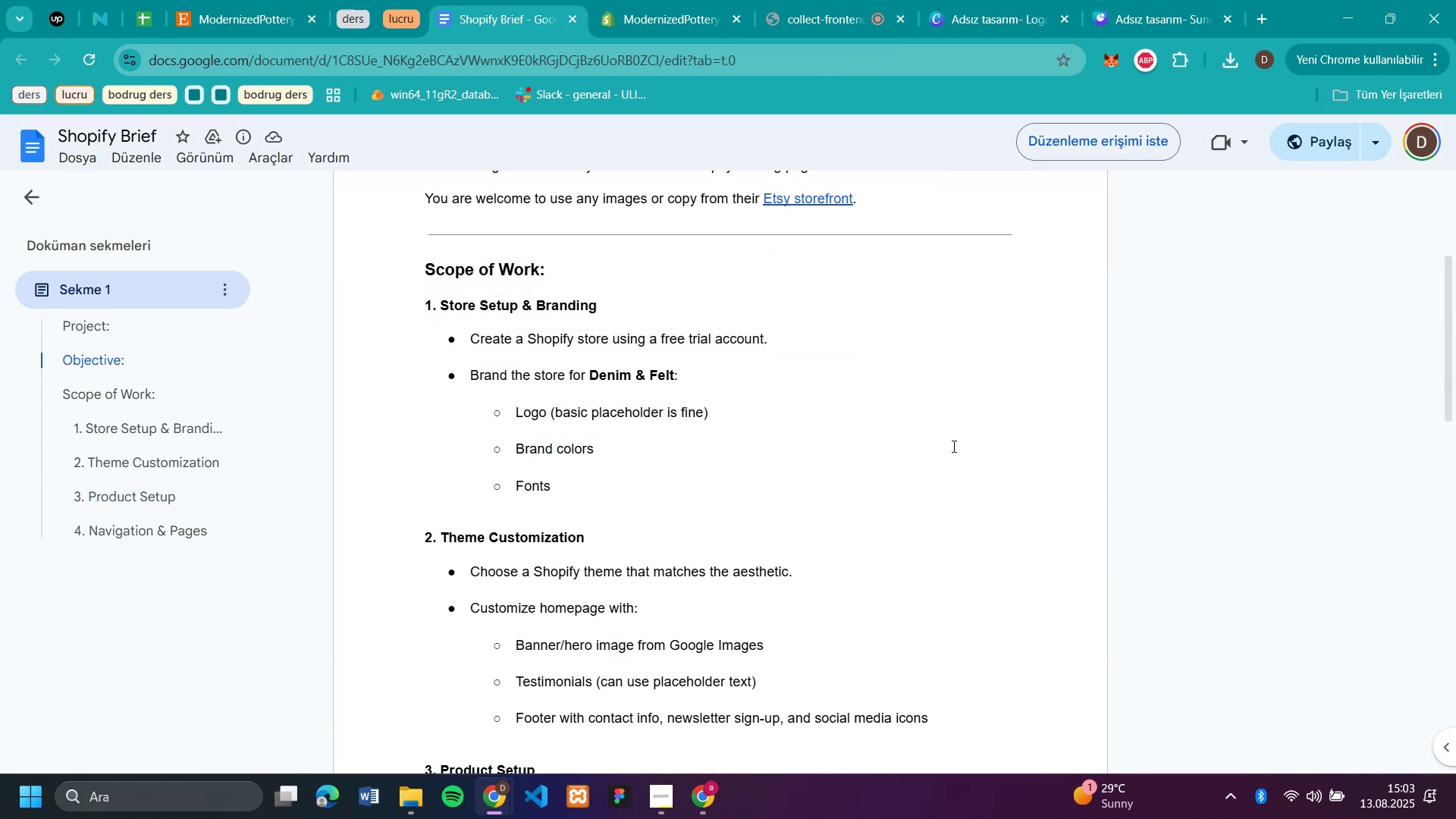 
left_click([952, 446])
 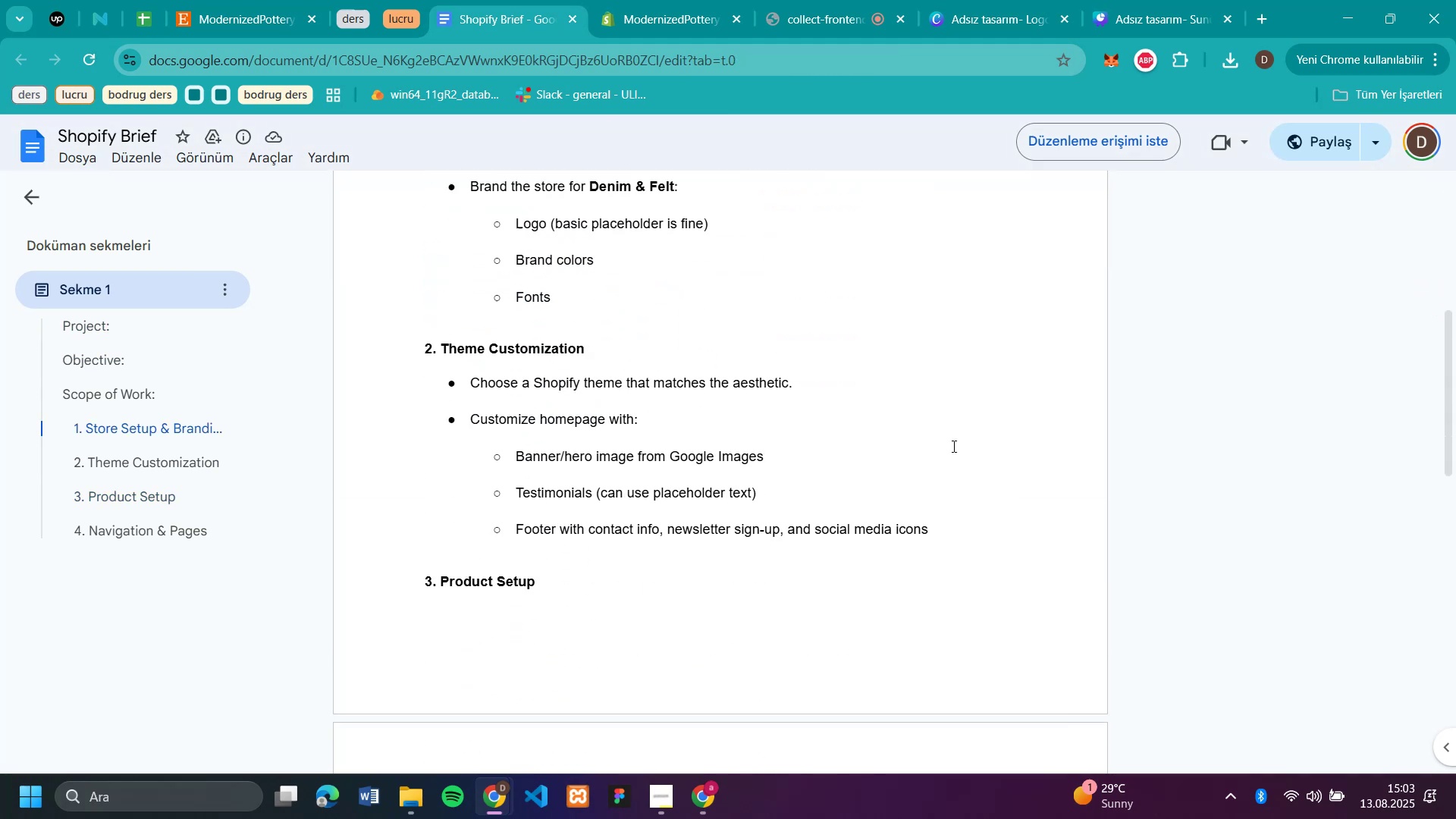 
scroll: coordinate [952, 446], scroll_direction: down, amount: 2.0
 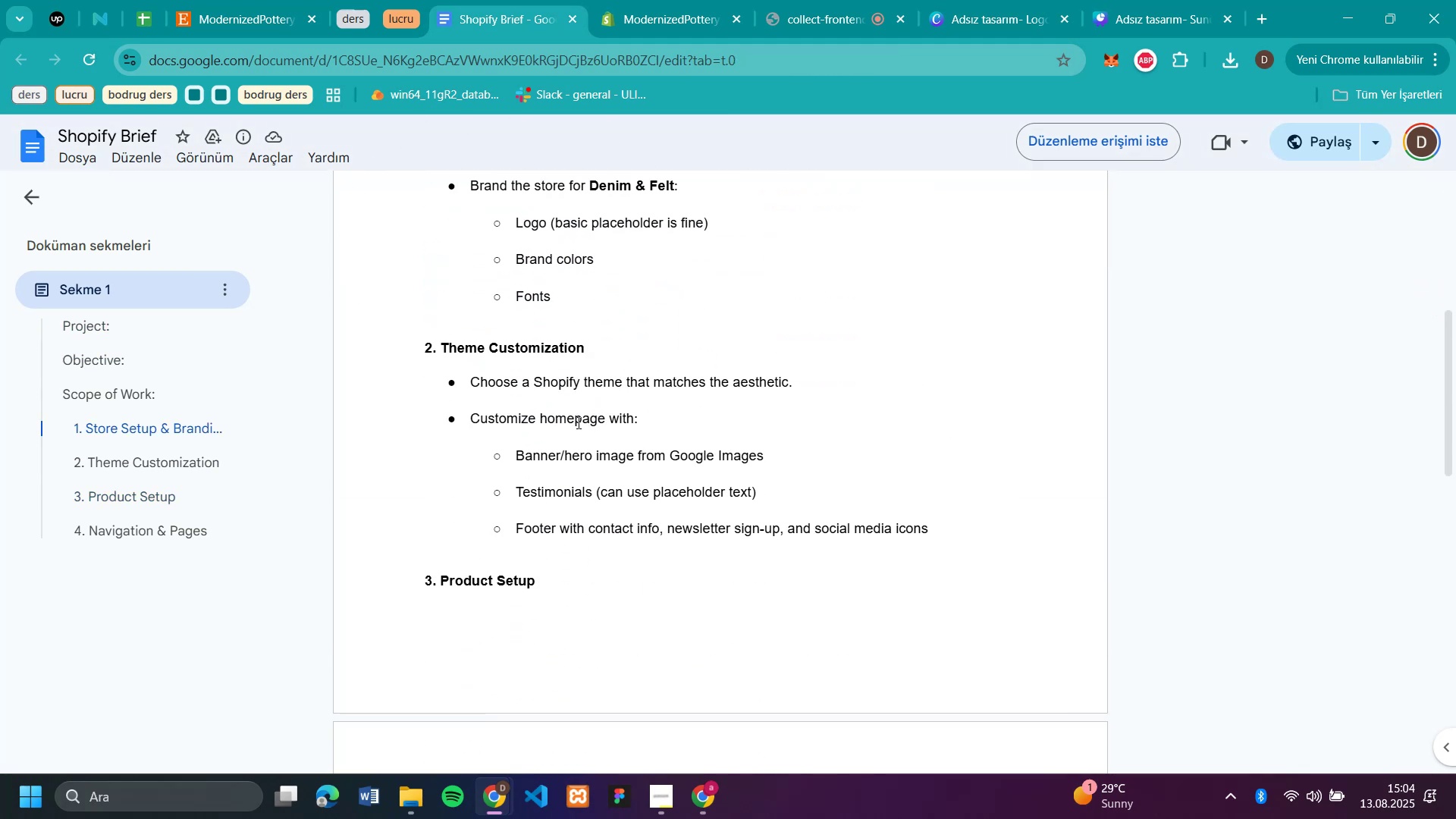 
left_click_drag(start_coordinate=[557, 453], to_coordinate=[780, 459])
 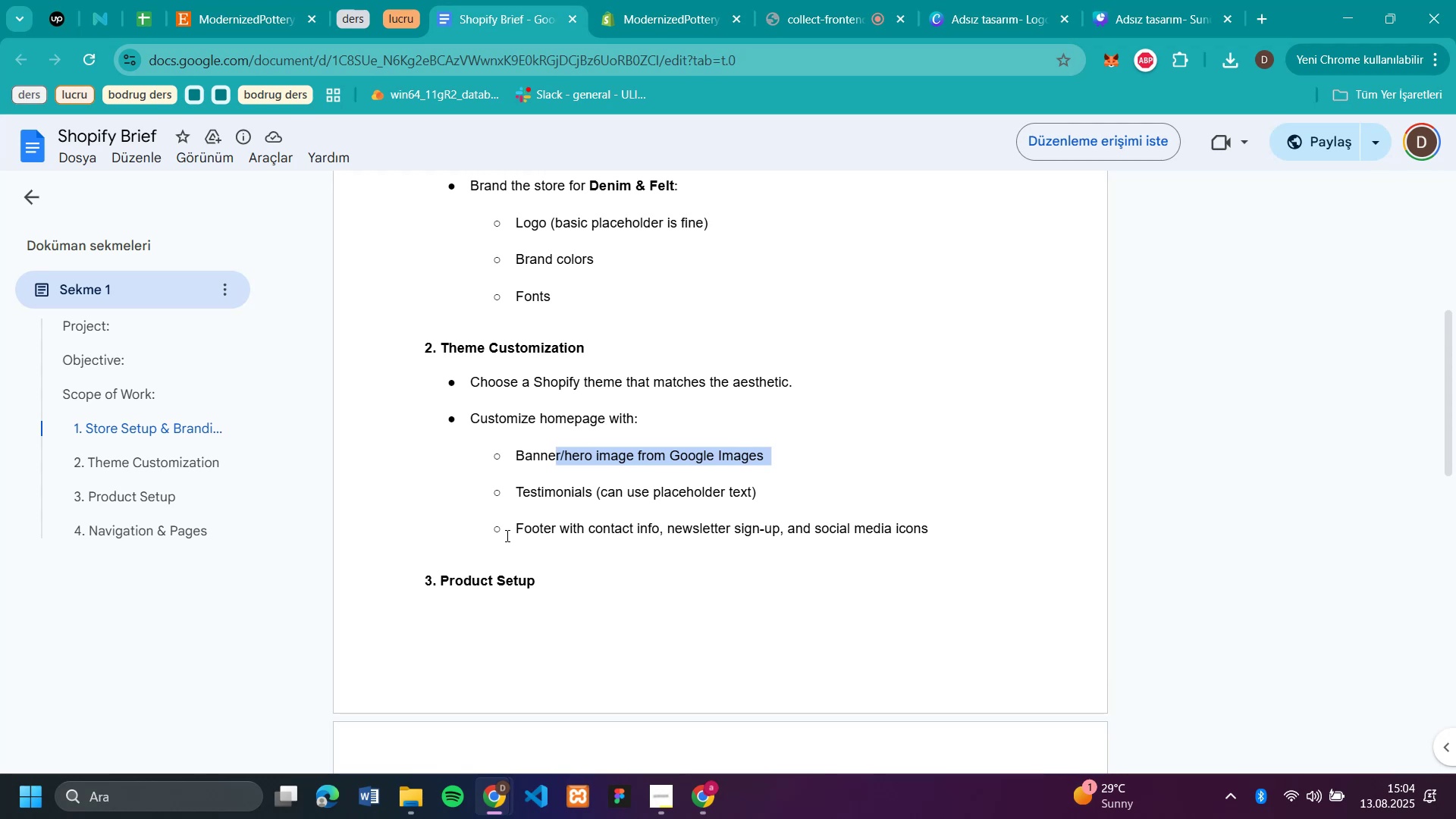 
scroll: coordinate [724, 432], scroll_direction: down, amount: 7.0
 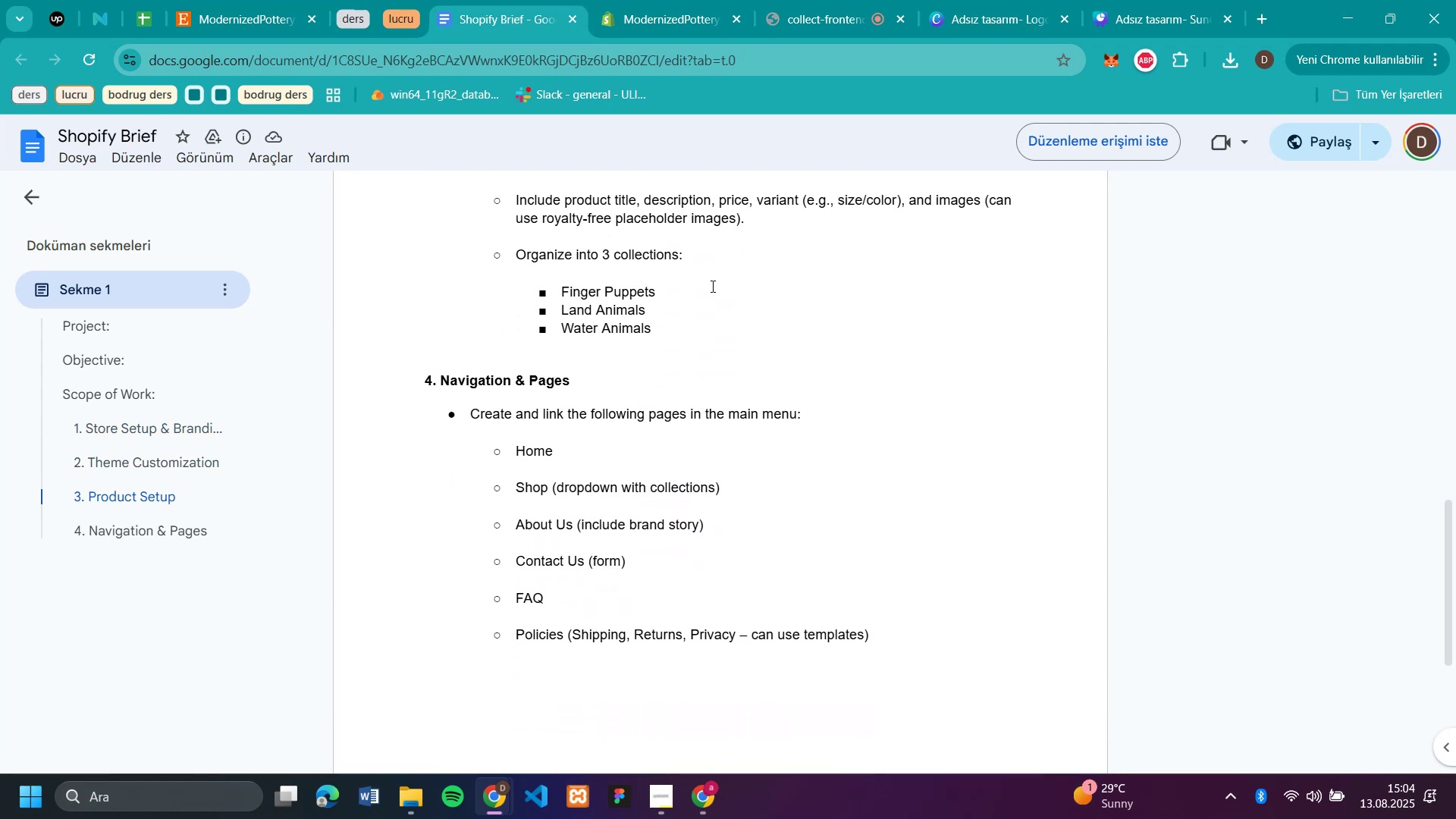 
scroll: coordinate [711, 286], scroll_direction: up, amount: 1.0
 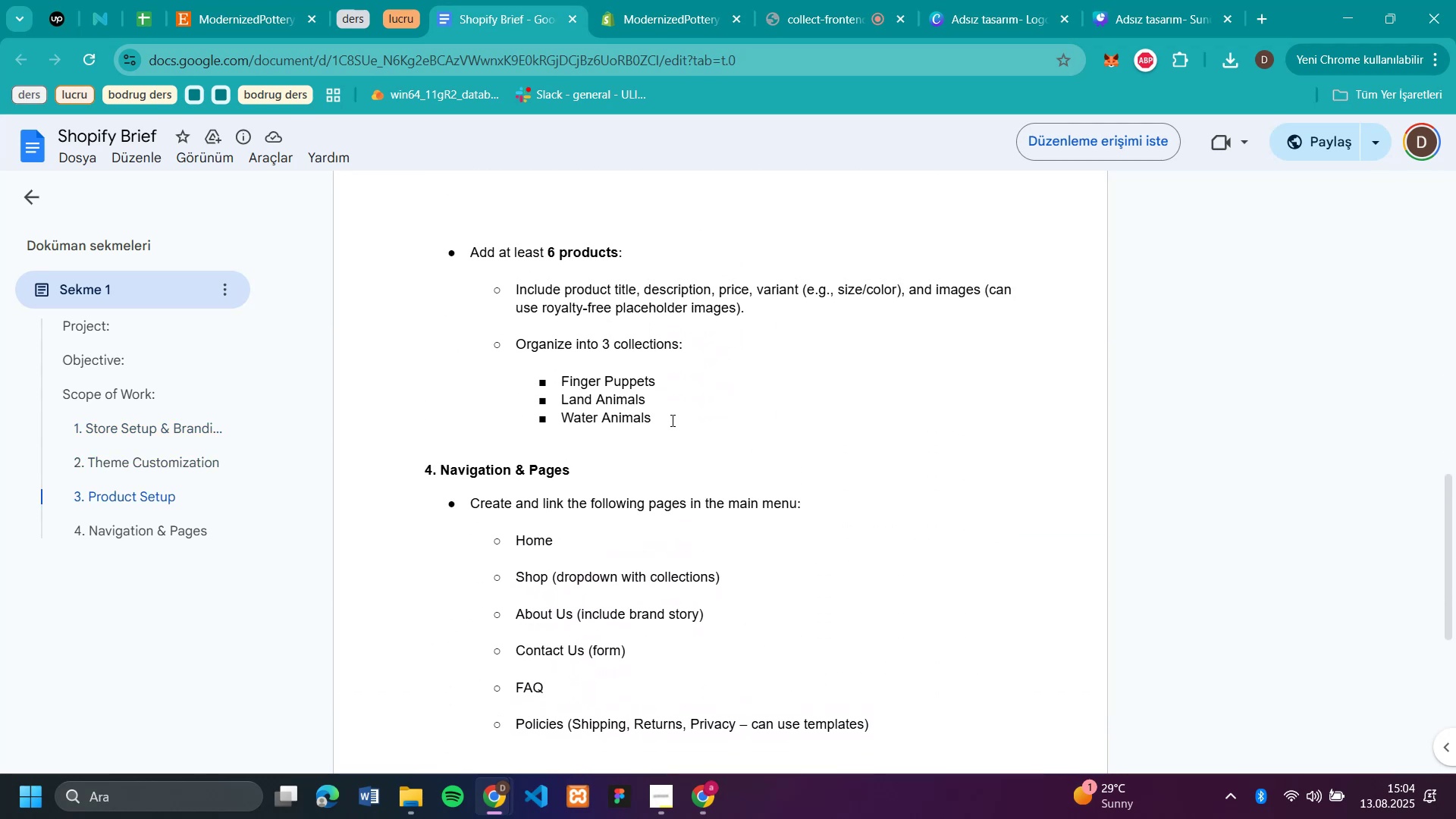 
left_click_drag(start_coordinate=[671, 420], to_coordinate=[554, 378])
 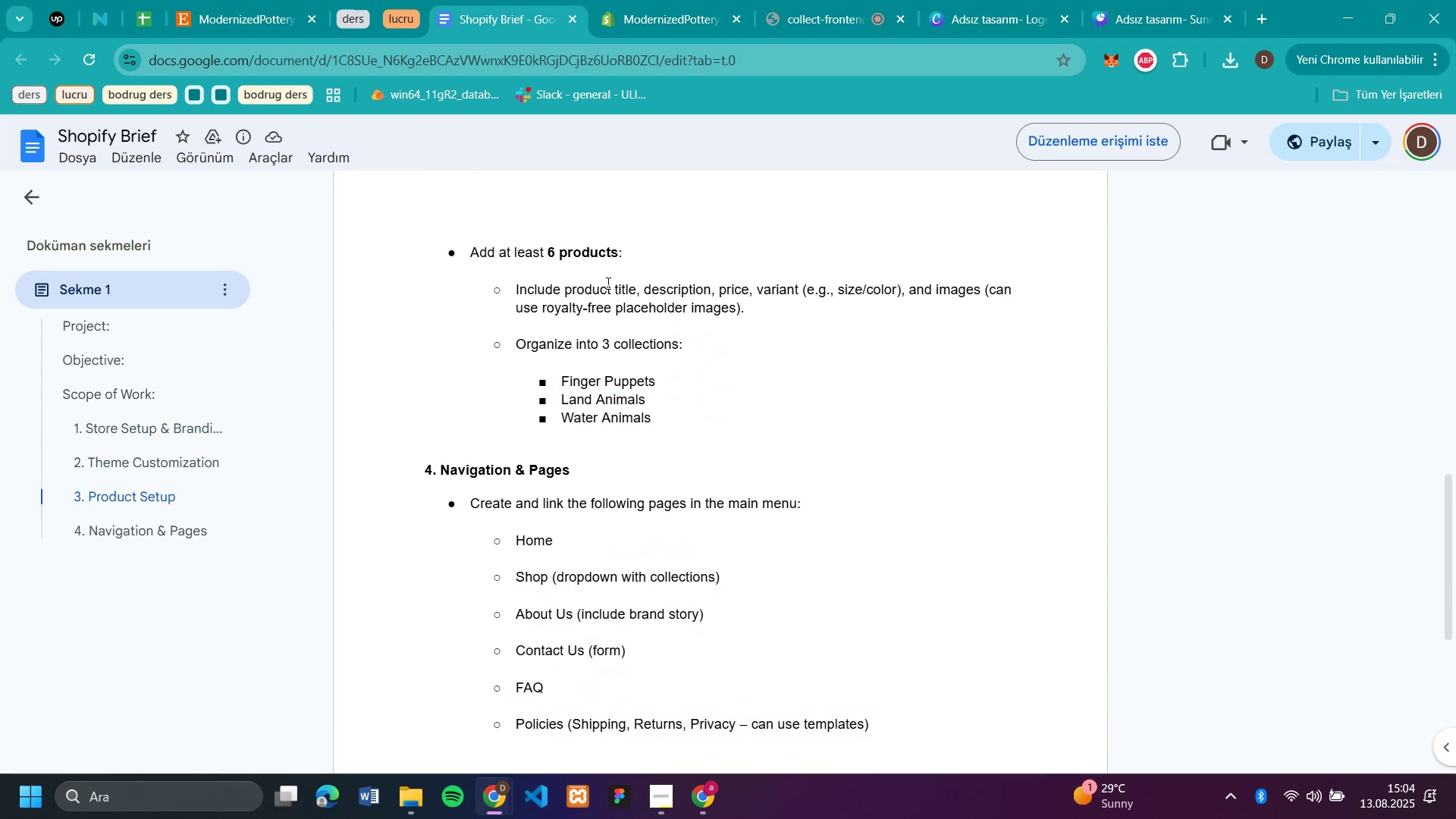 
left_click([603, 297])
 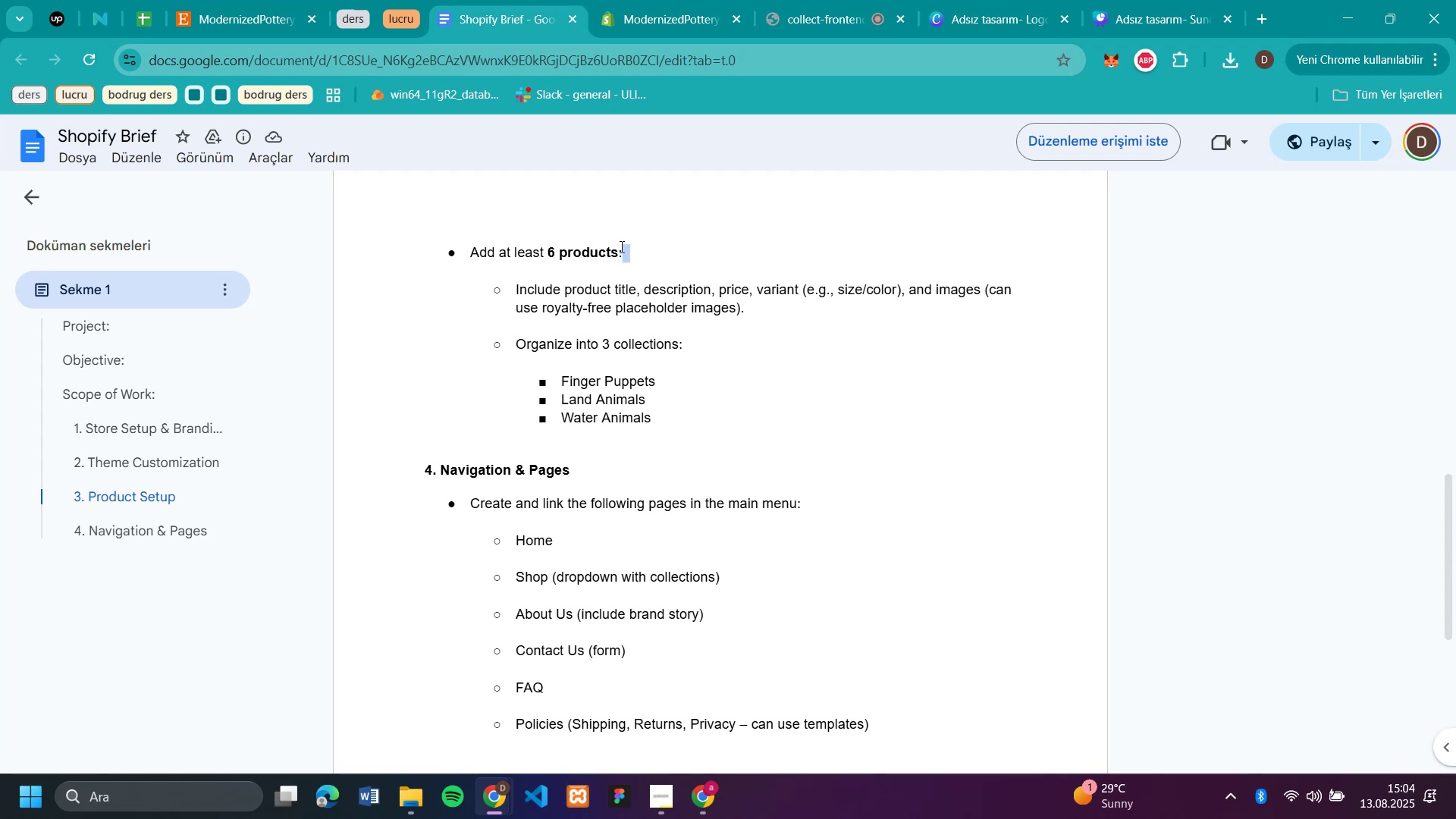 
left_click_drag(start_coordinate=[633, 245], to_coordinate=[548, 250])
 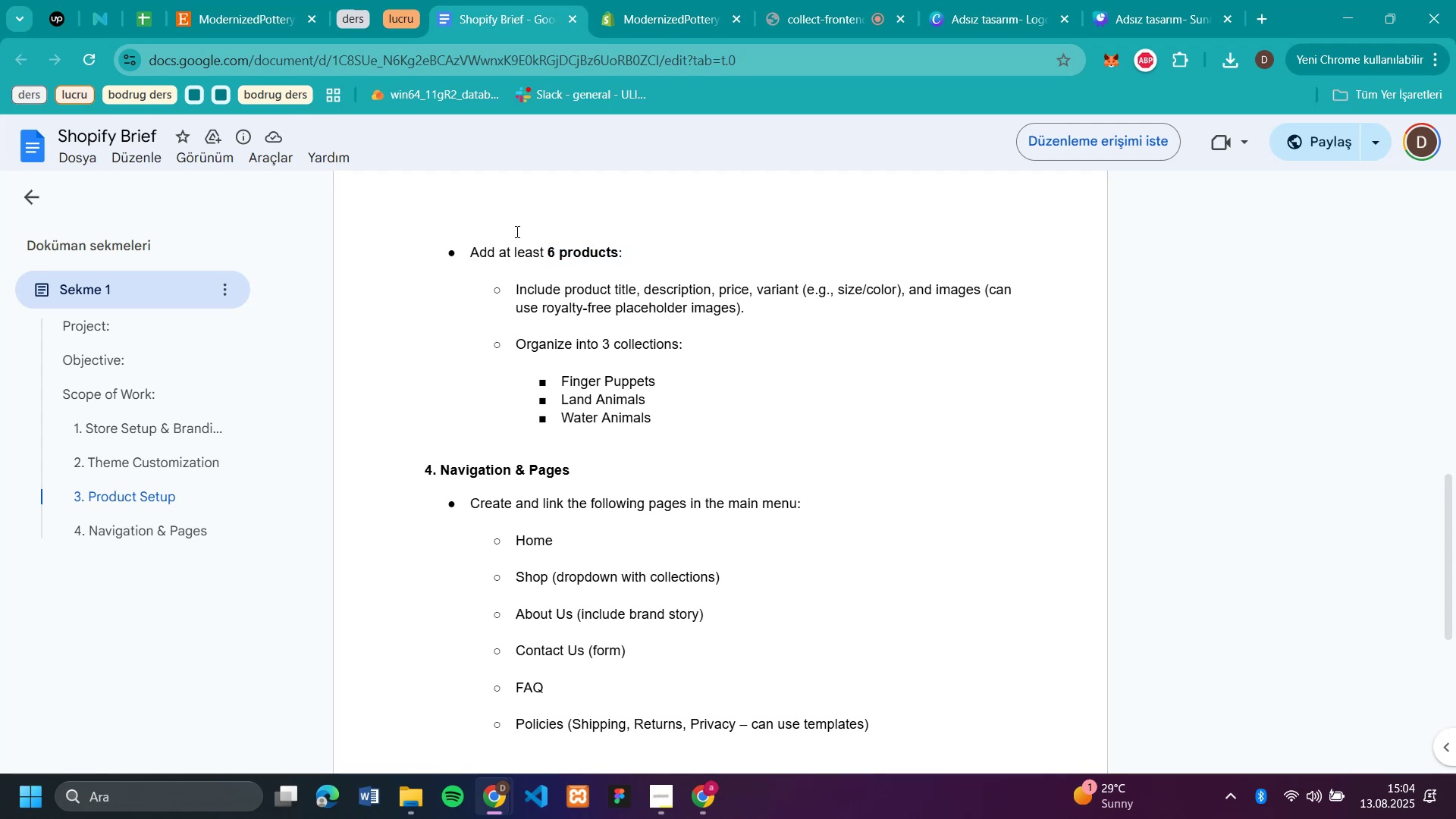 
left_click([529, 261])
 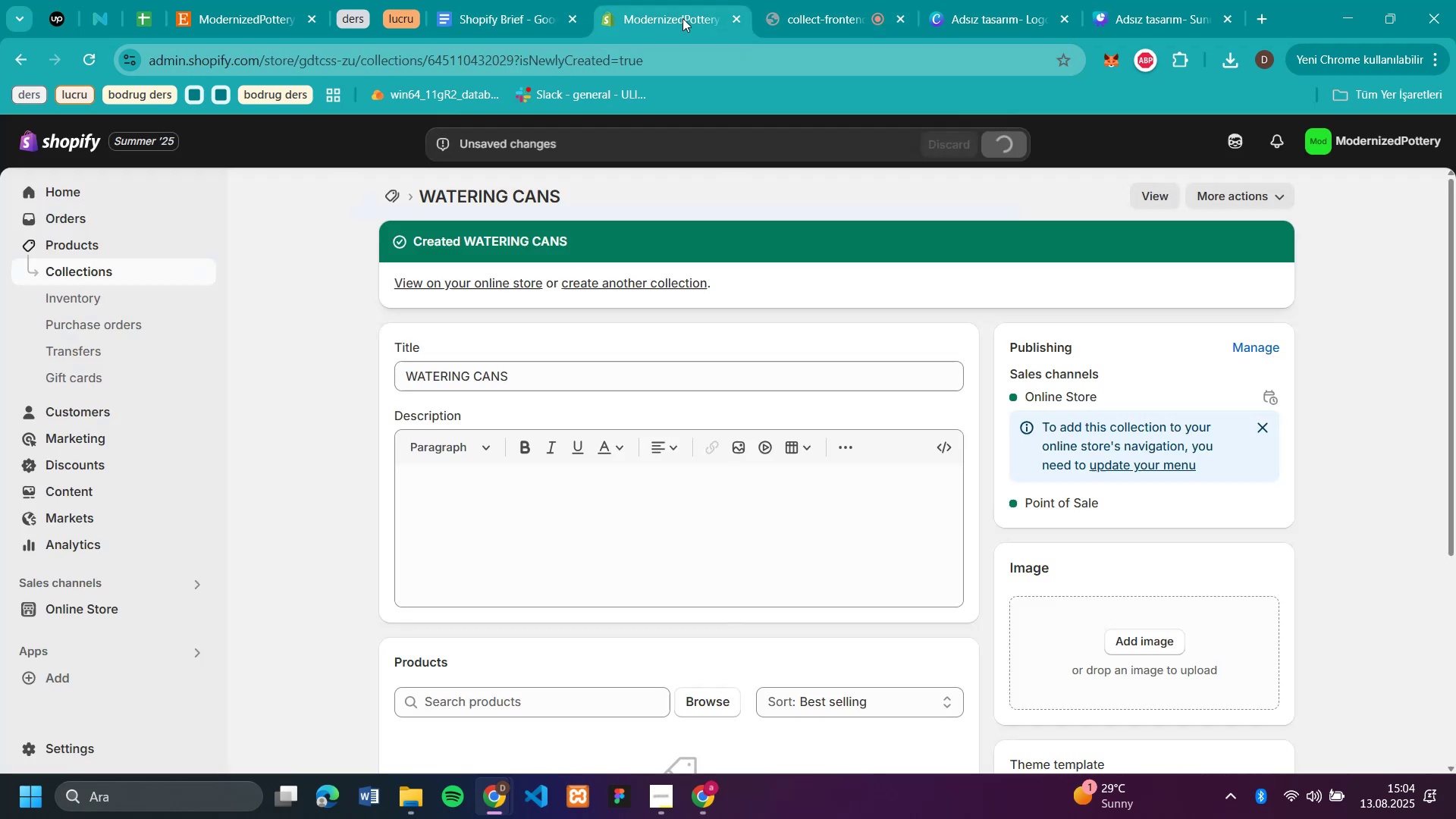 
left_click([682, 18])
 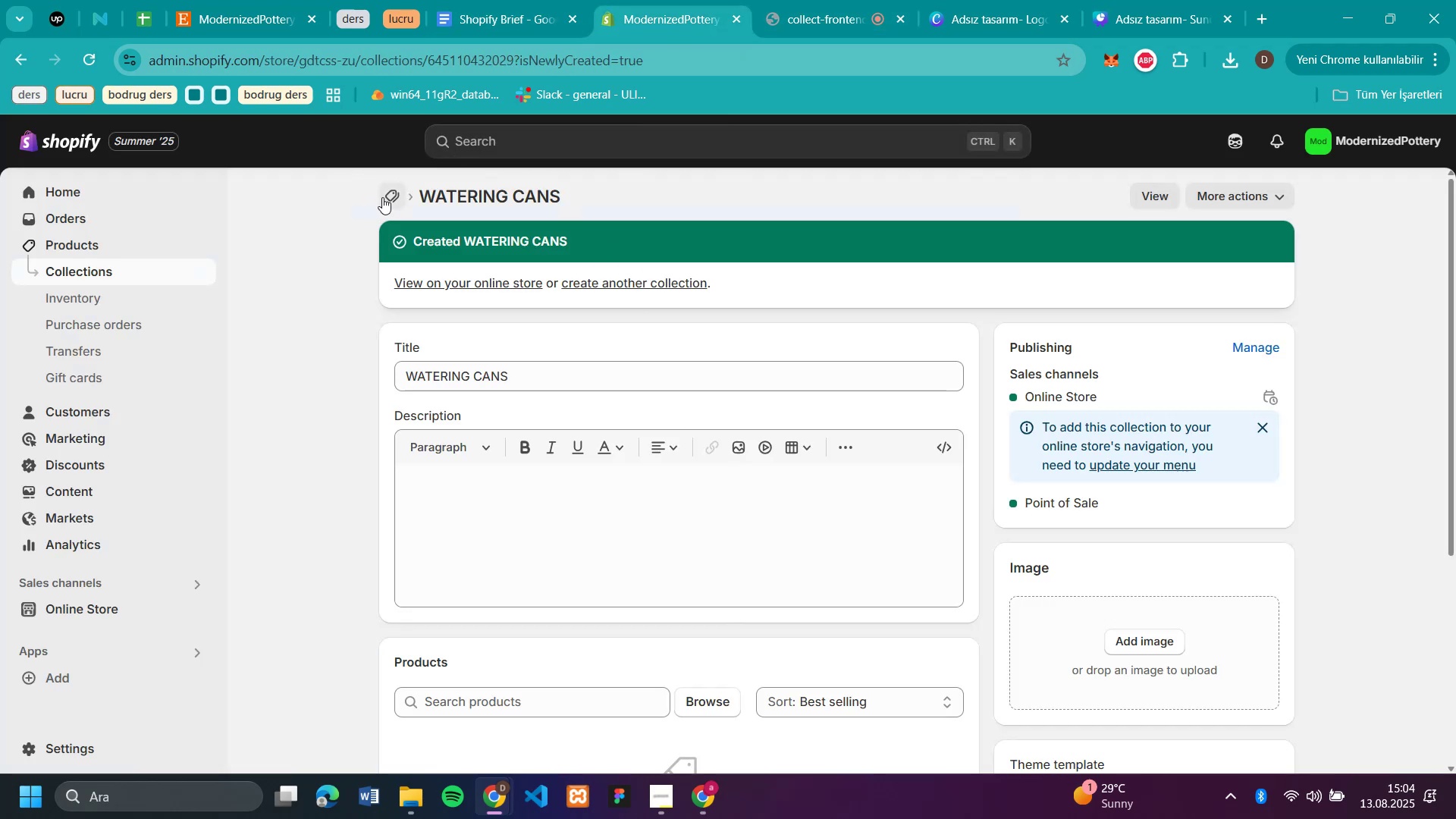 
left_click([382, 197])
 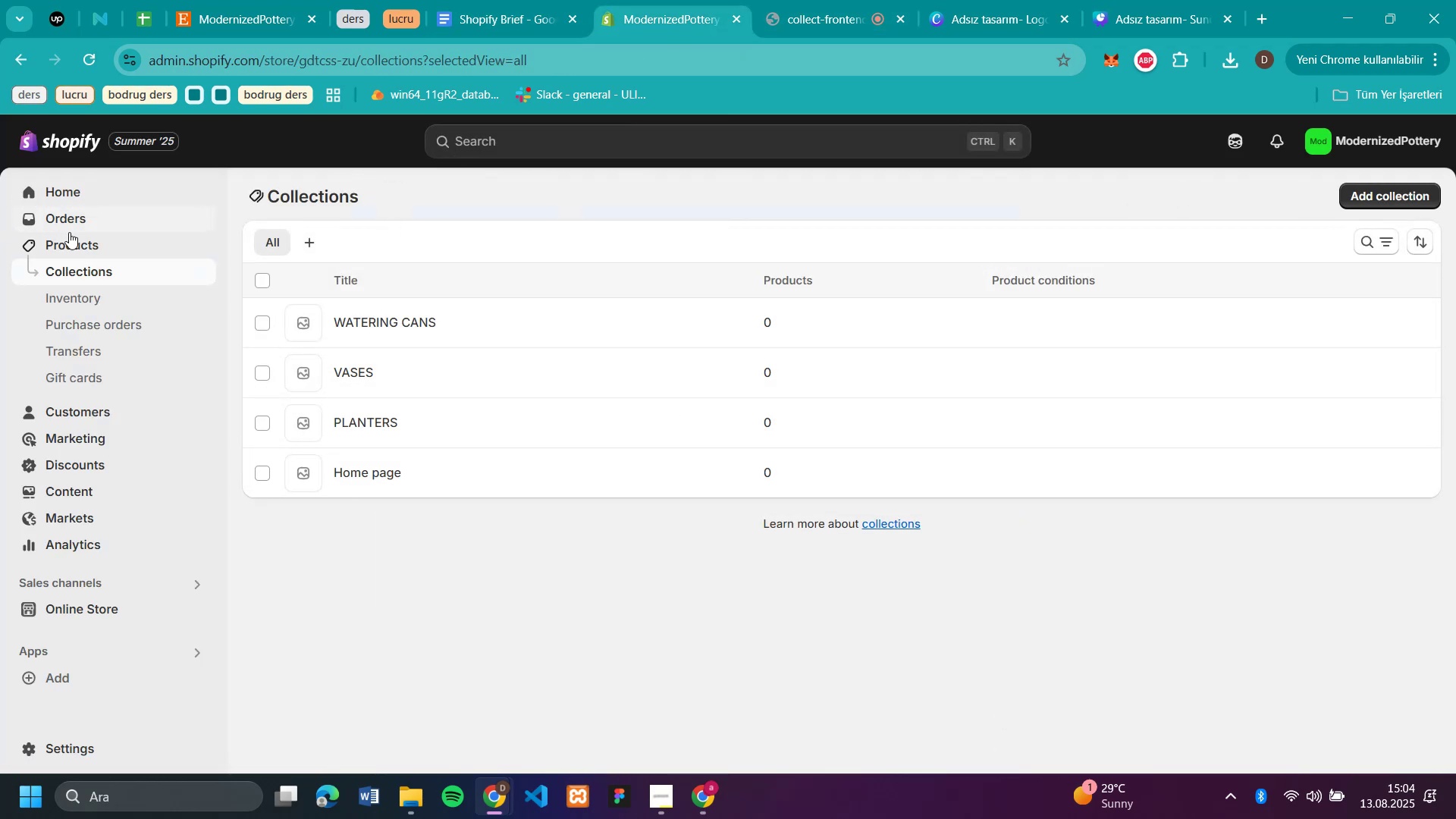 
left_click([70, 232])
 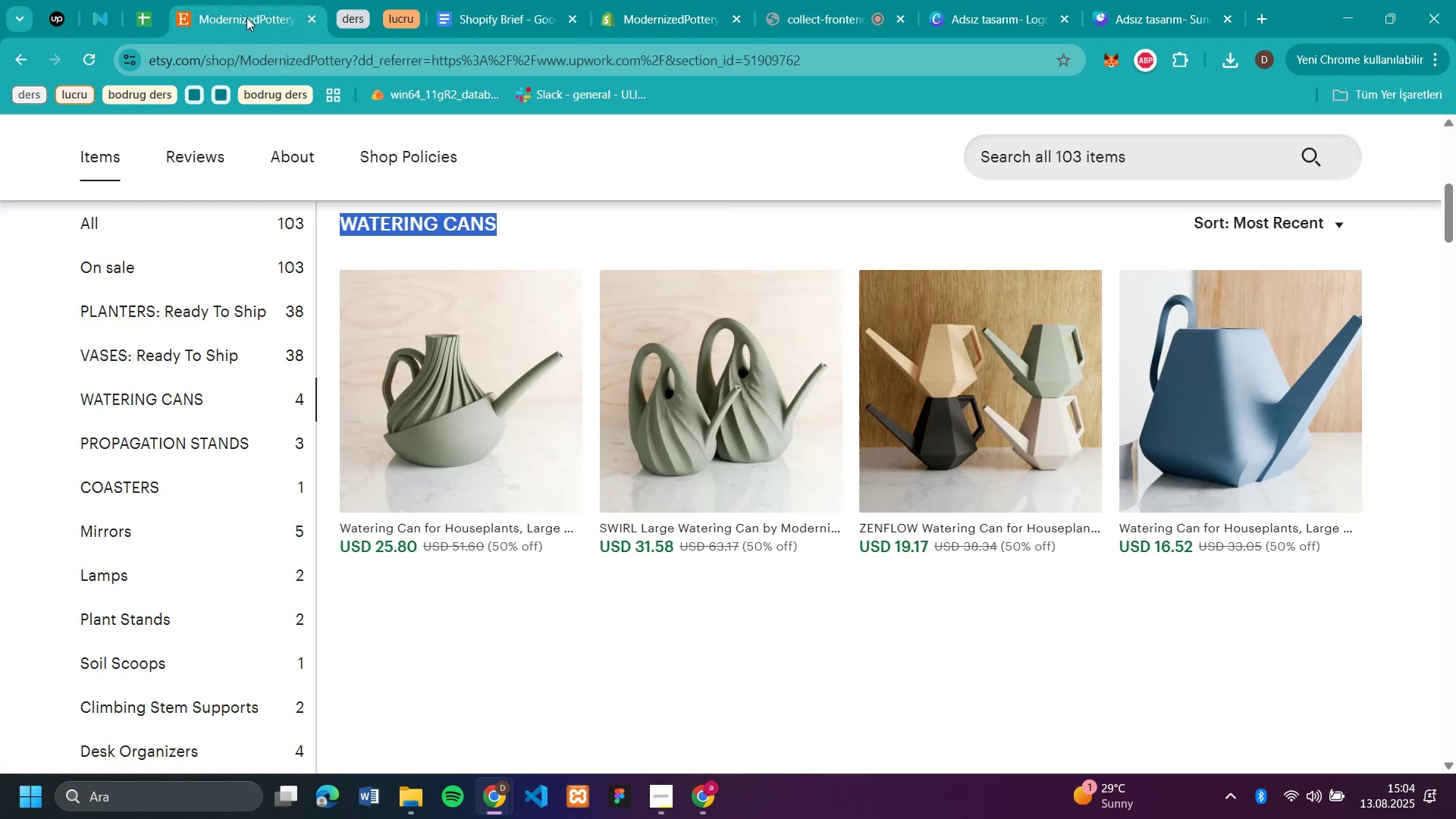 
left_click([246, 17])
 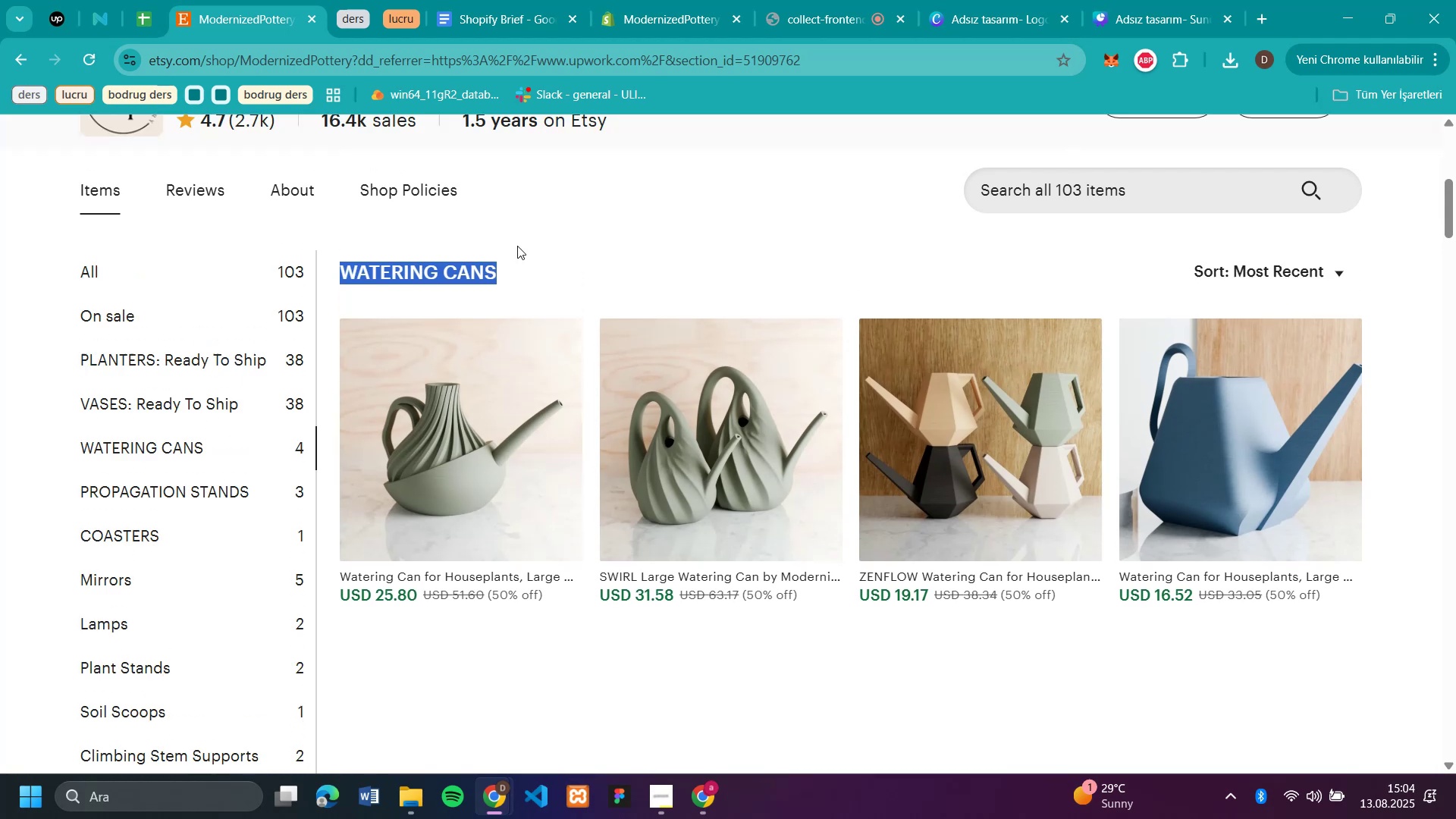 
scroll: coordinate [517, 246], scroll_direction: up, amount: 1.0
 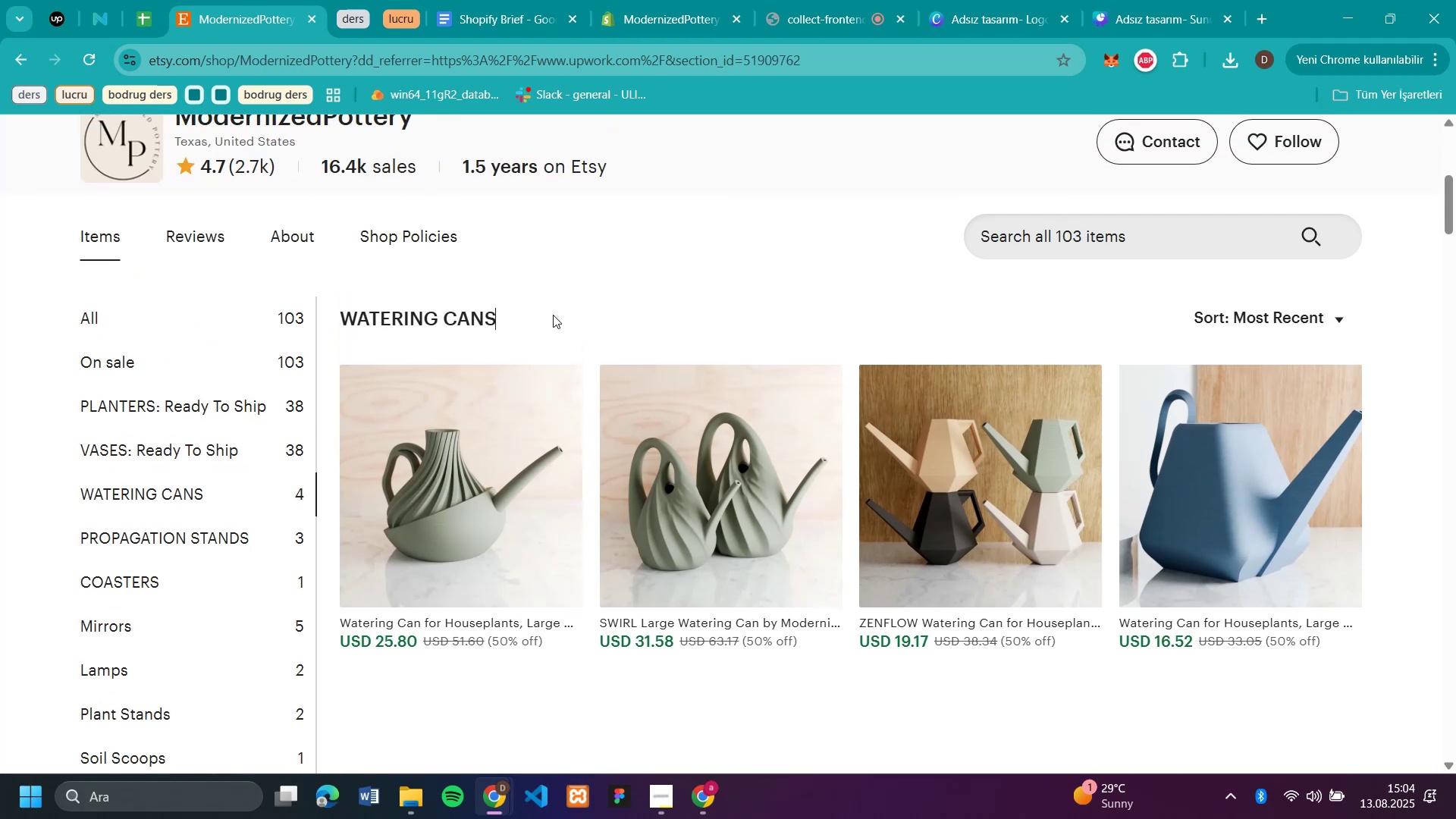 
left_click([538, 297])
 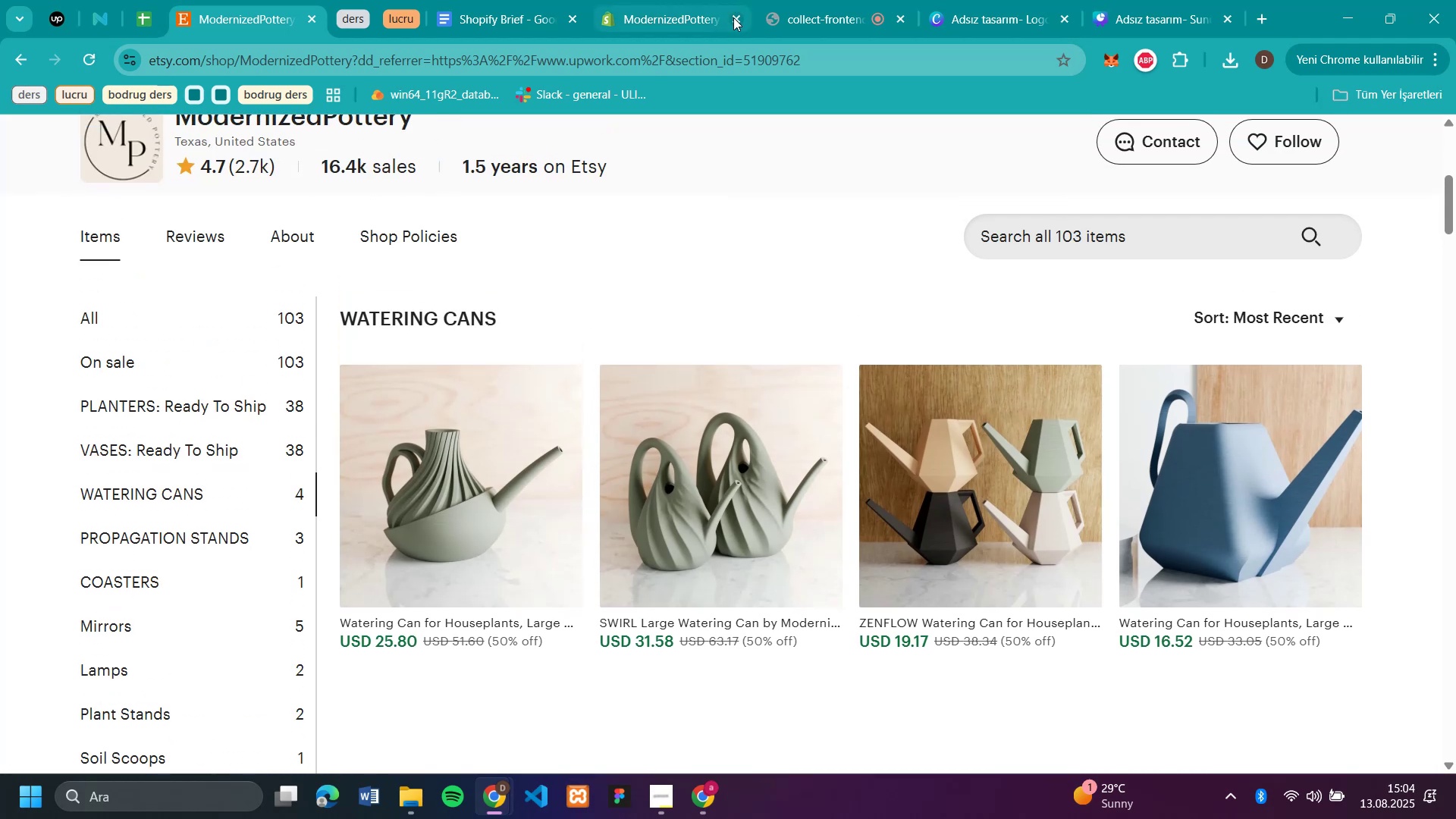 
left_click([683, 29])
 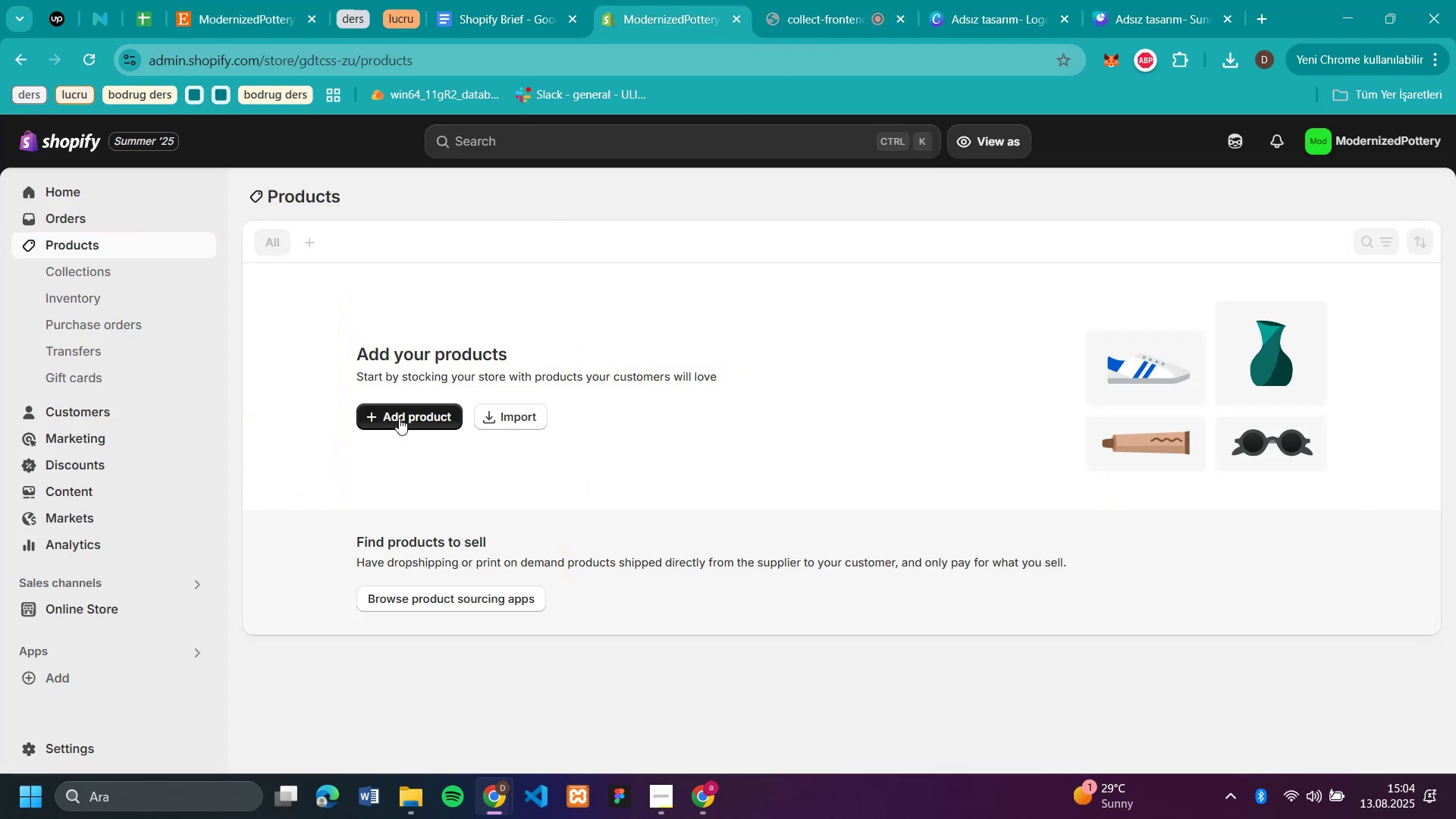 
left_click([399, 417])
 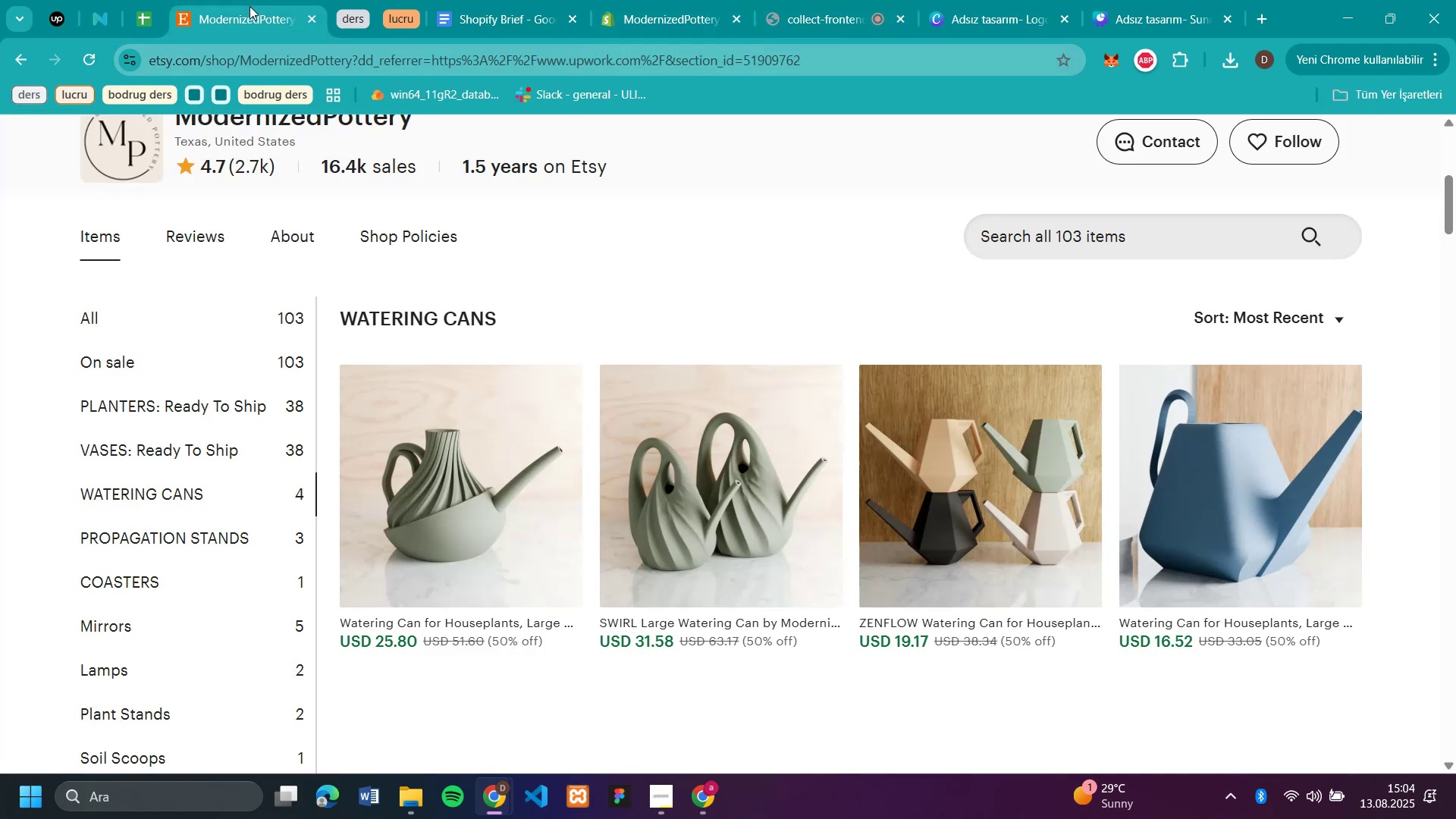 
left_click([249, 6])
 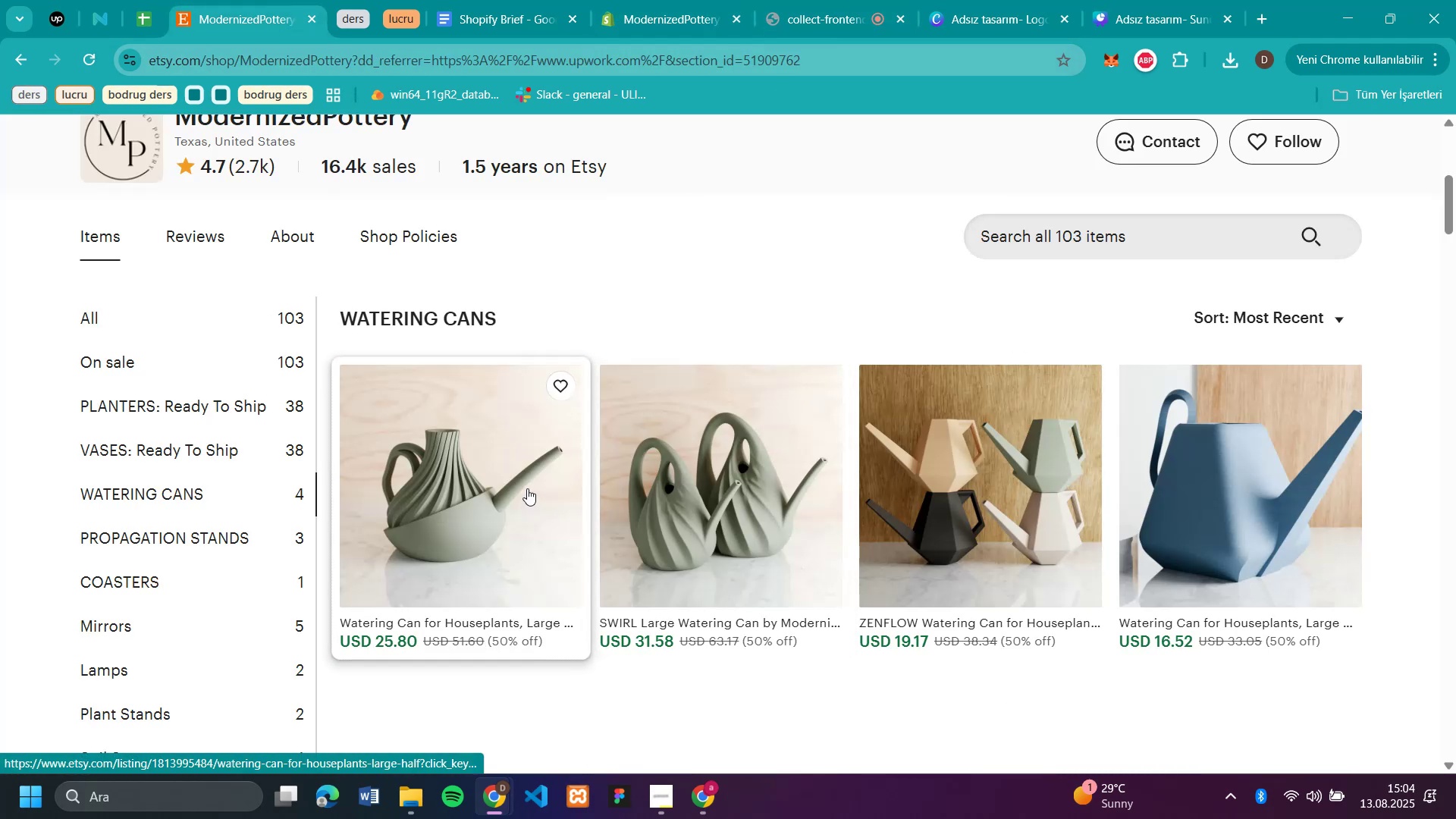 
left_click([527, 488])
 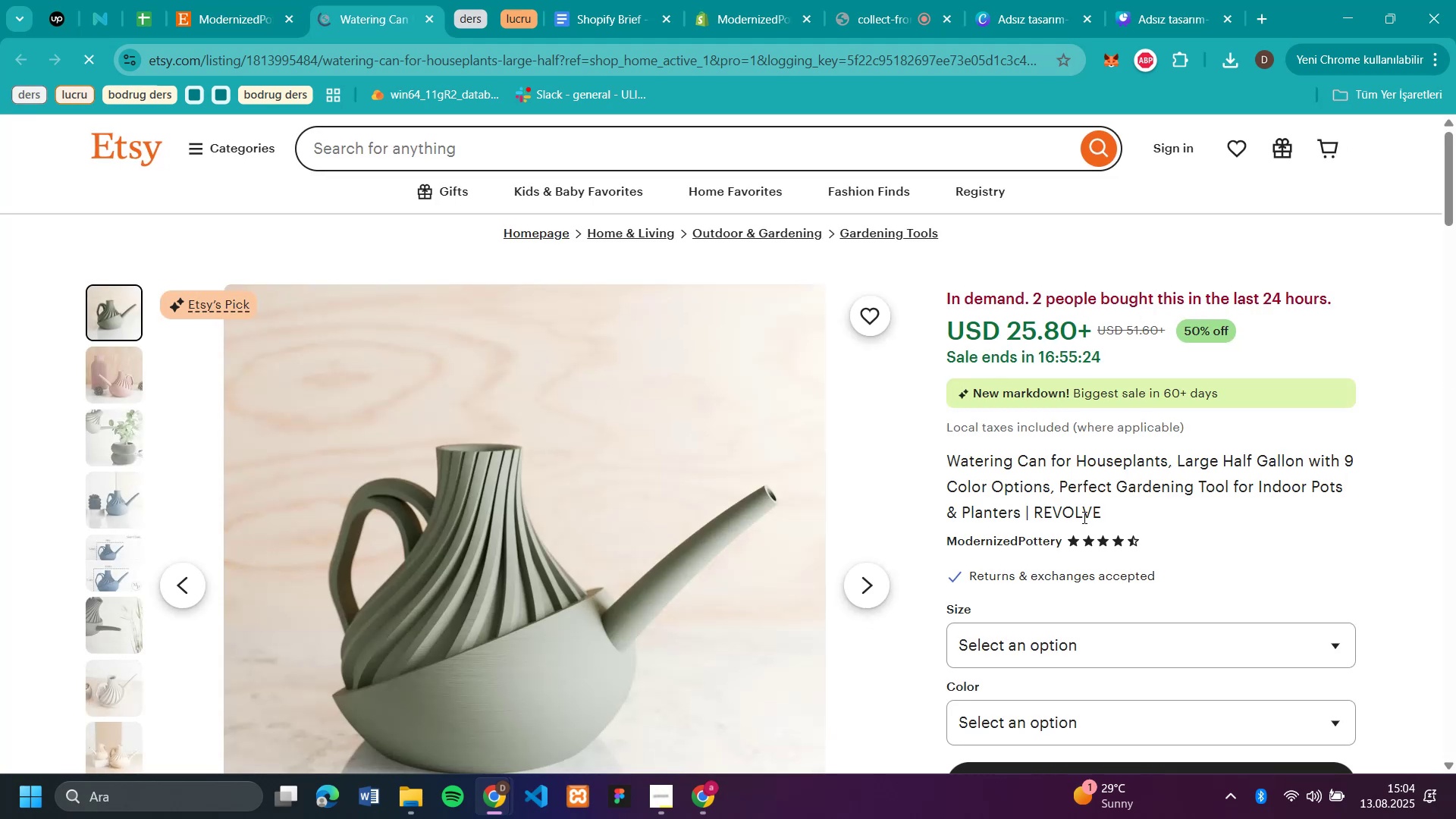 
left_click_drag(start_coordinate=[1138, 519], to_coordinate=[946, 468])
 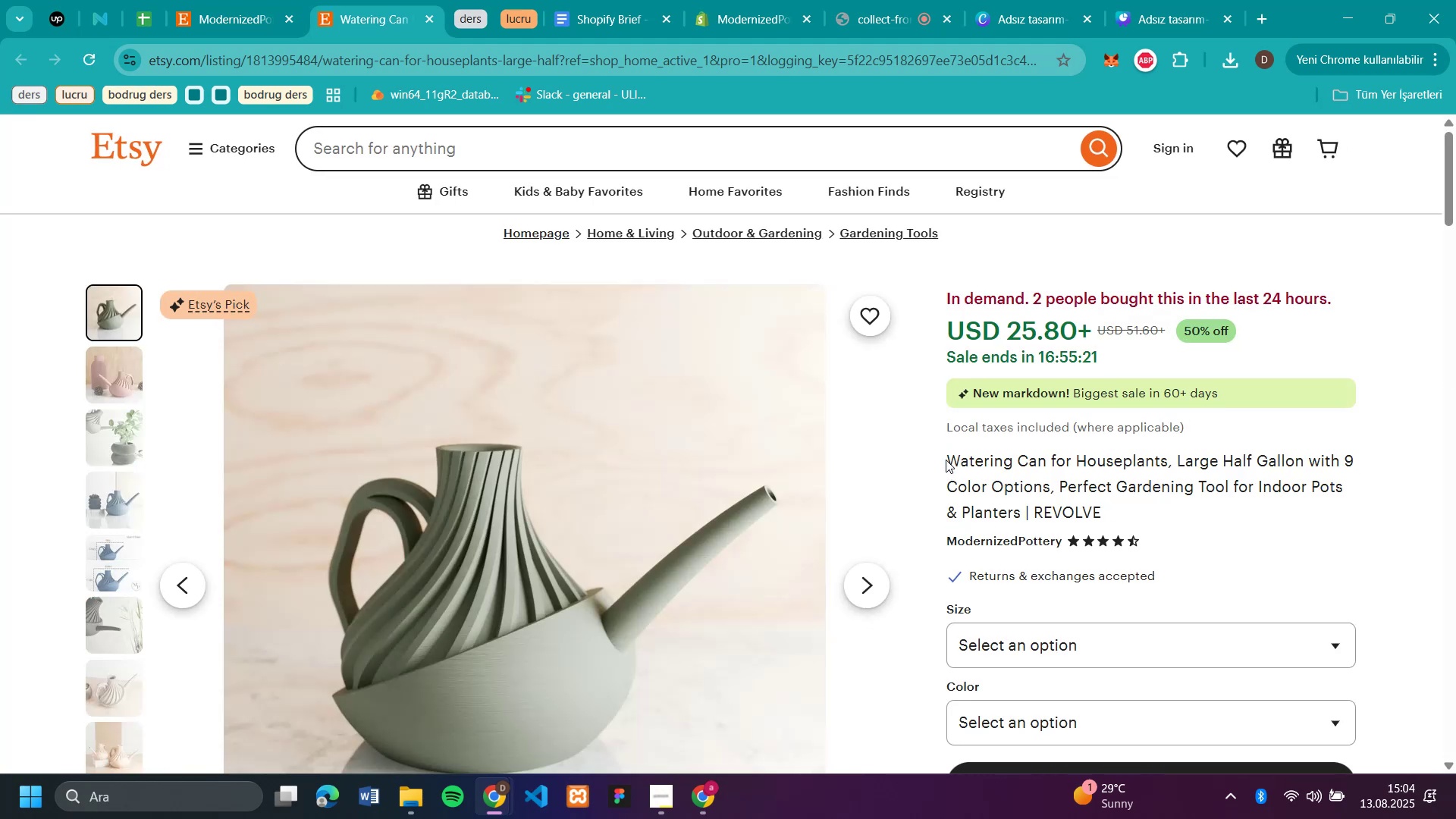 
left_click([946, 468])
 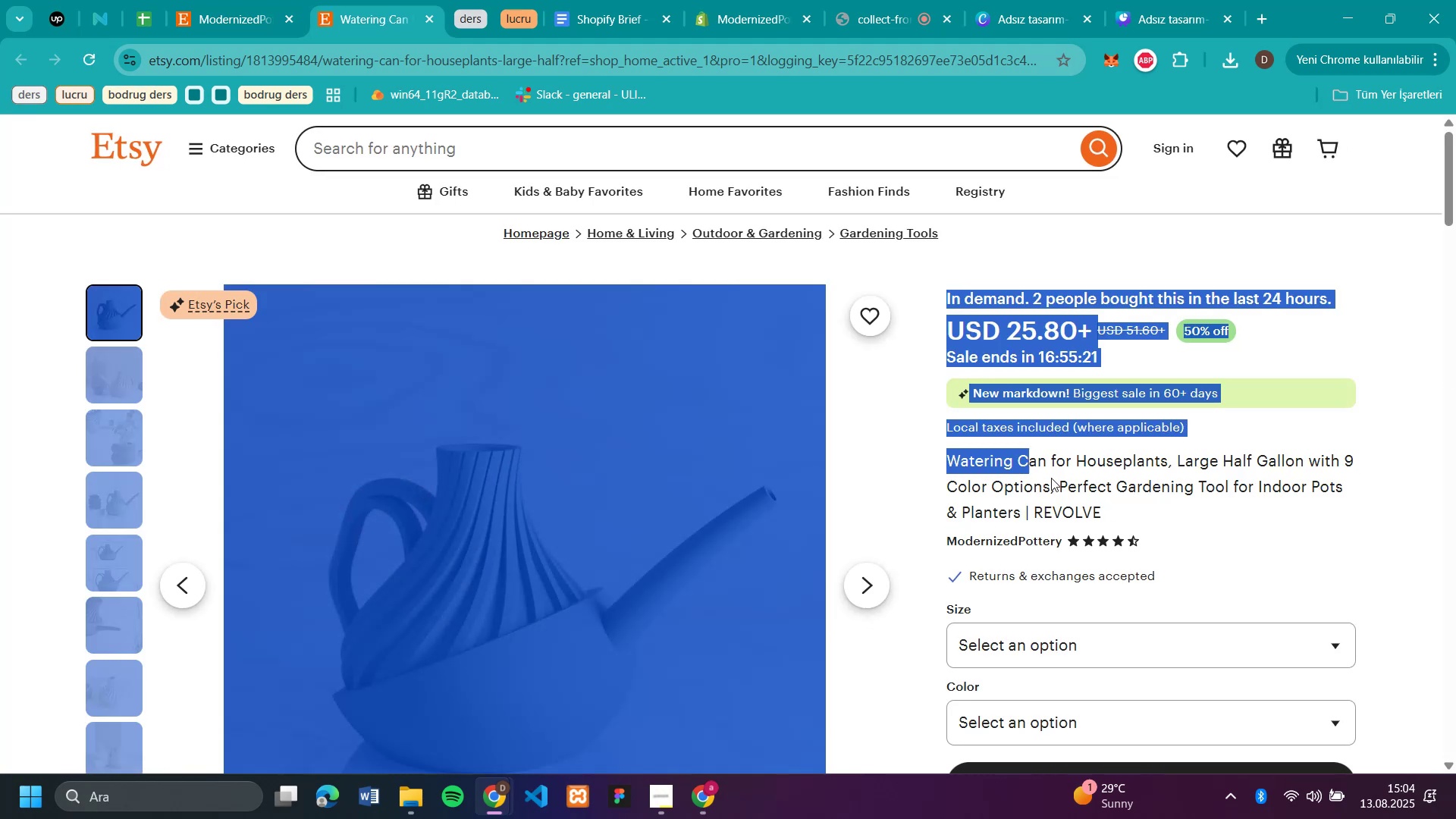 
left_click_drag(start_coordinate=[946, 457], to_coordinate=[1097, 489])
 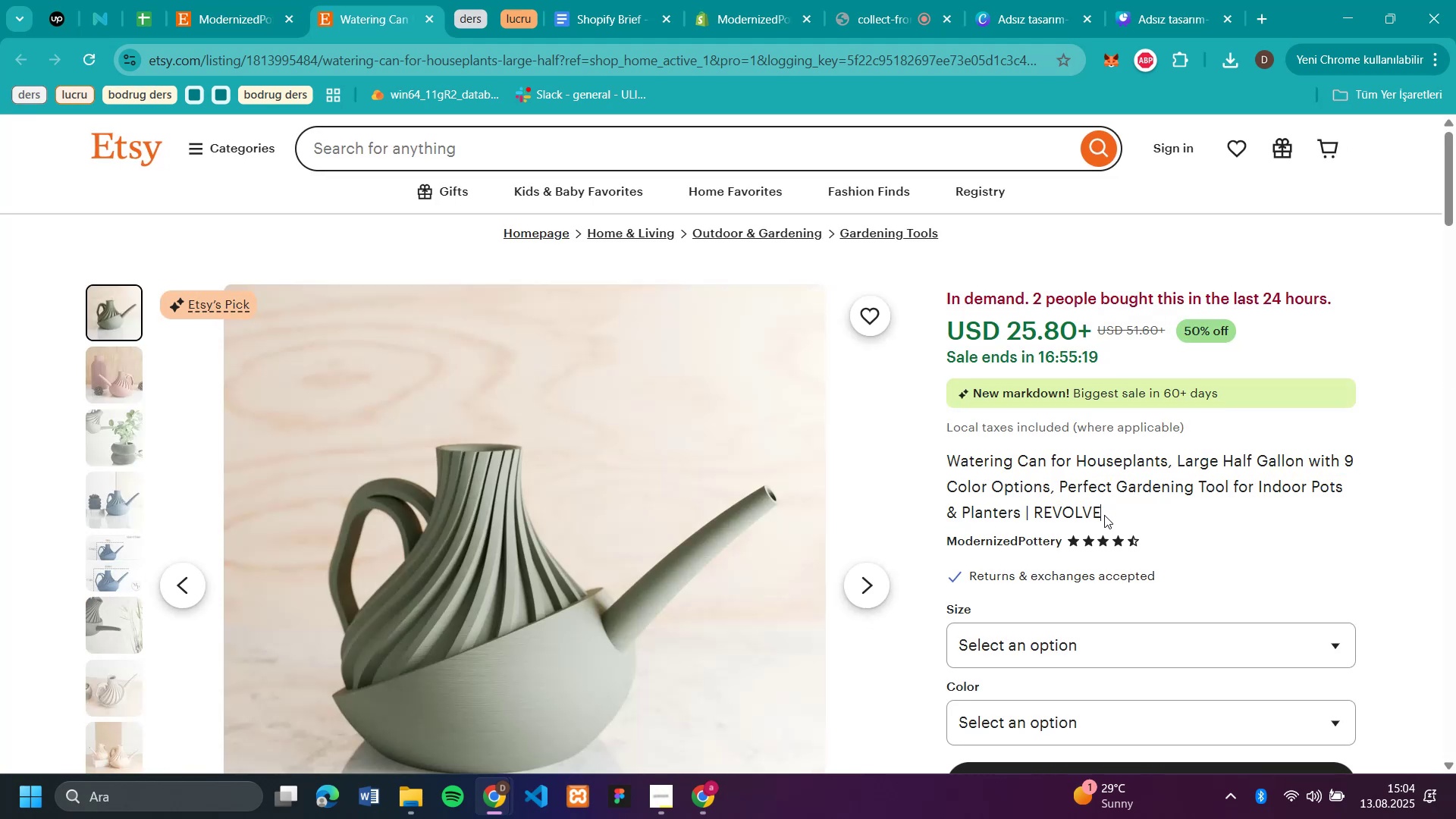 
double_click([1106, 514])
 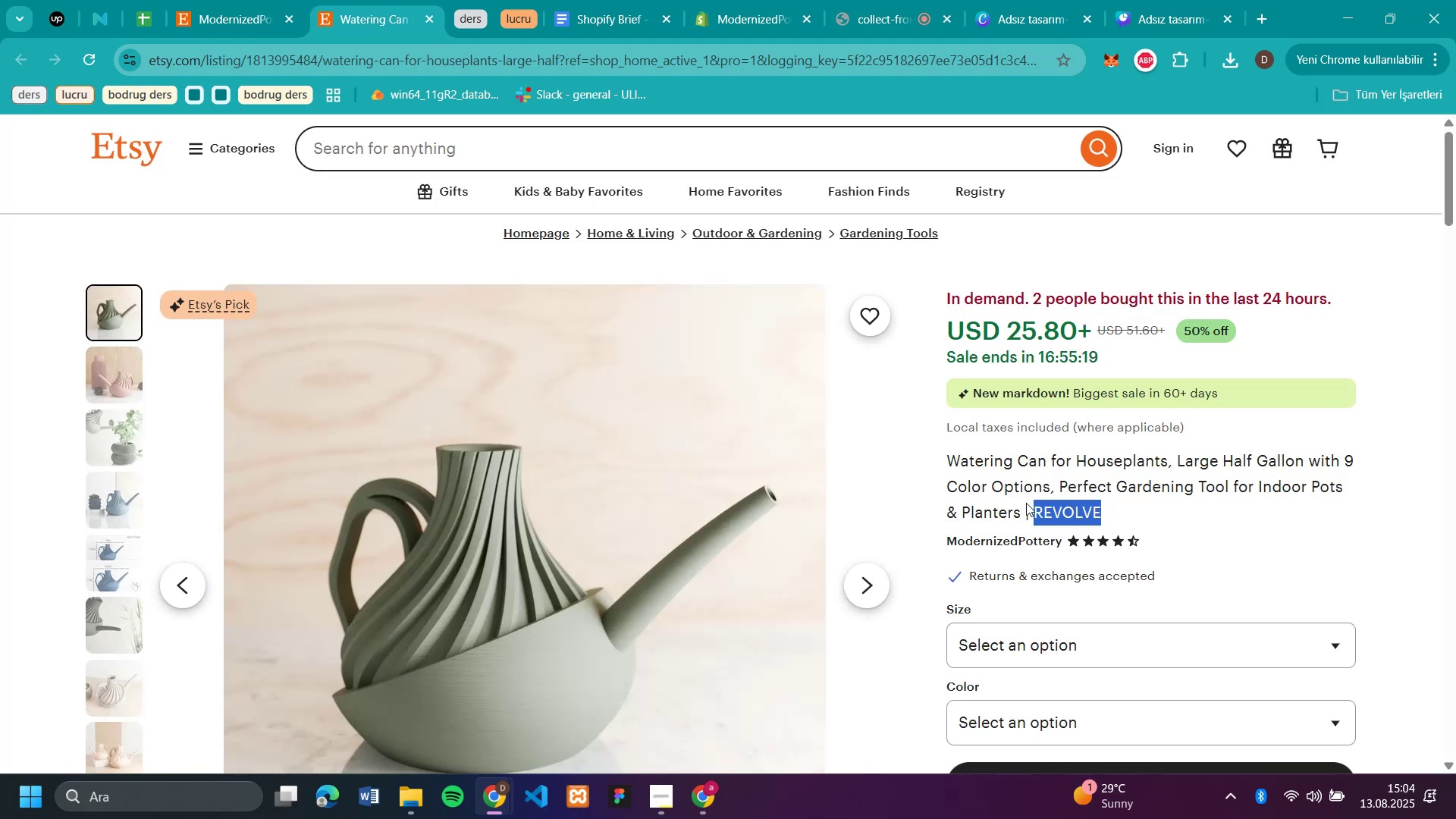 
left_click_drag(start_coordinate=[1104, 515], to_coordinate=[949, 463])
 